 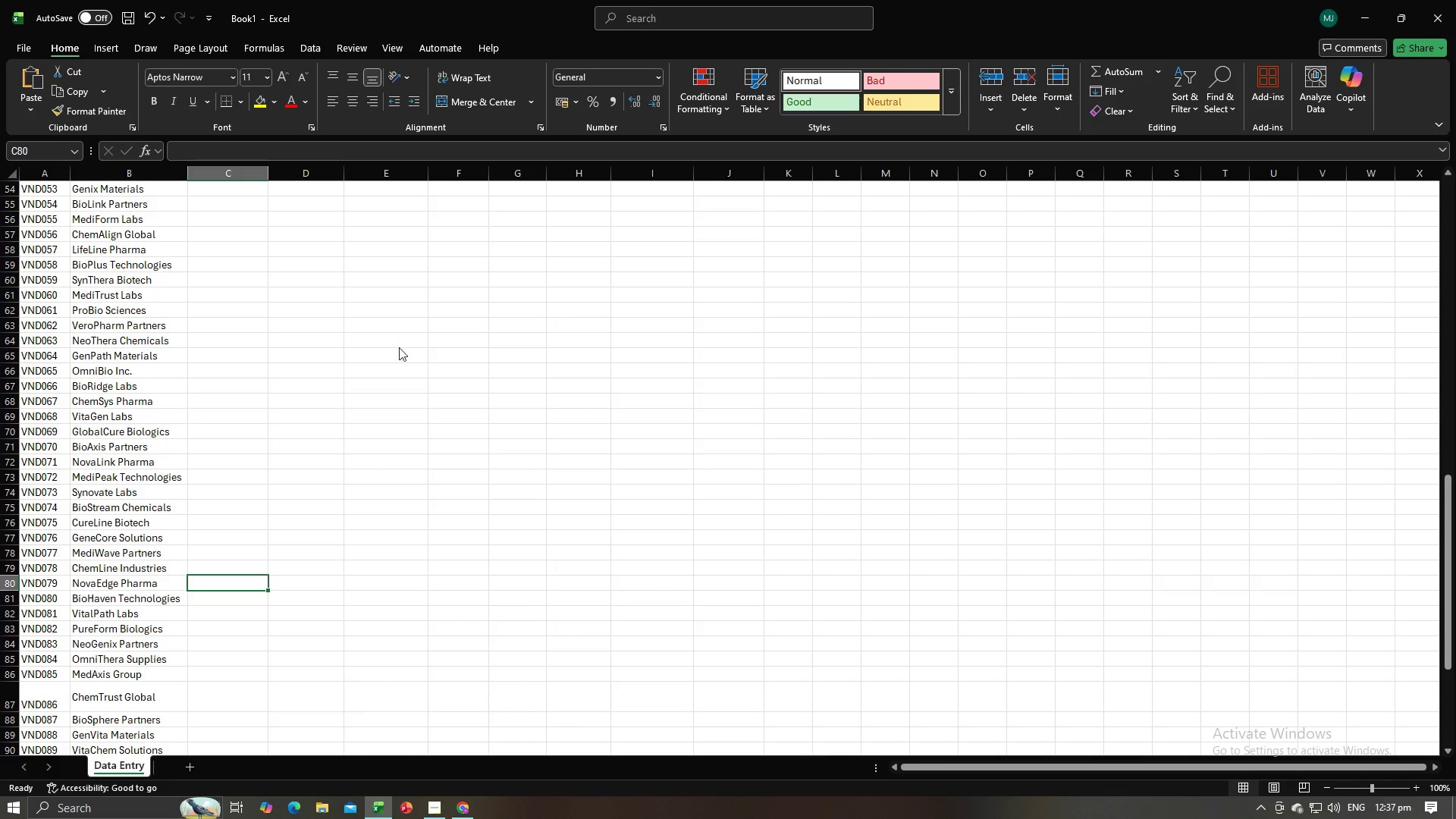 
key(Alt+Tab)
 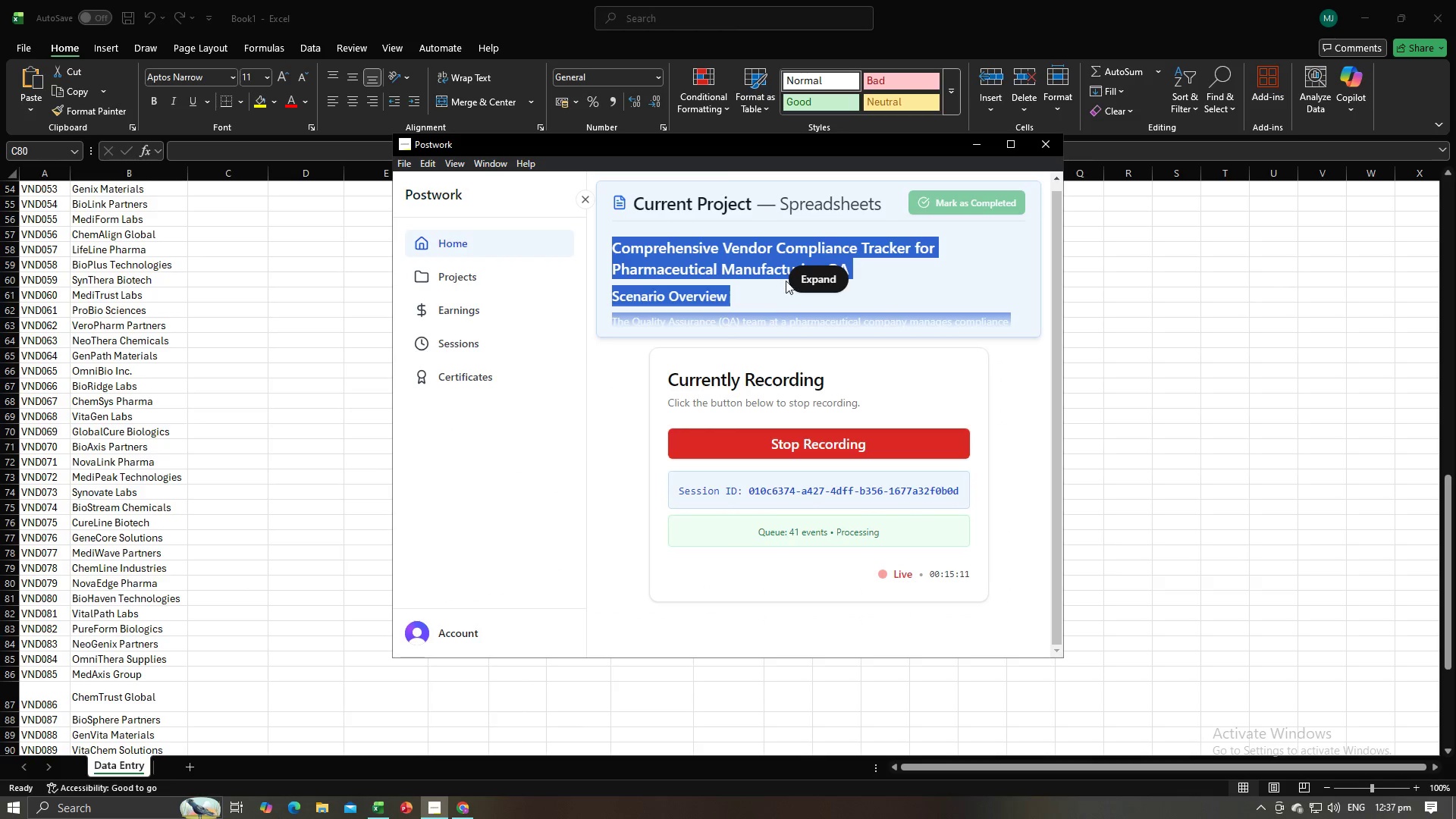 
left_click([799, 277])
 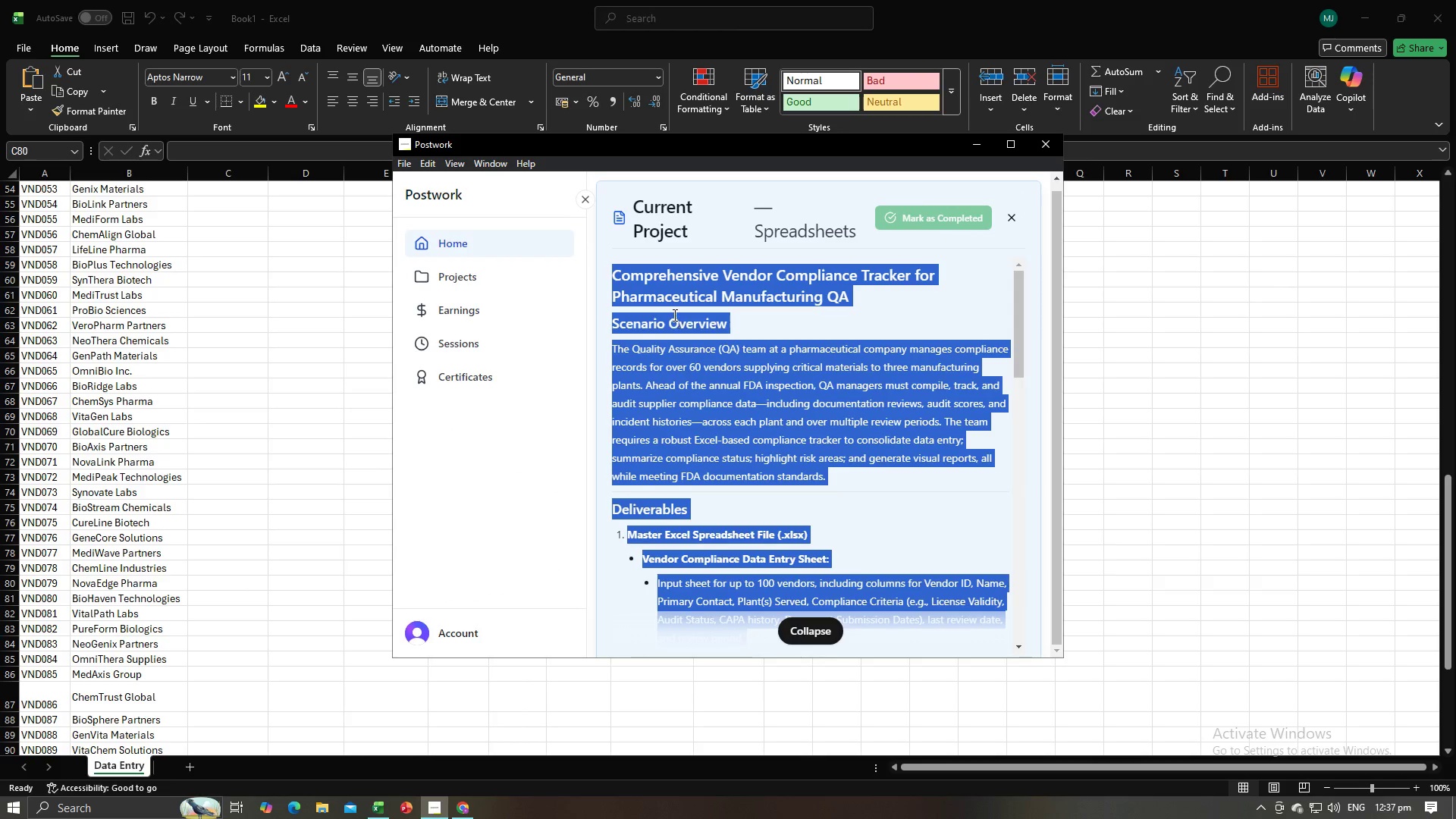 
left_click([673, 315])
 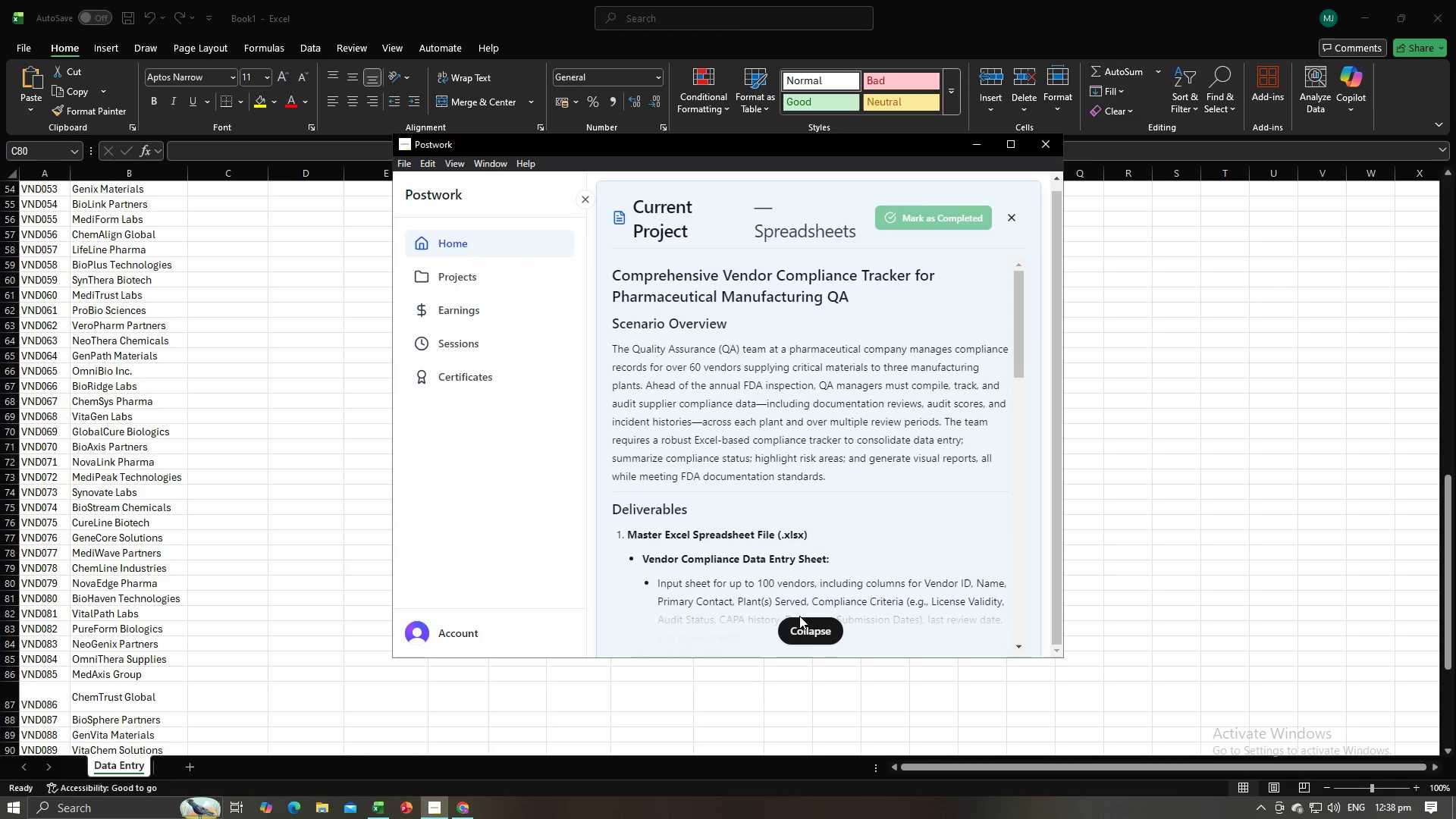 
left_click([810, 629])
 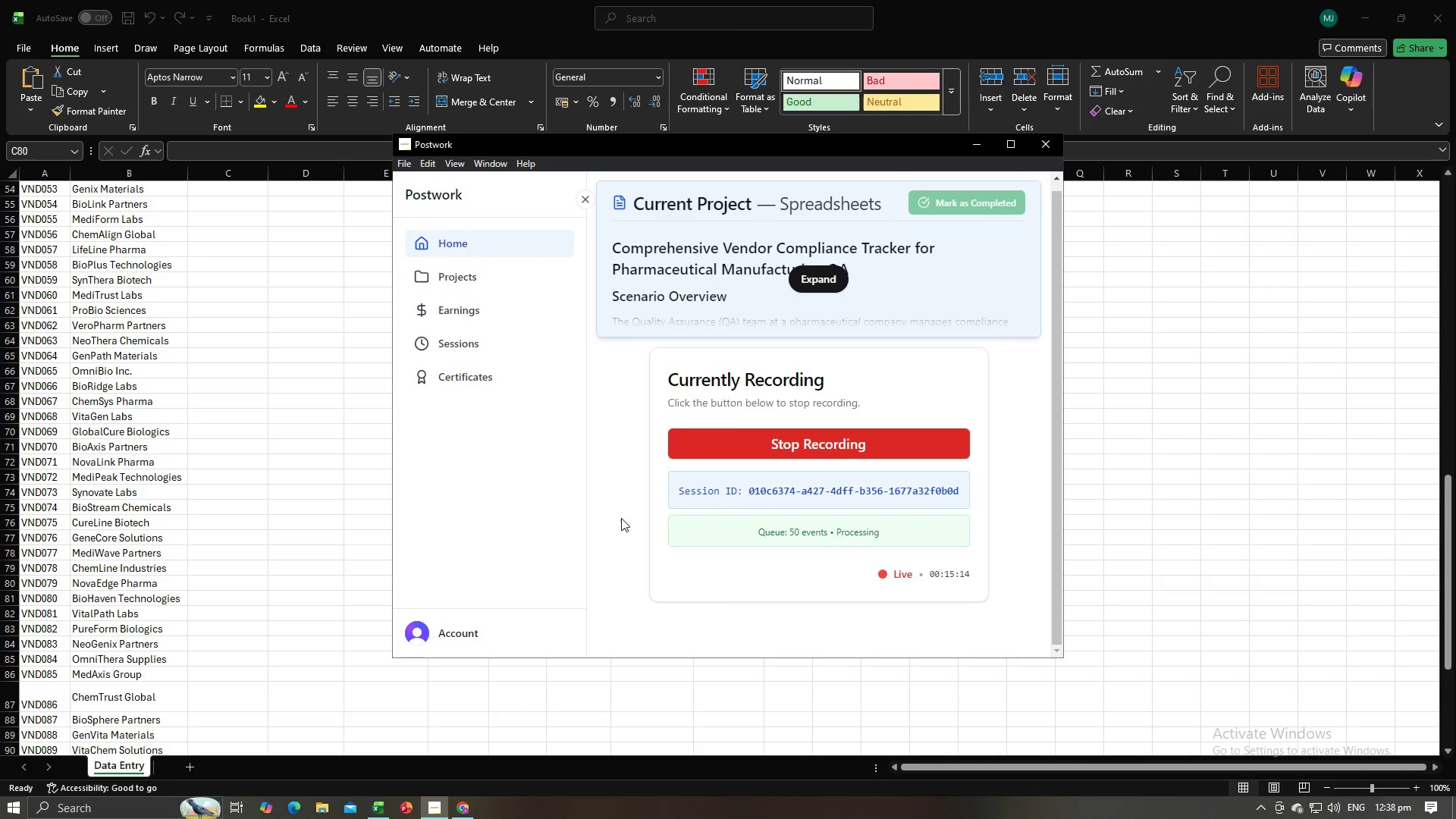 
key(Alt+AltLeft)
 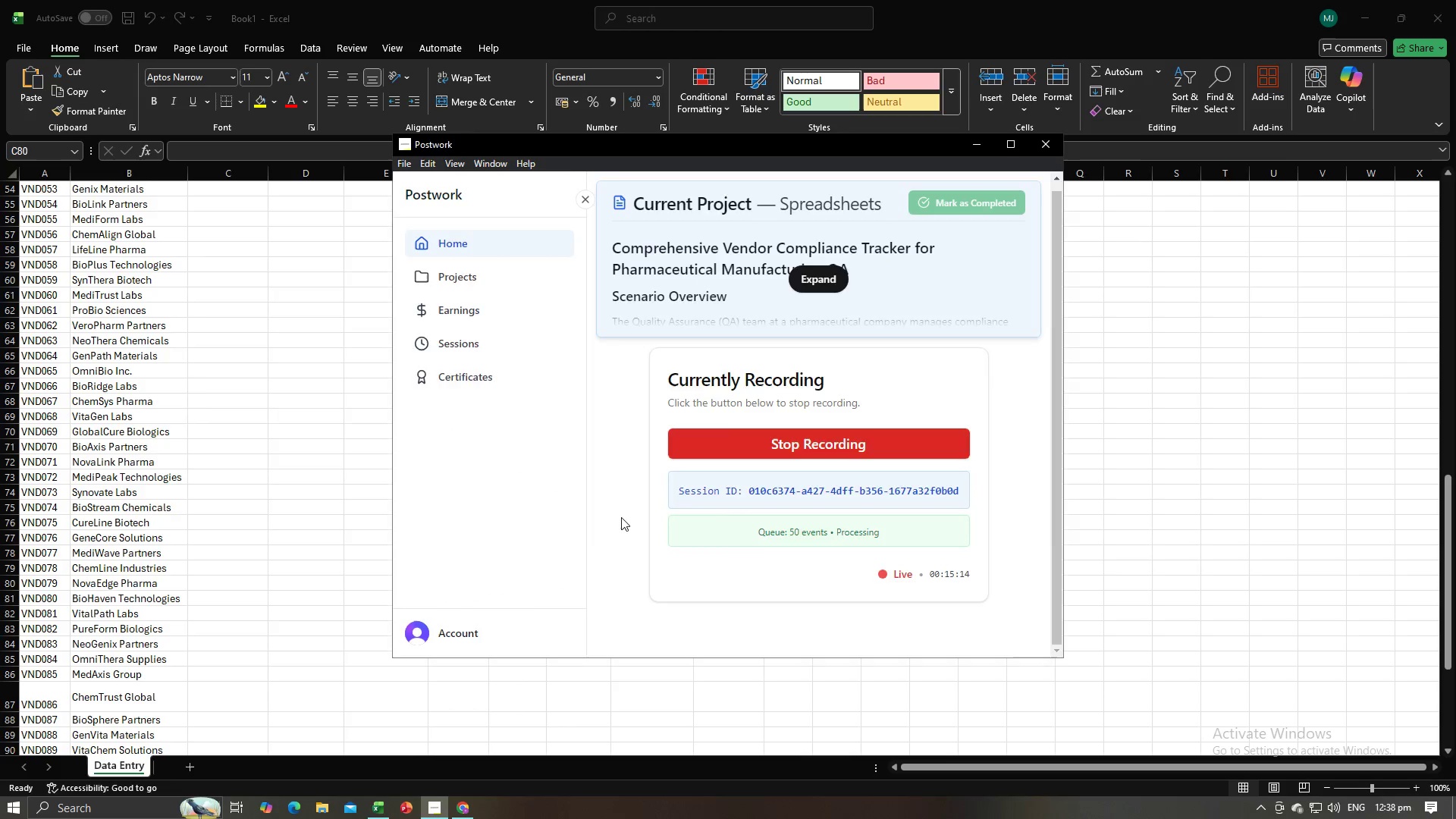 
key(Alt+Tab)
 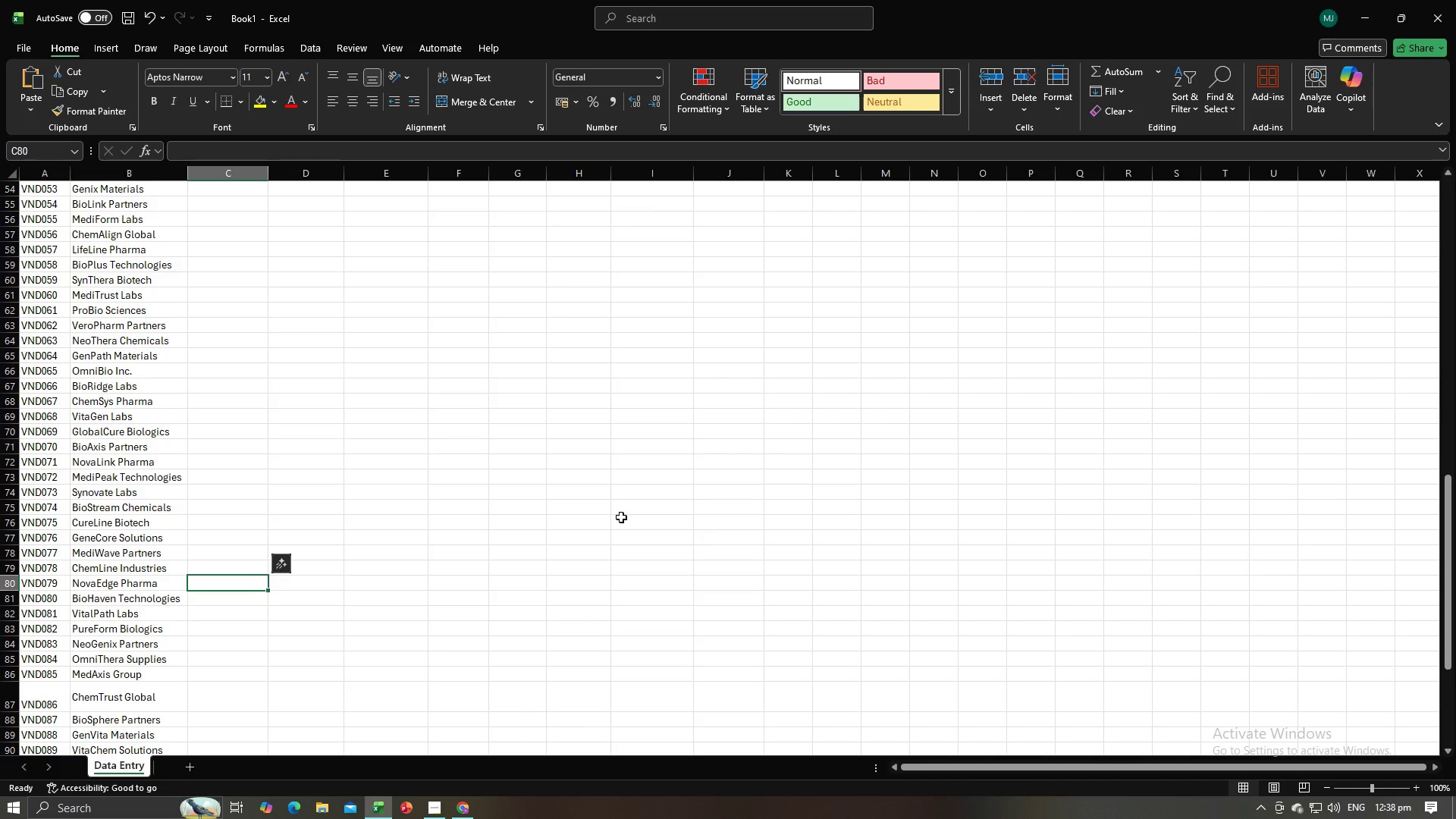 
key(Alt+Tab)
 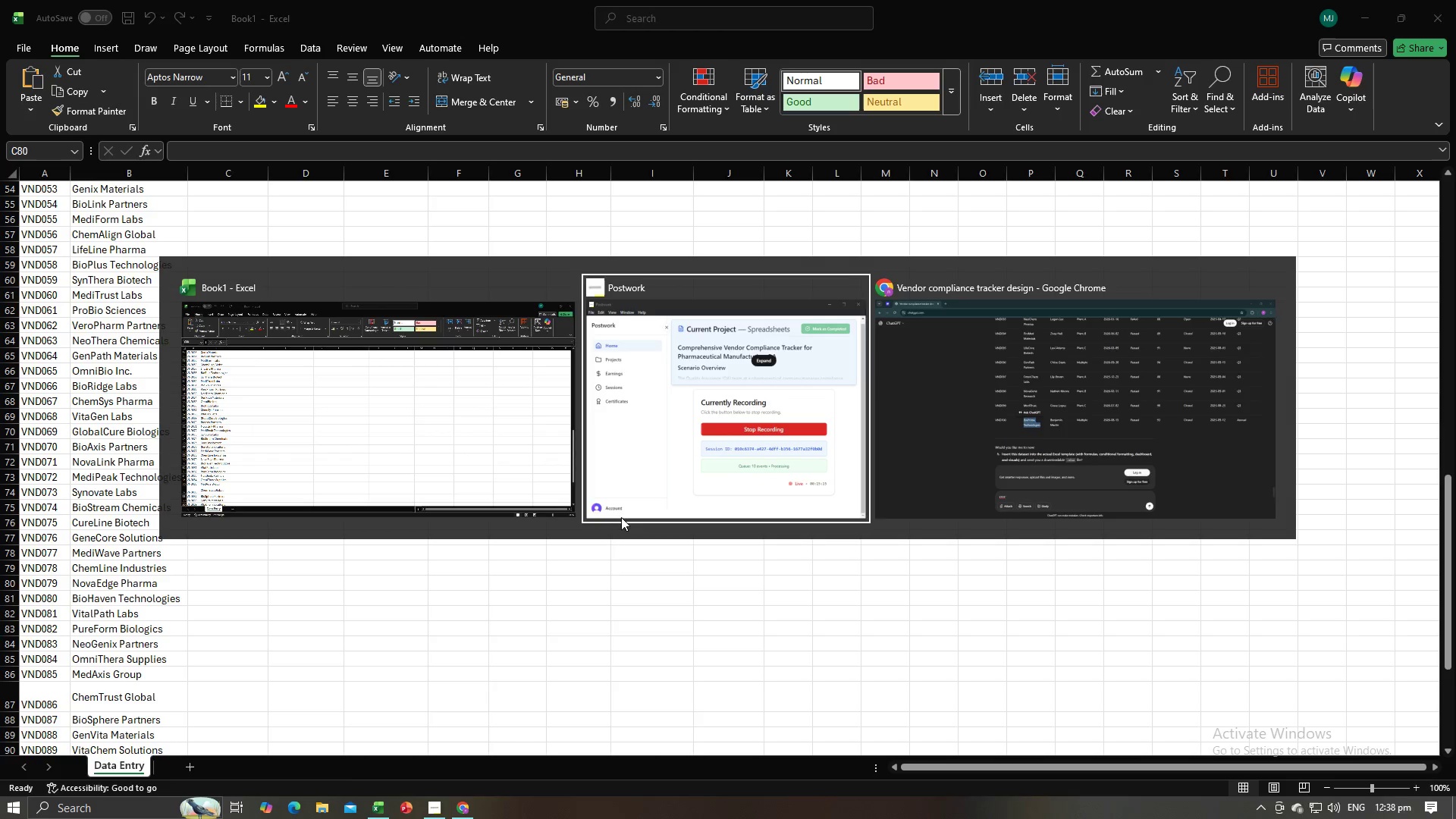 
key(Alt+Tab)
 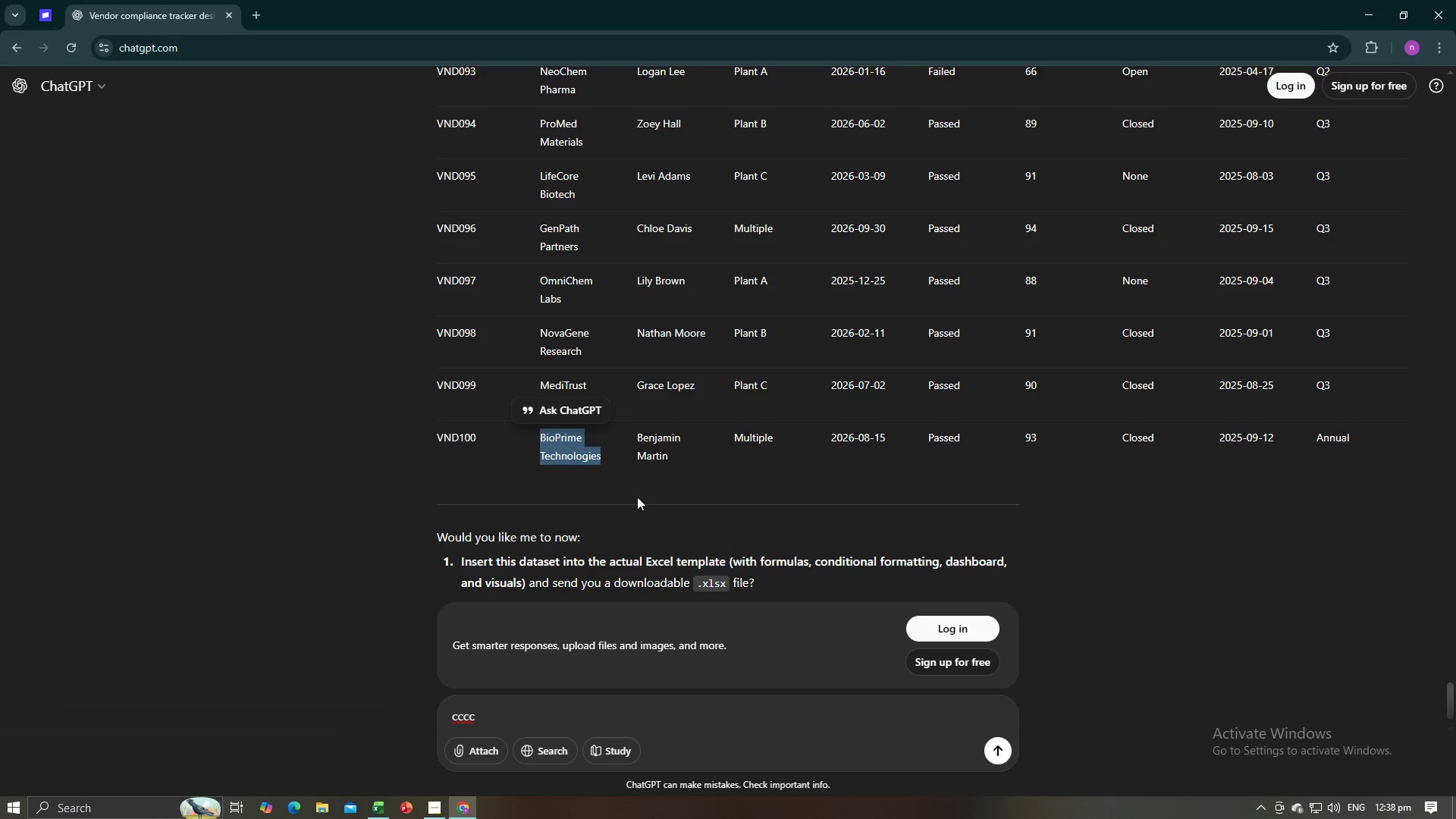 
scroll: coordinate [679, 467], scroll_direction: up, amount: 66.0
 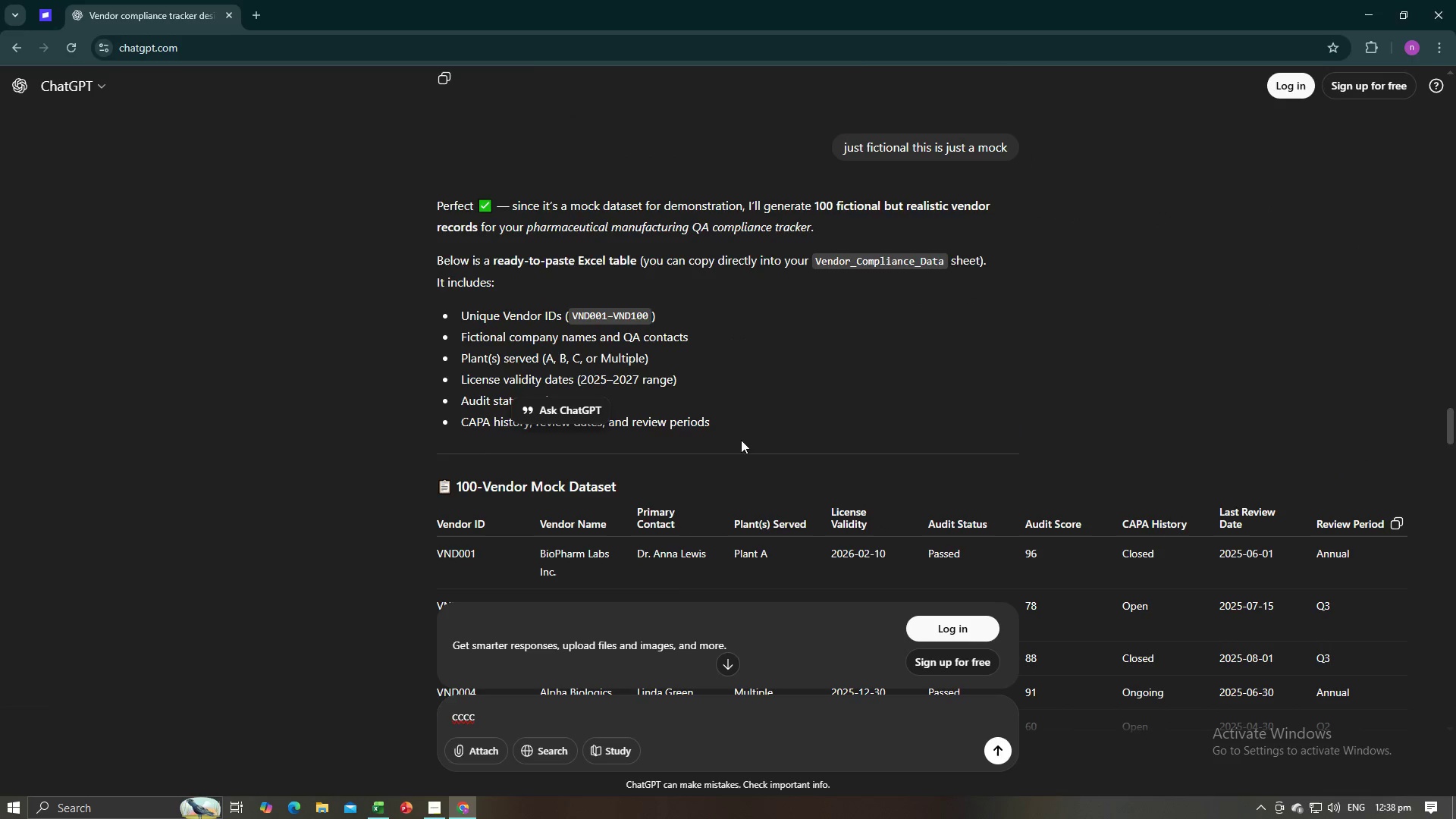 
scroll: coordinate [741, 444], scroll_direction: down, amount: 4.0
 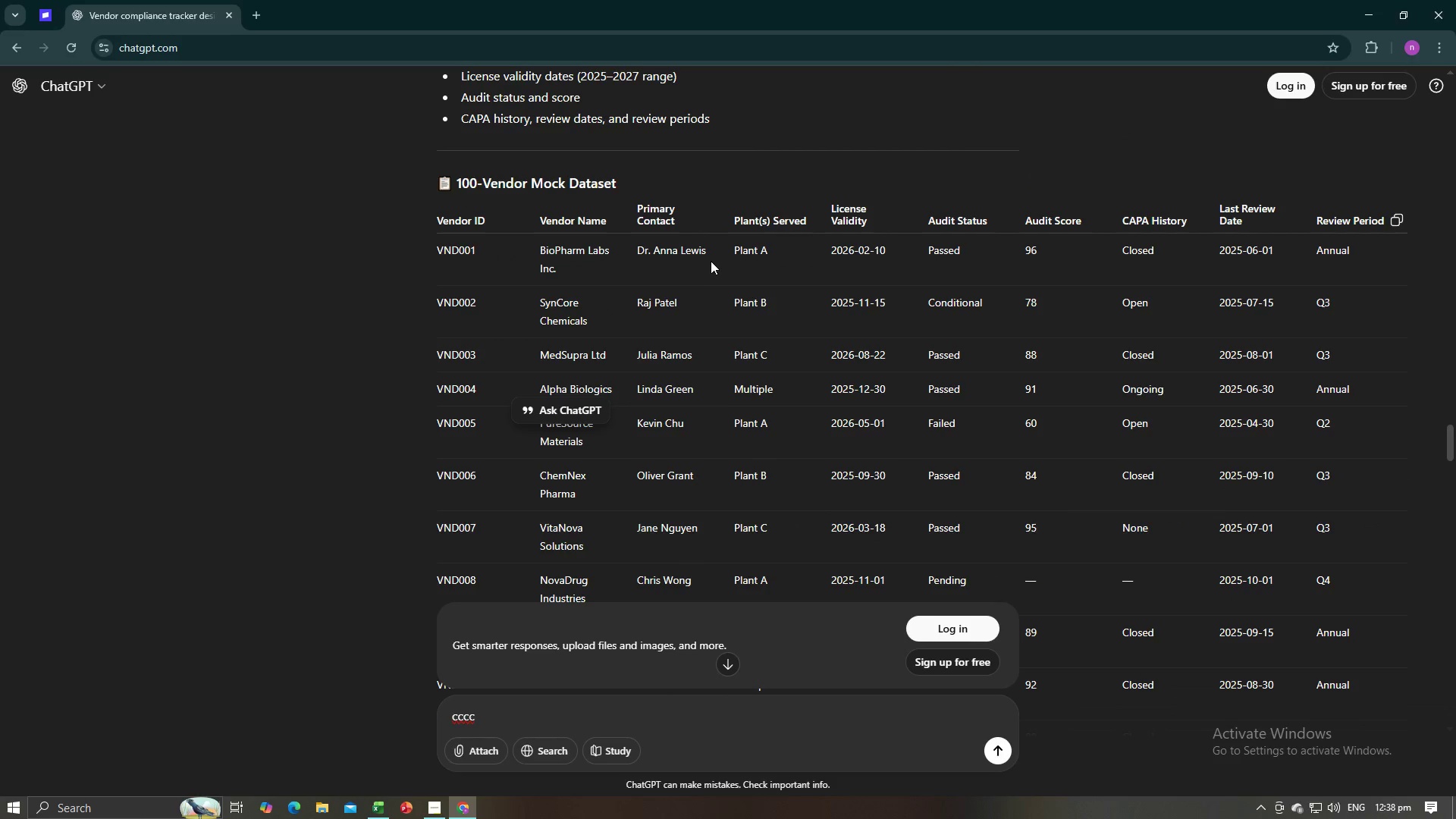 
left_click_drag(start_coordinate=[710, 253], to_coordinate=[637, 250])
 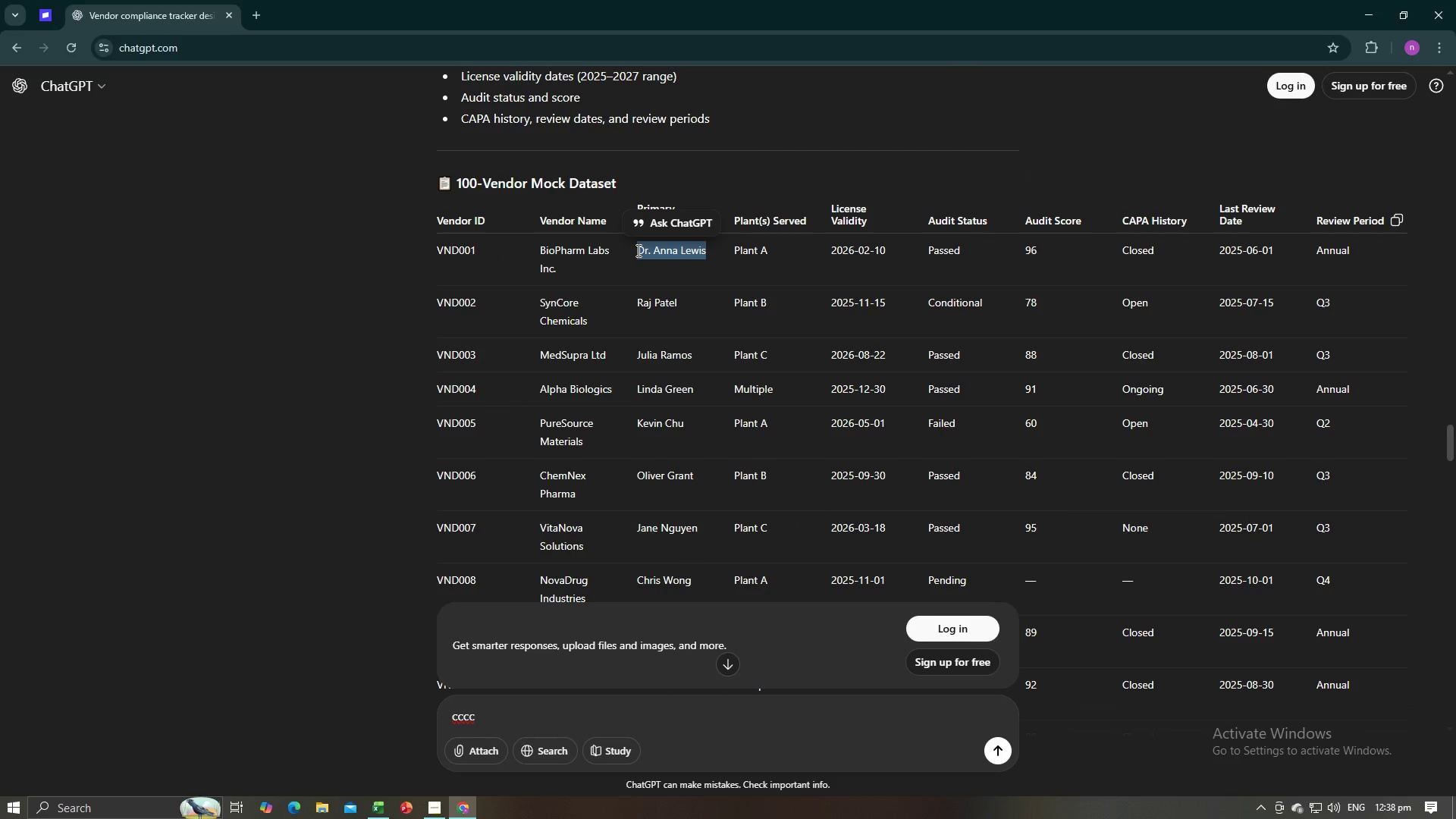 
key(Control+C)
 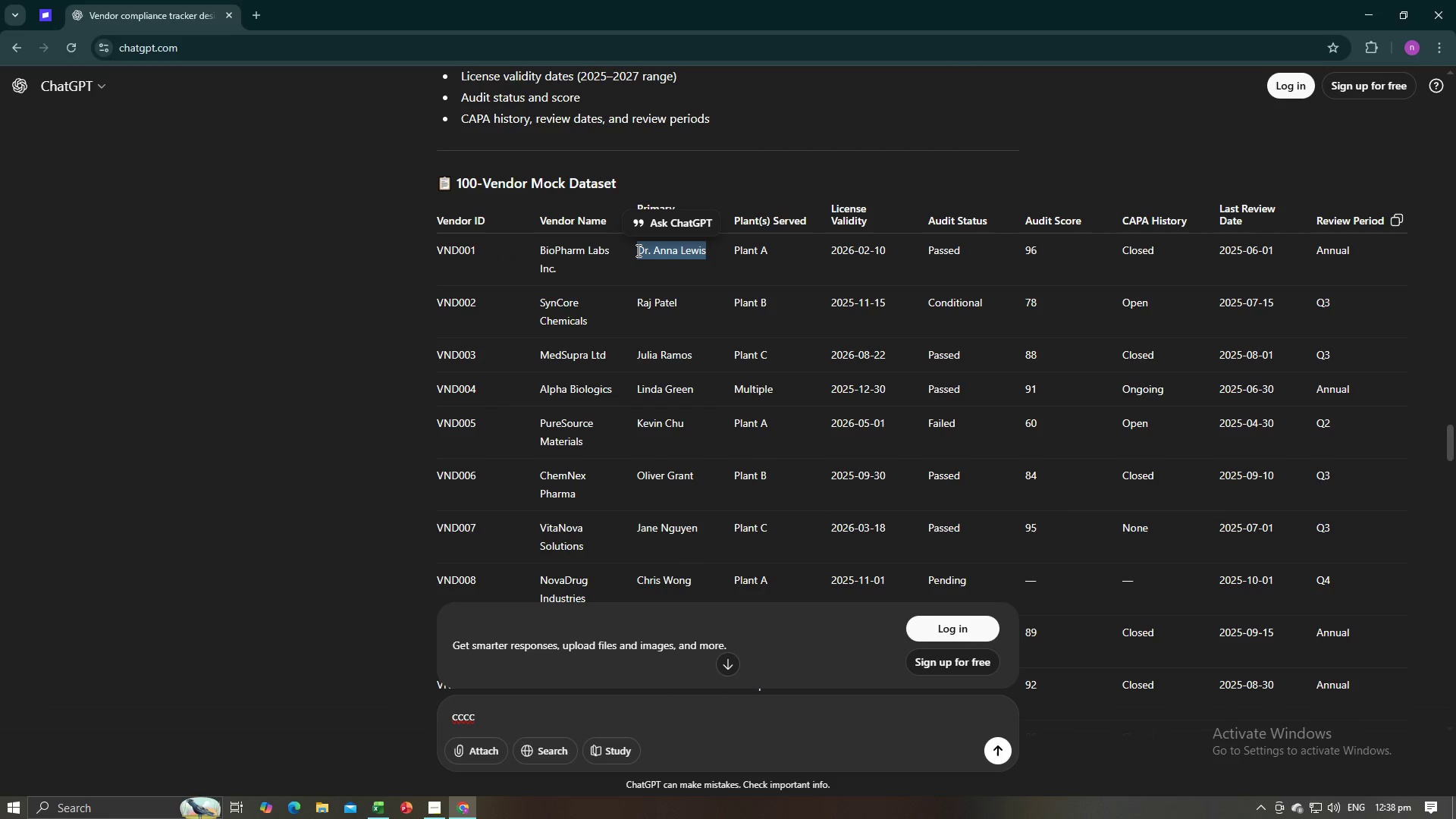 
key(Control+C)
 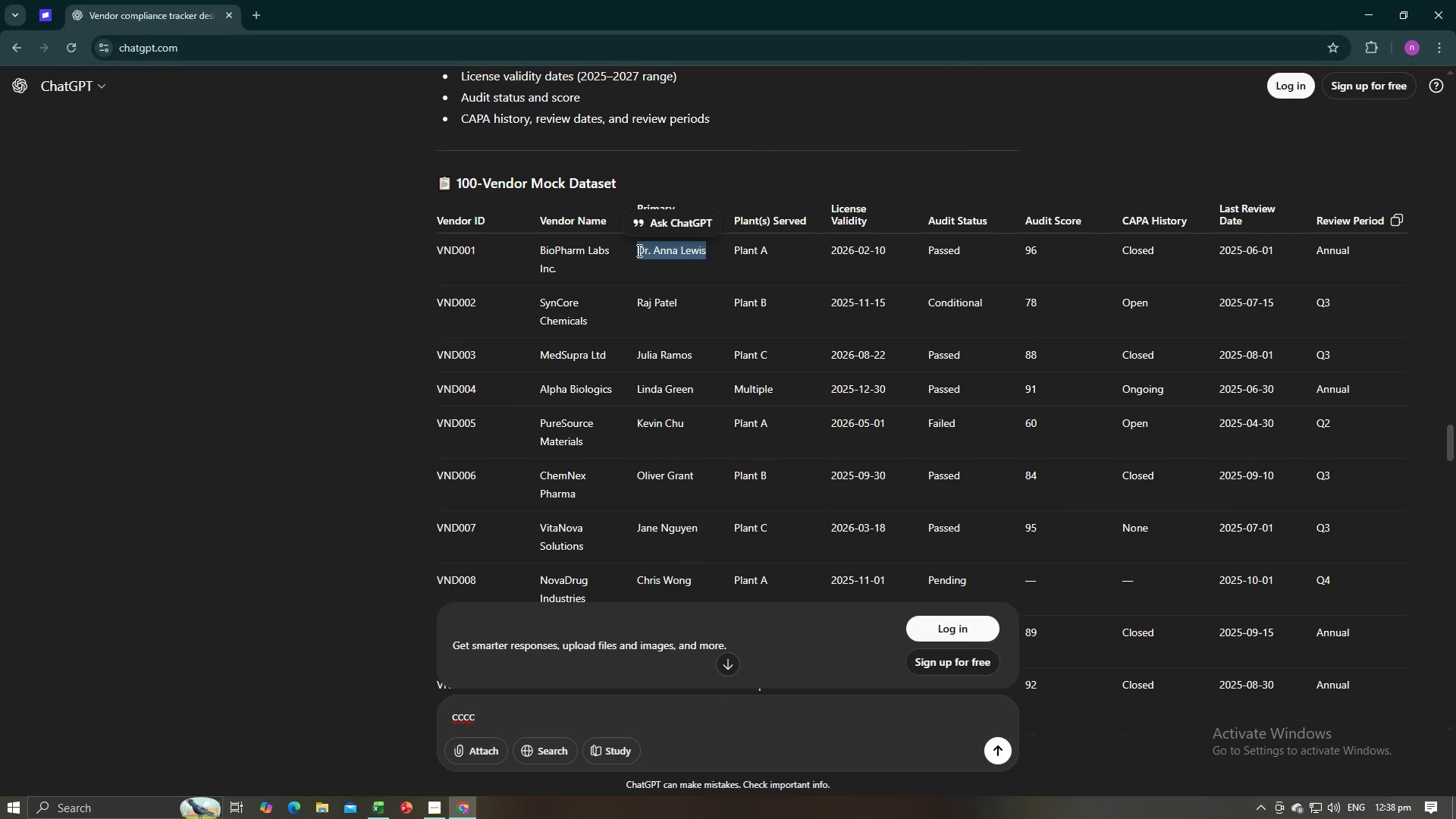 
key(Alt+AltLeft)
 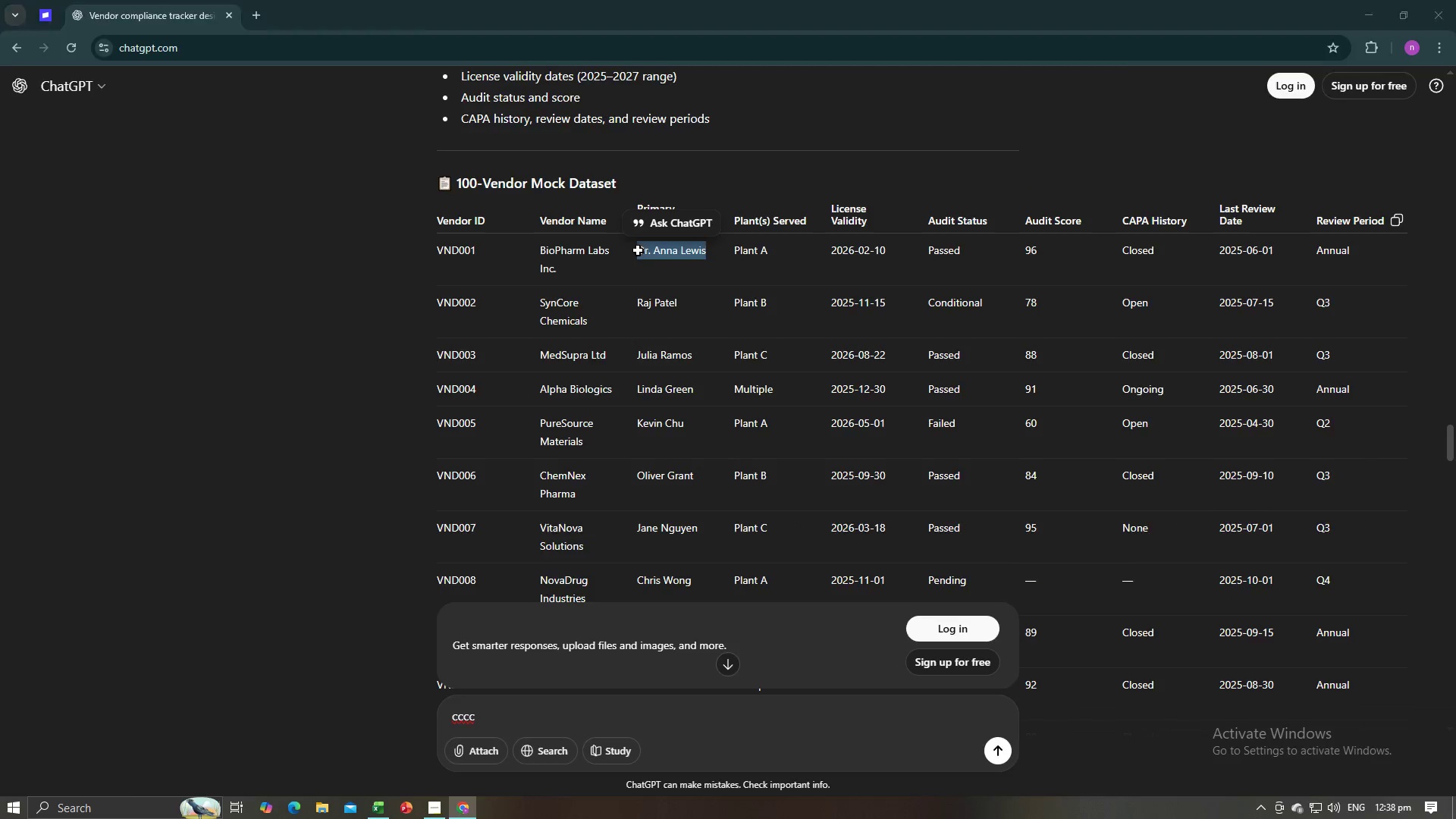 
key(Alt+Tab)
 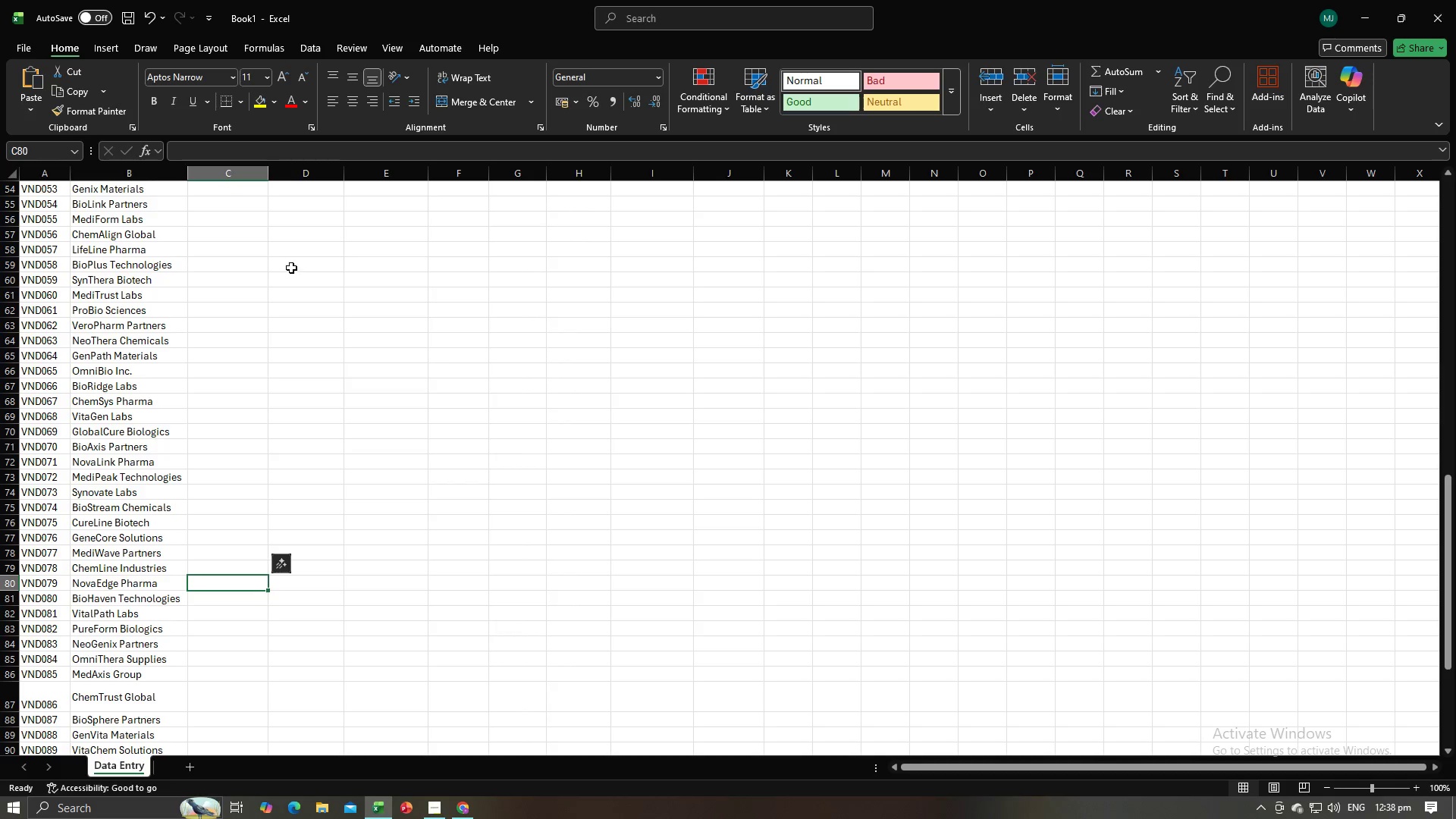 
scroll: coordinate [235, 238], scroll_direction: up, amount: 23.0
 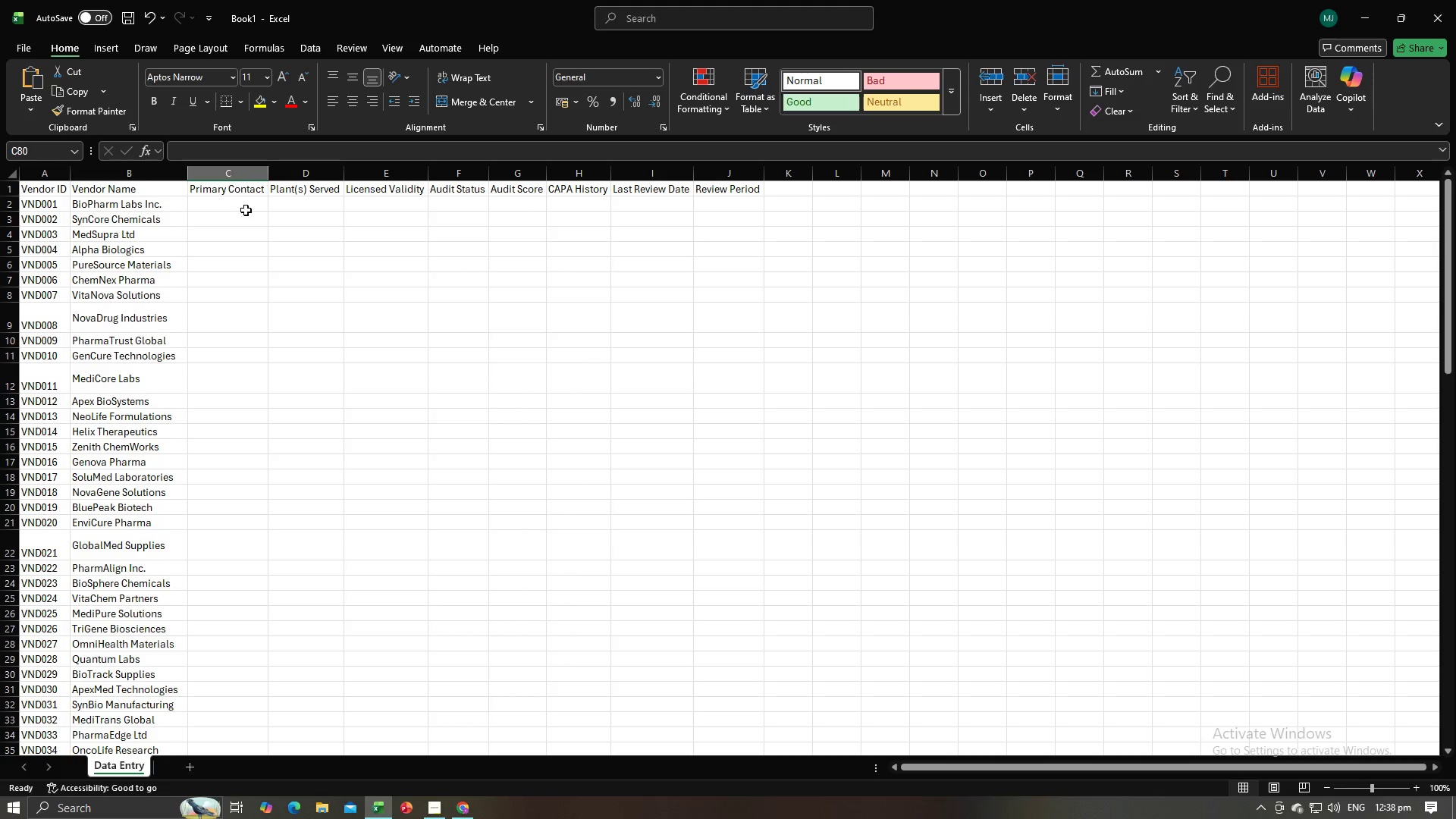 
left_click([246, 210])
 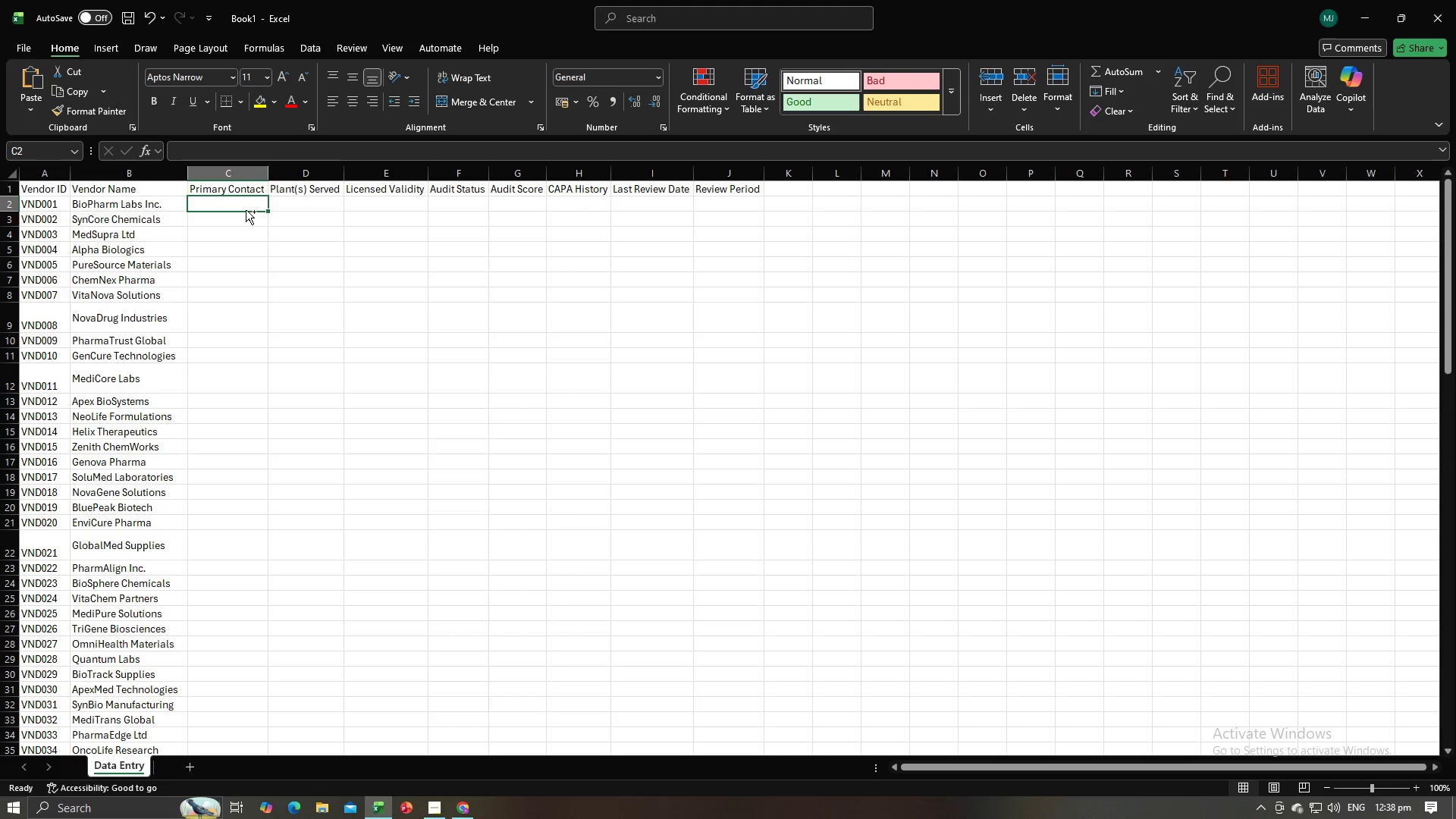 
key(Control+V)
 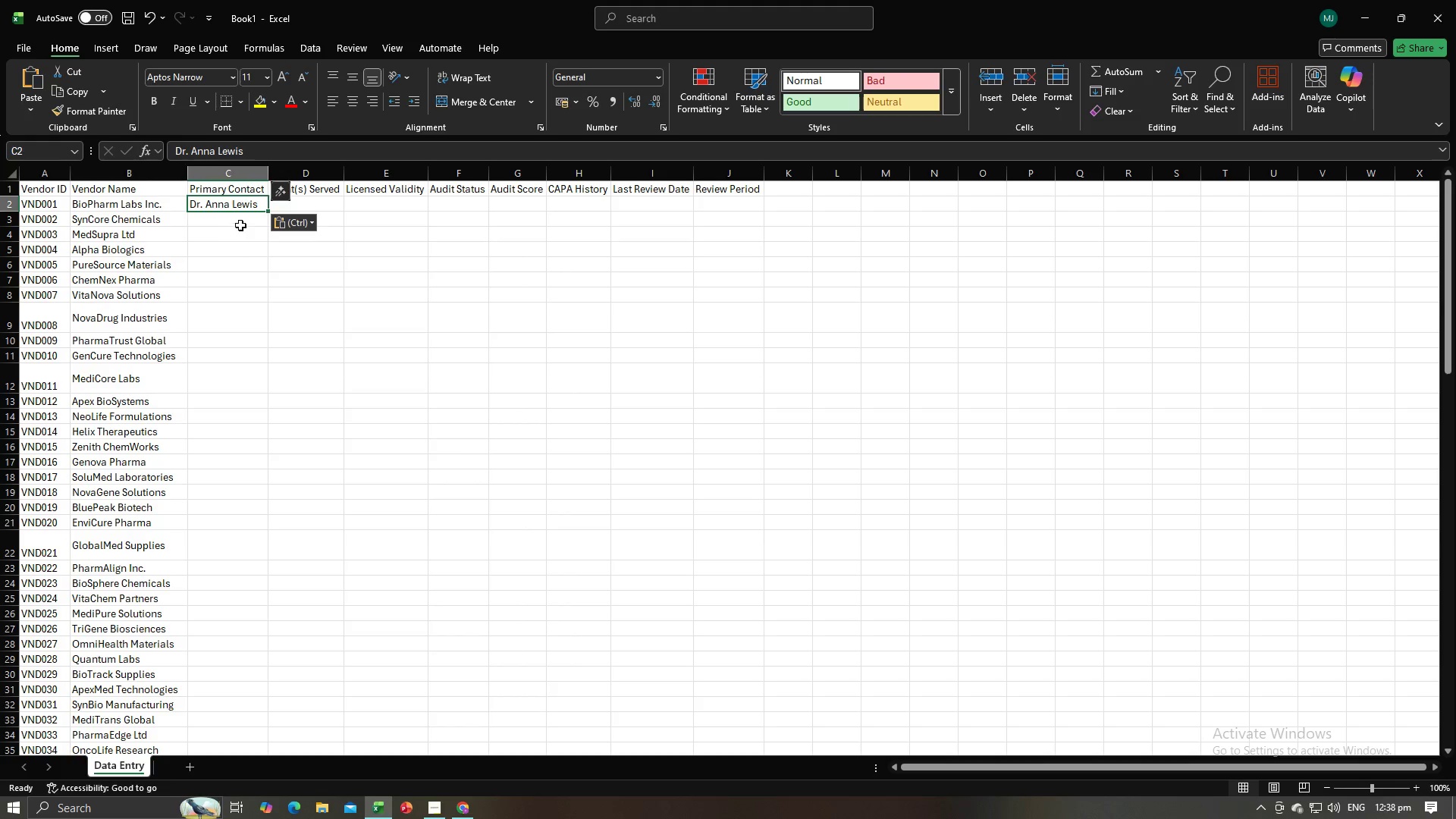 
left_click([241, 224])
 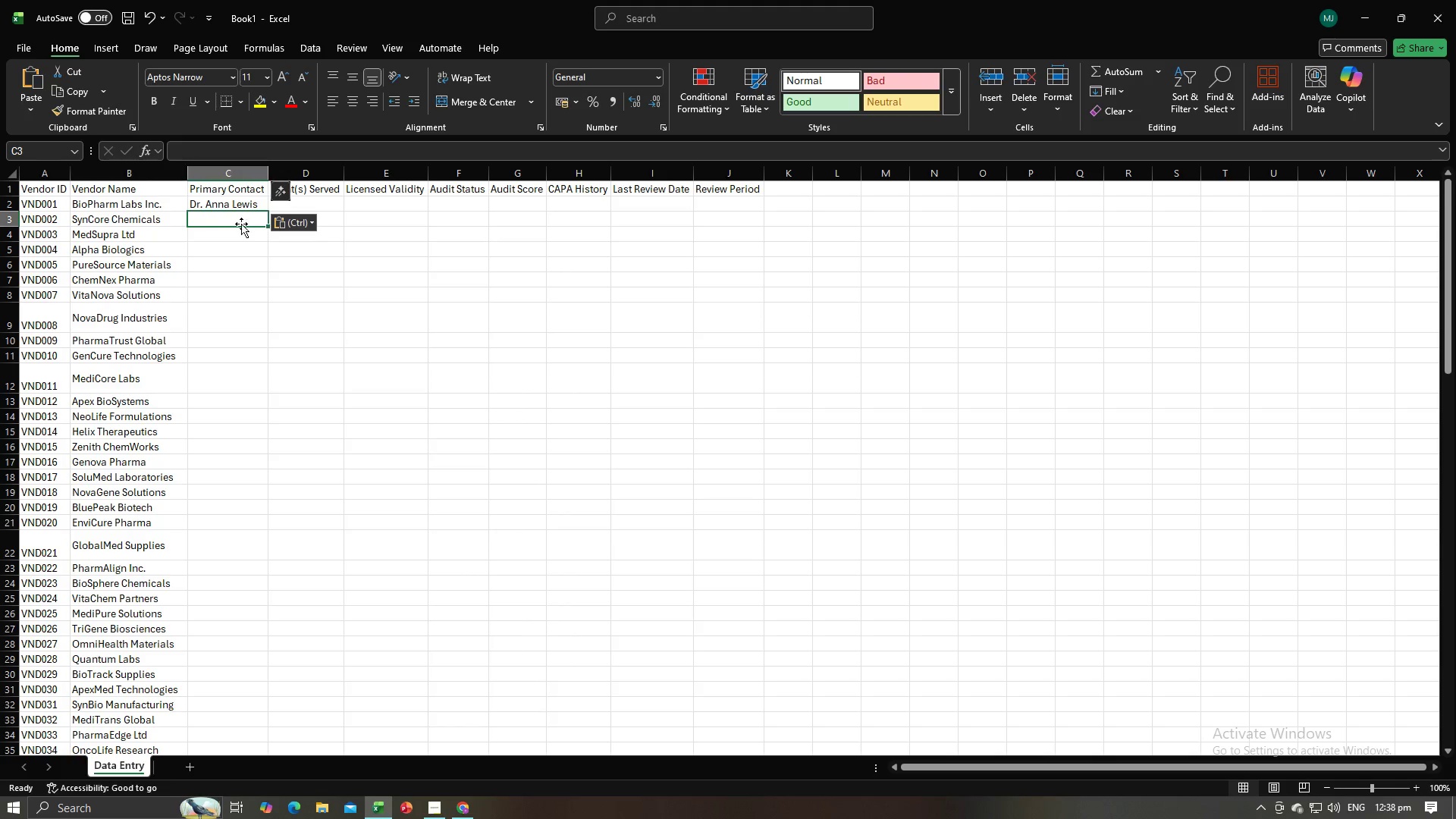 
key(Alt+AltLeft)
 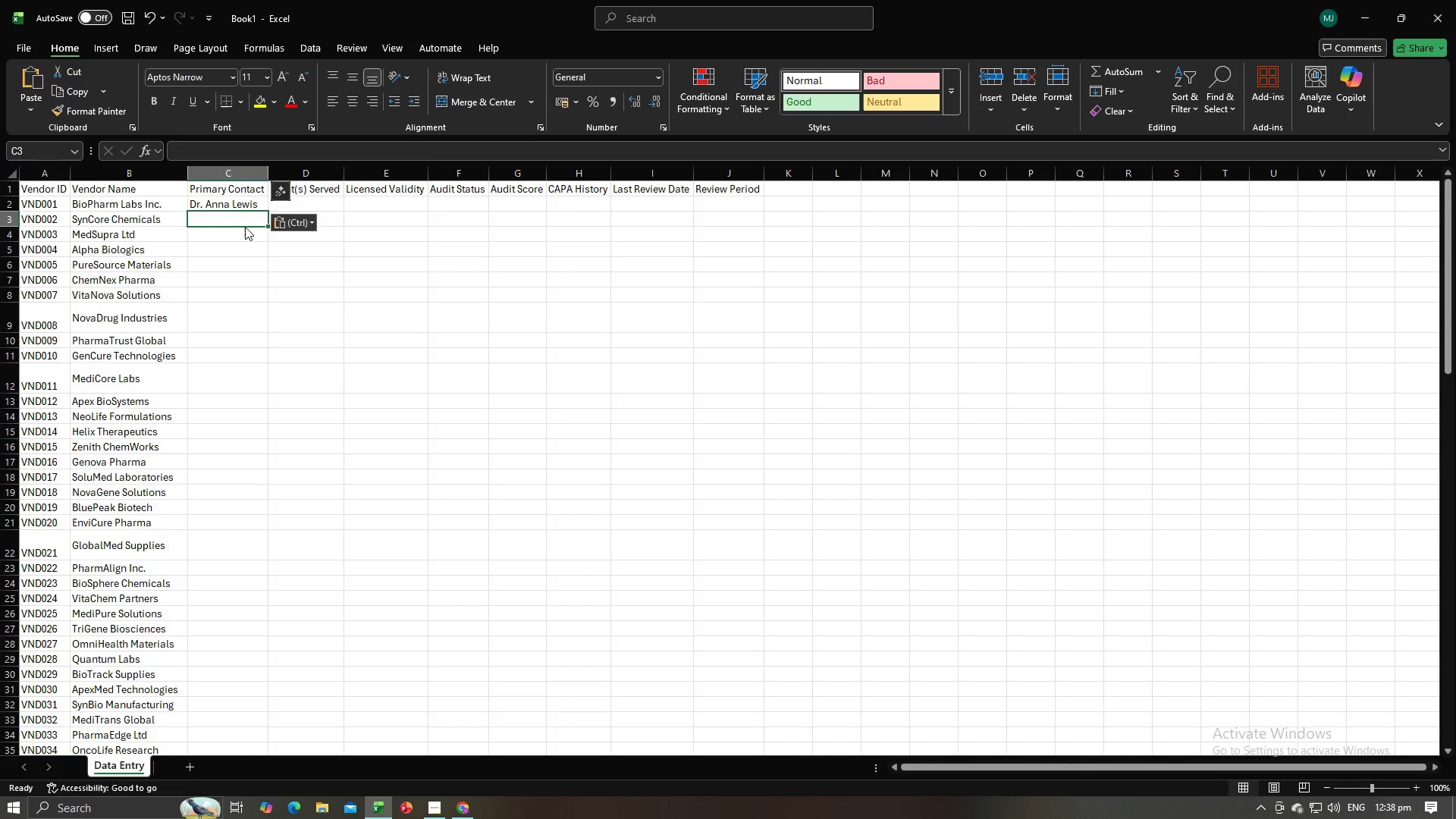 
key(Alt+Tab)
 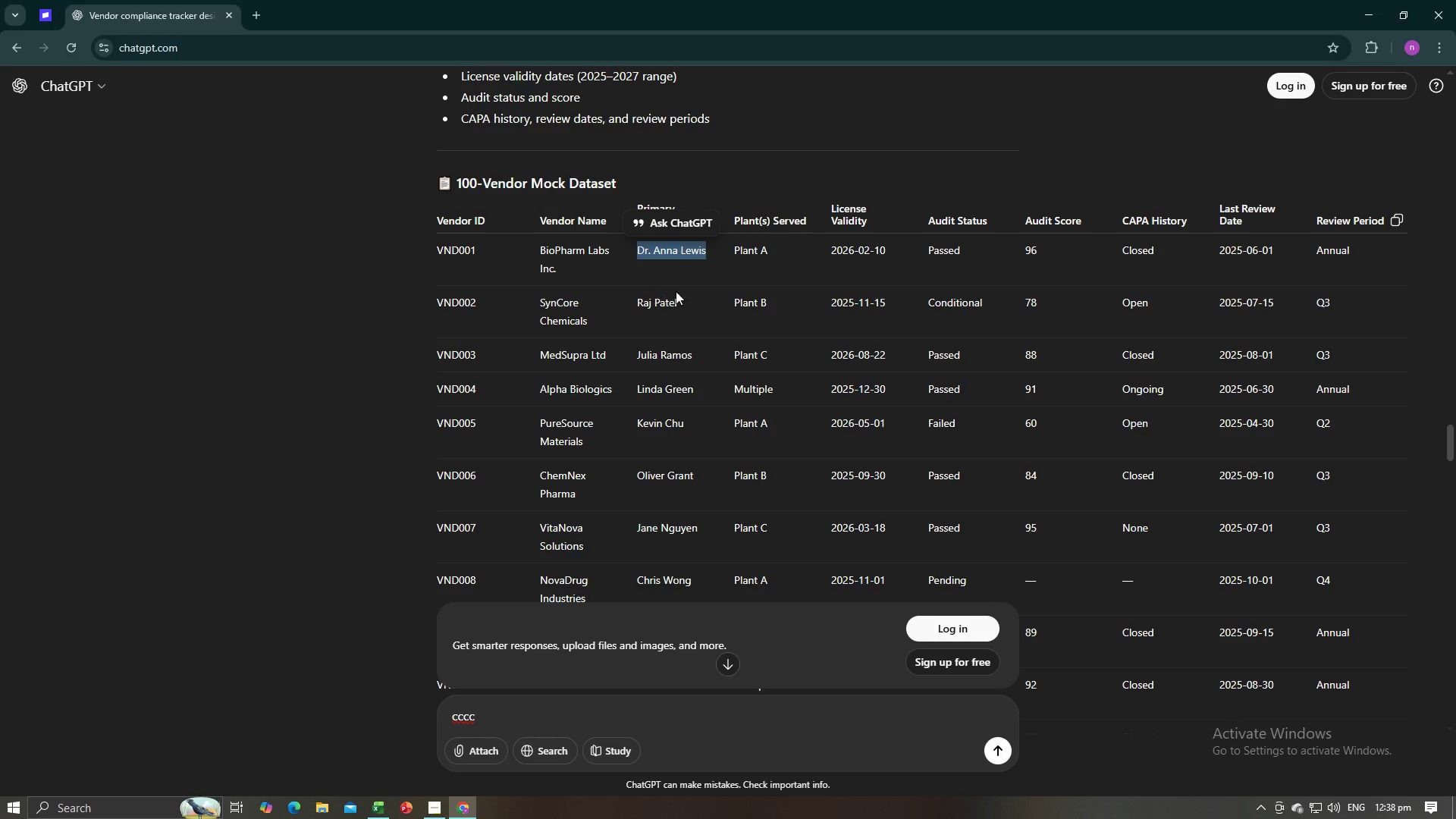 
left_click_drag(start_coordinate=[679, 300], to_coordinate=[636, 300])
 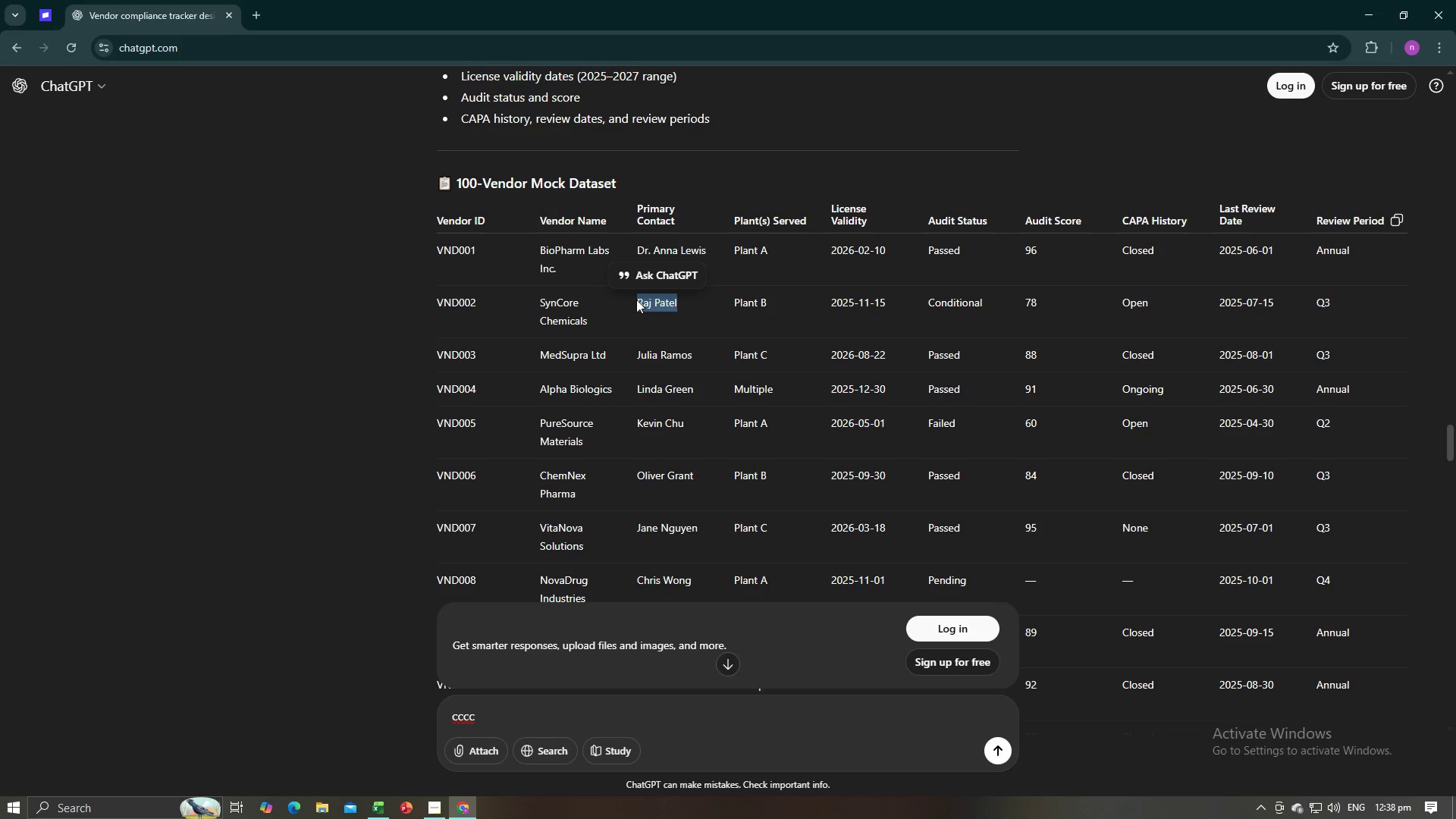 
key(Control+C)
 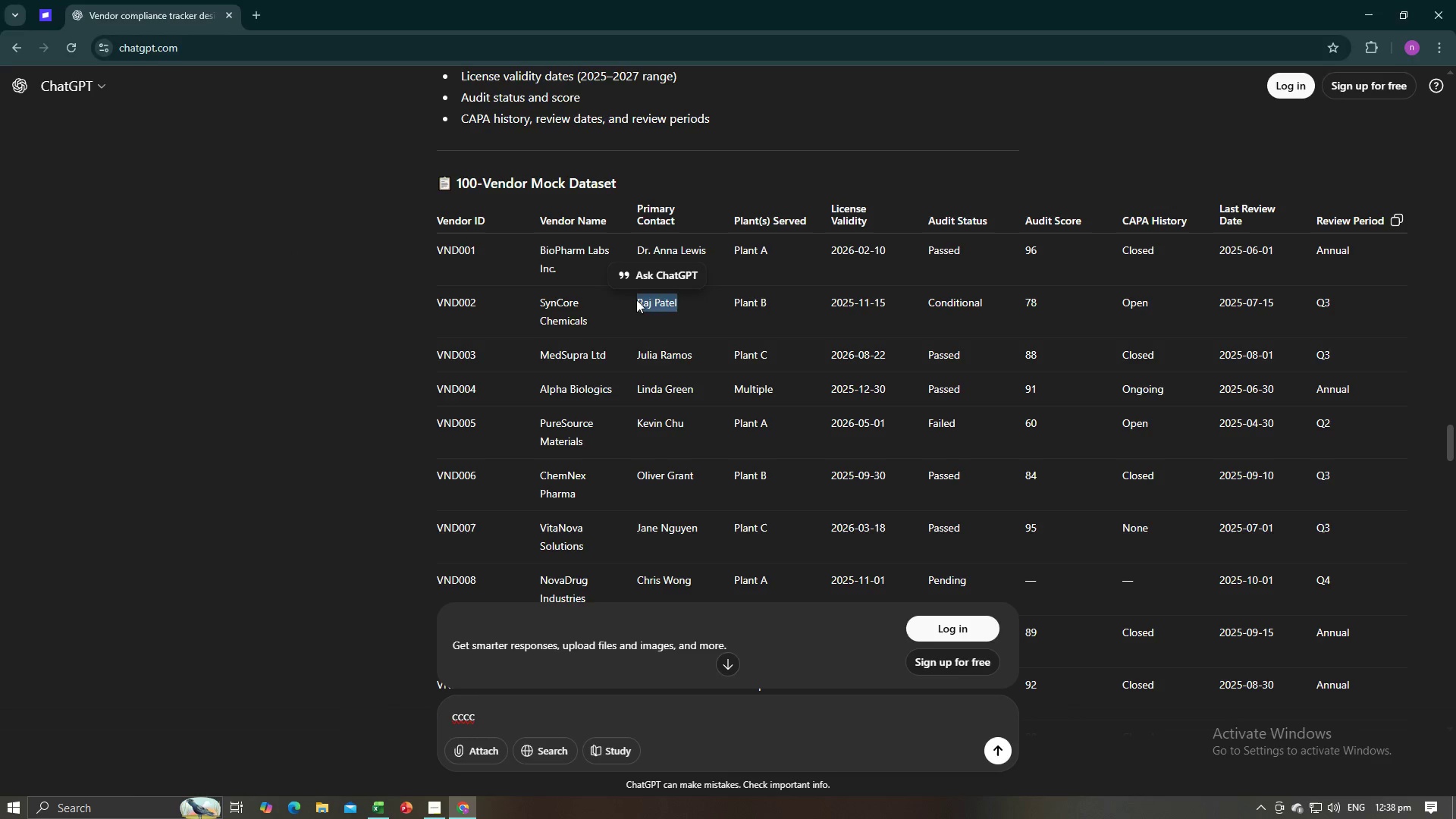 
key(Alt+AltLeft)
 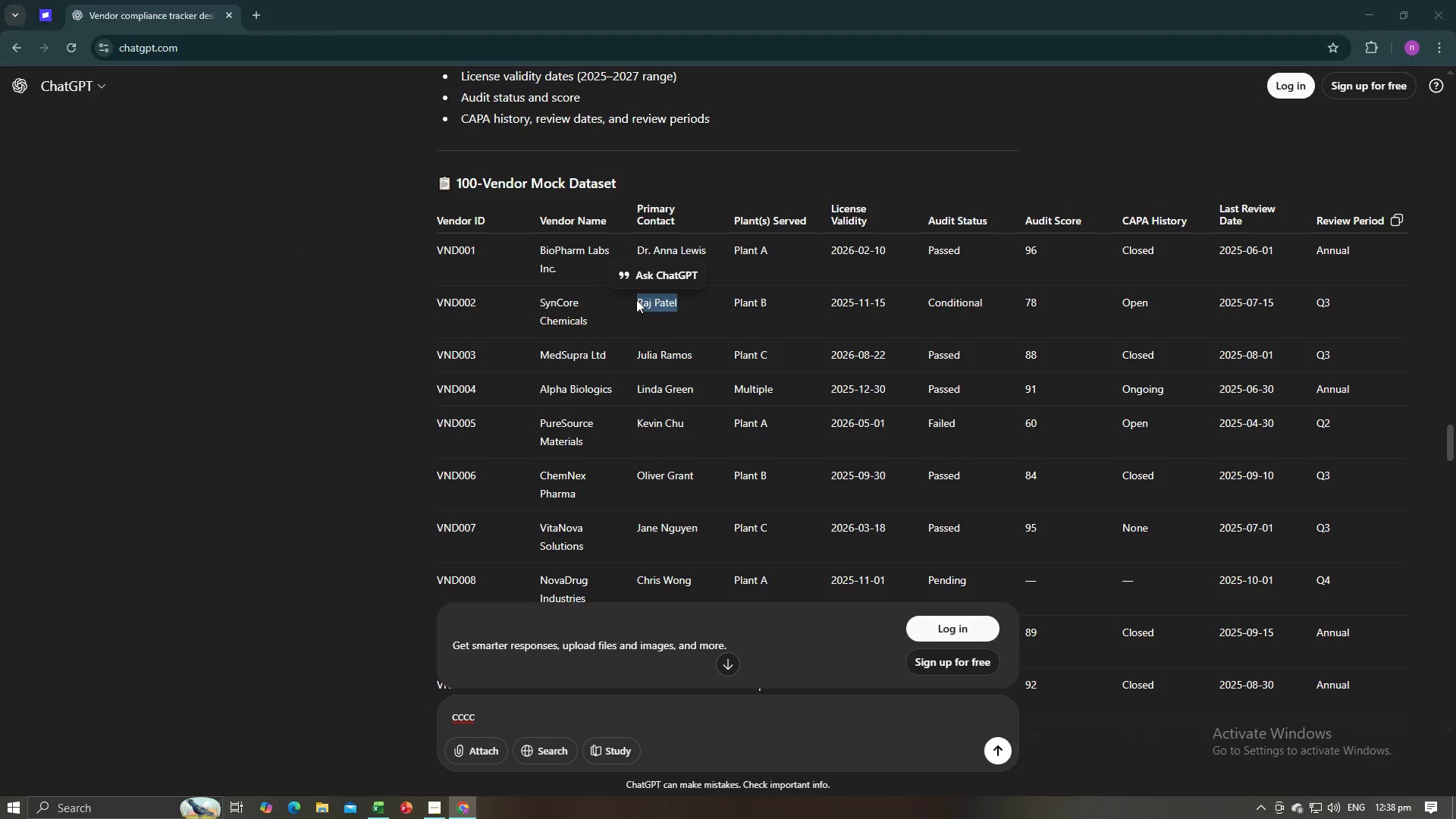 
key(Alt+Tab)
 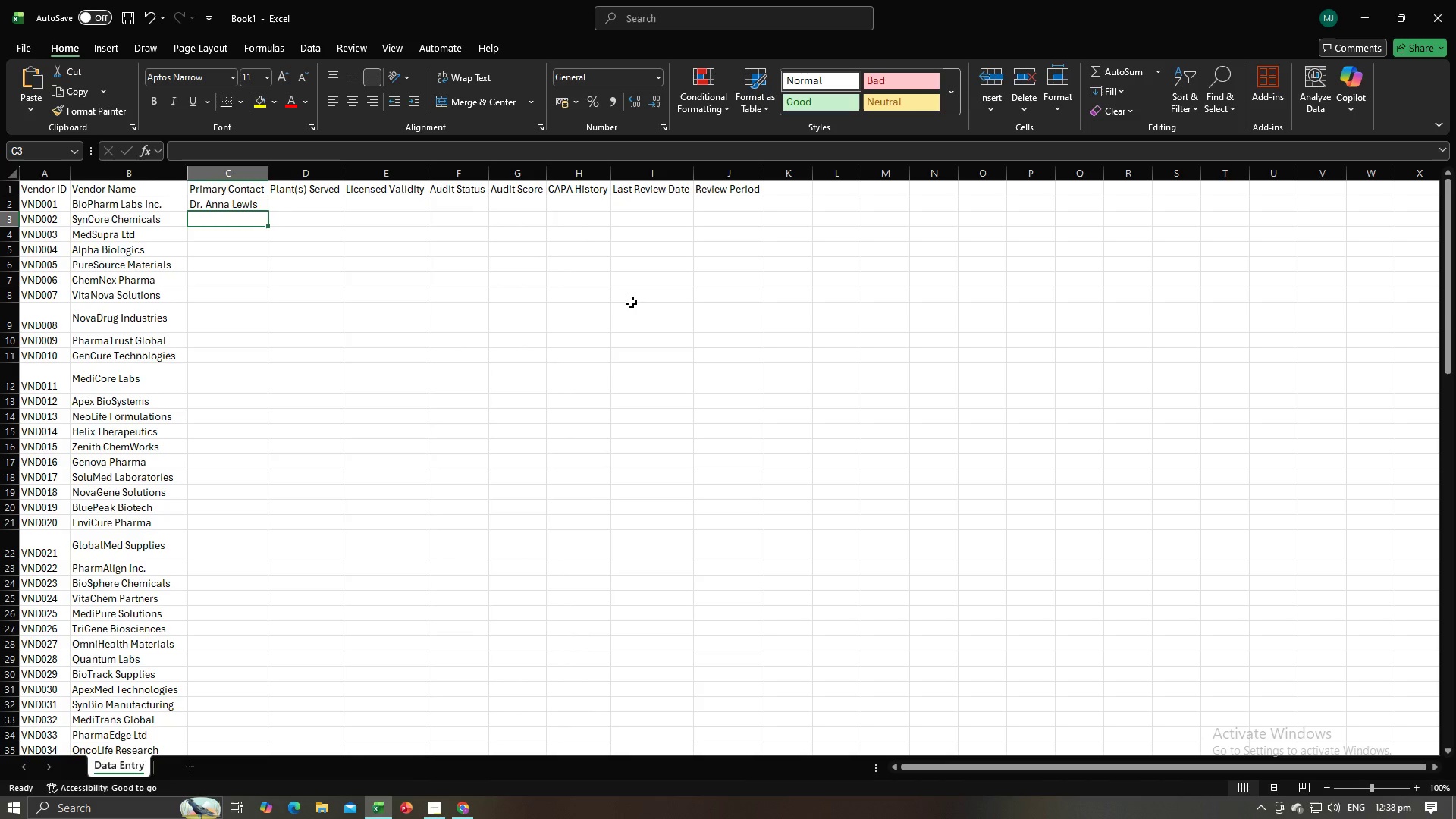 
key(Control+V)
 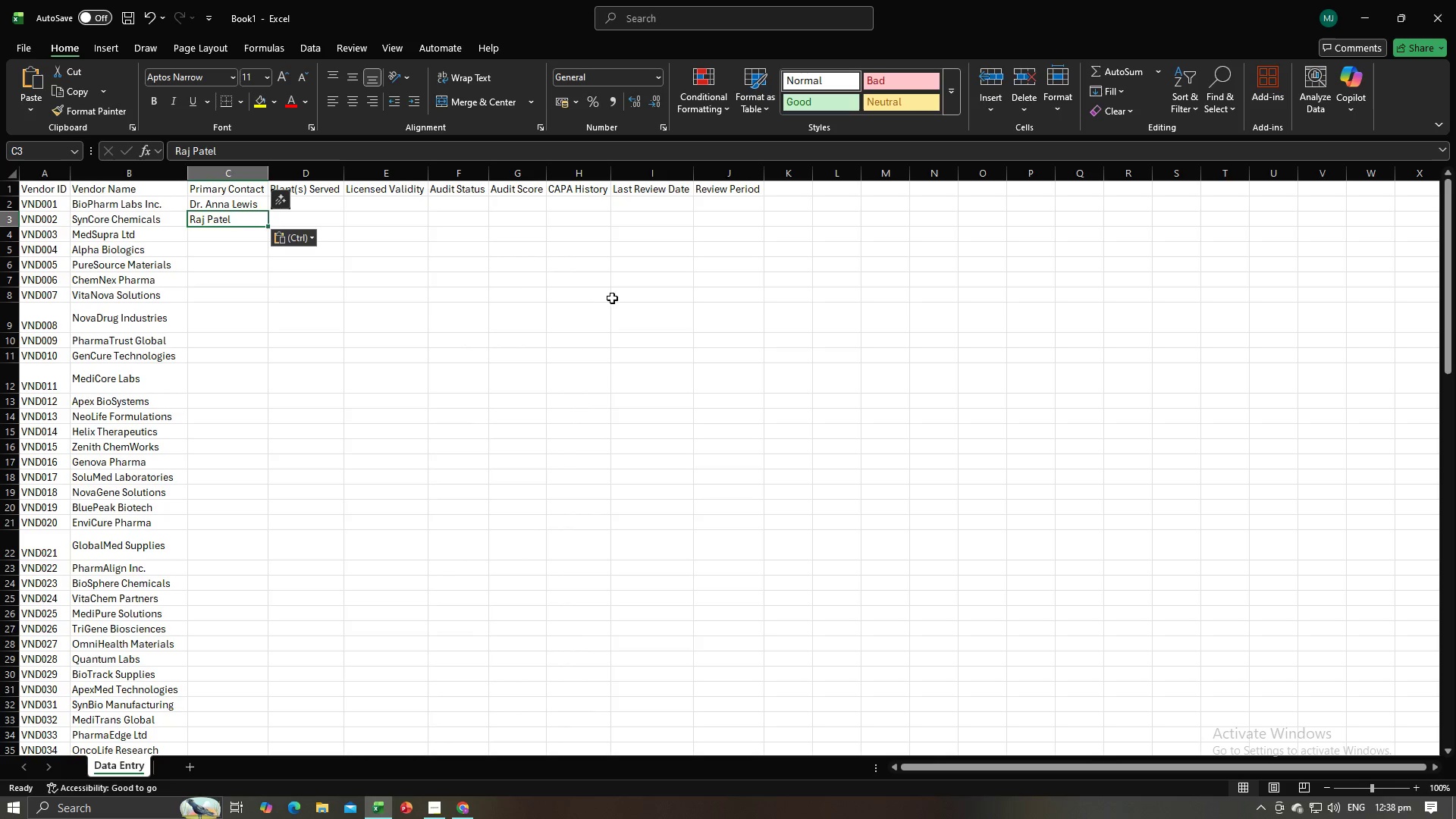 
key(NumpadEnter)
 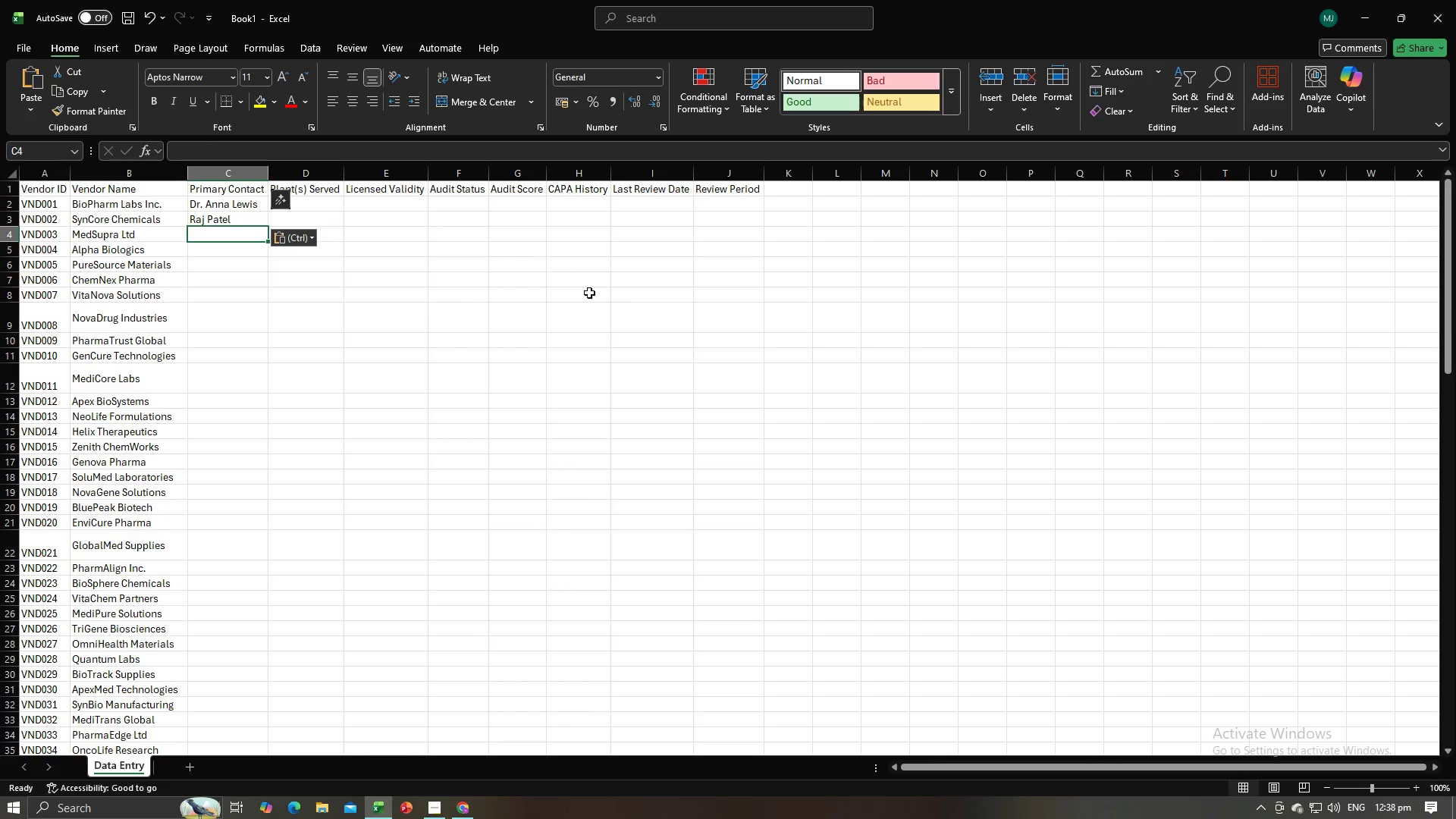 
key(Alt+AltLeft)
 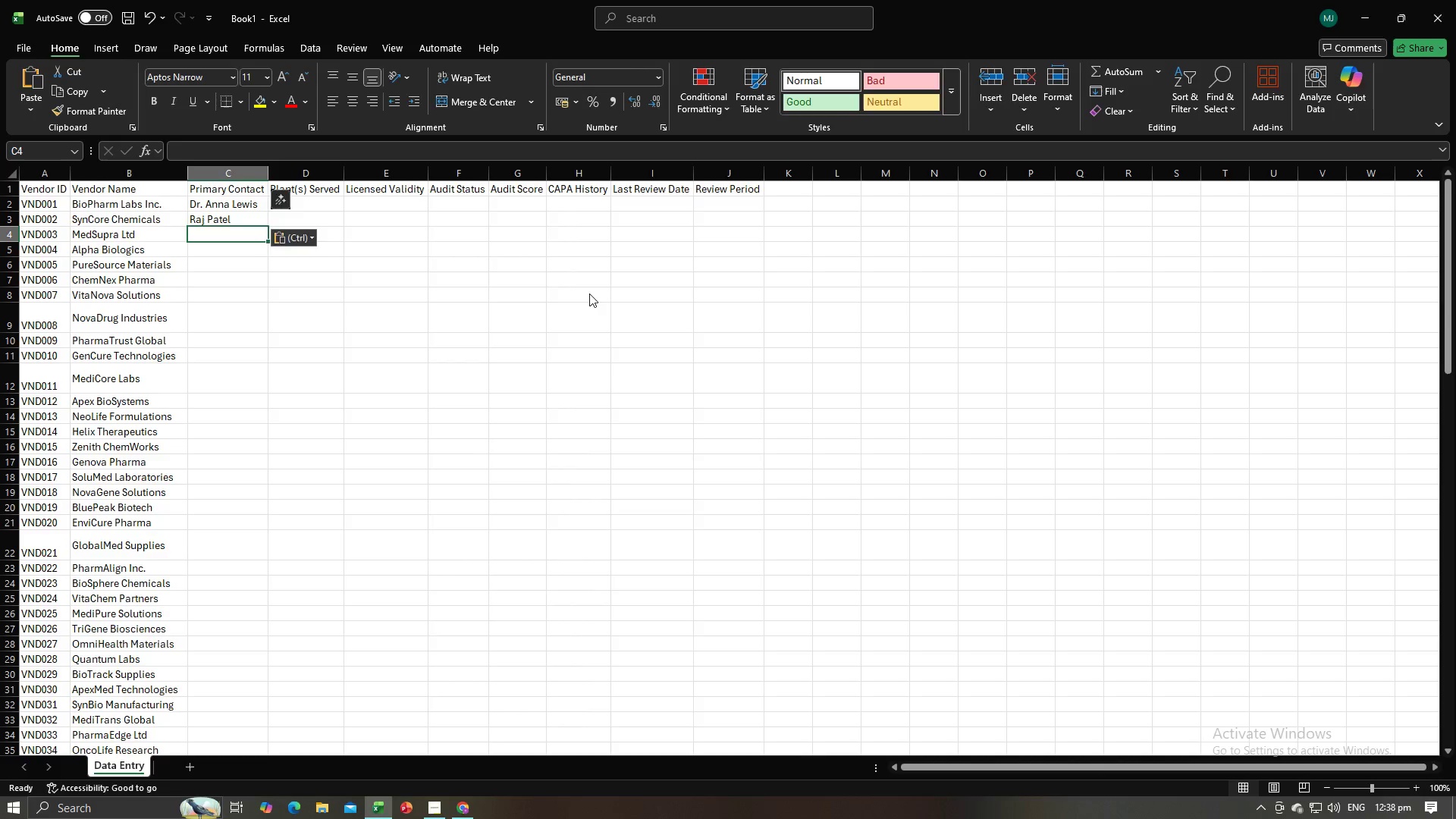 
key(Alt+Tab)
 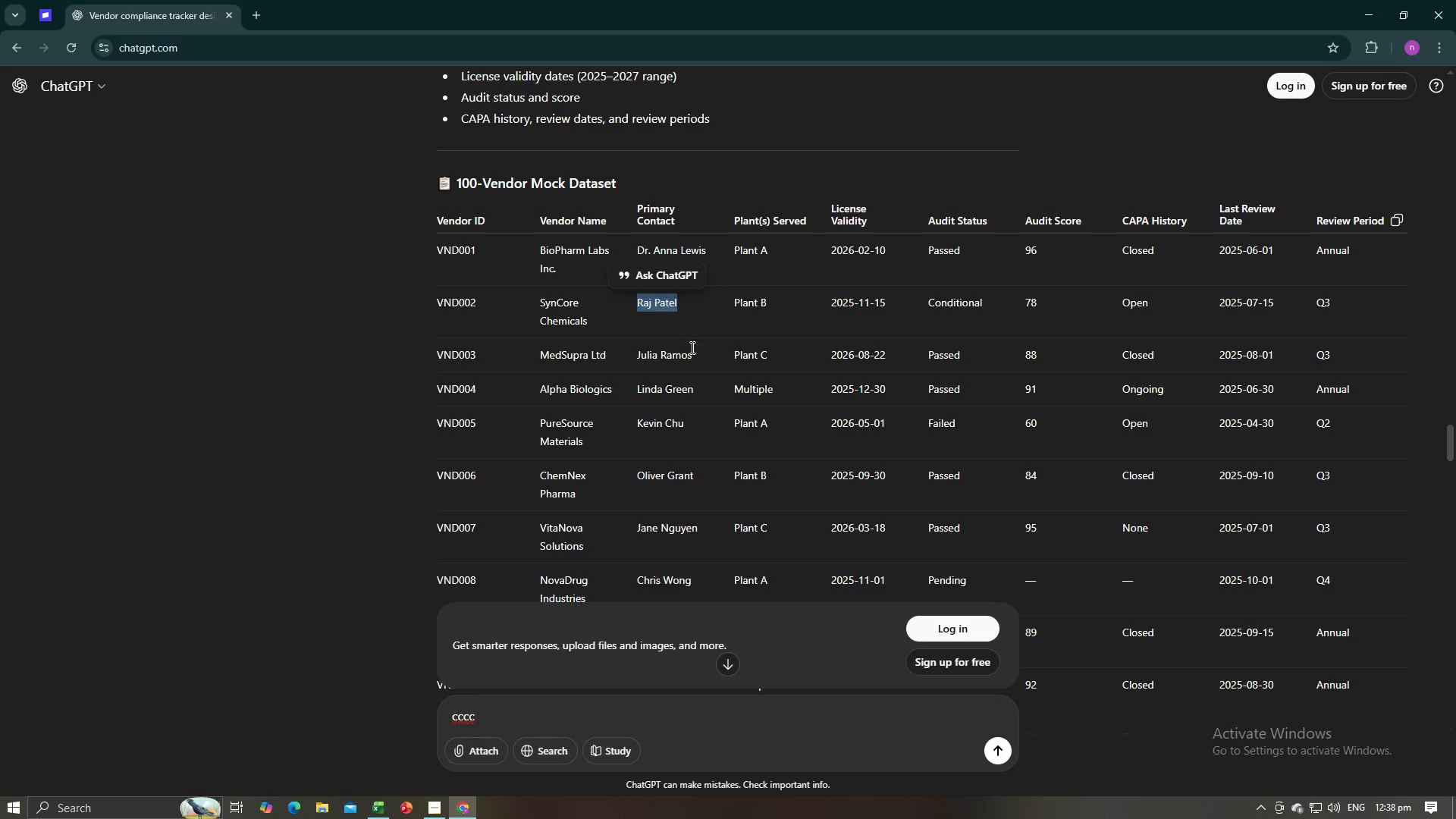 
left_click_drag(start_coordinate=[694, 354], to_coordinate=[636, 356])
 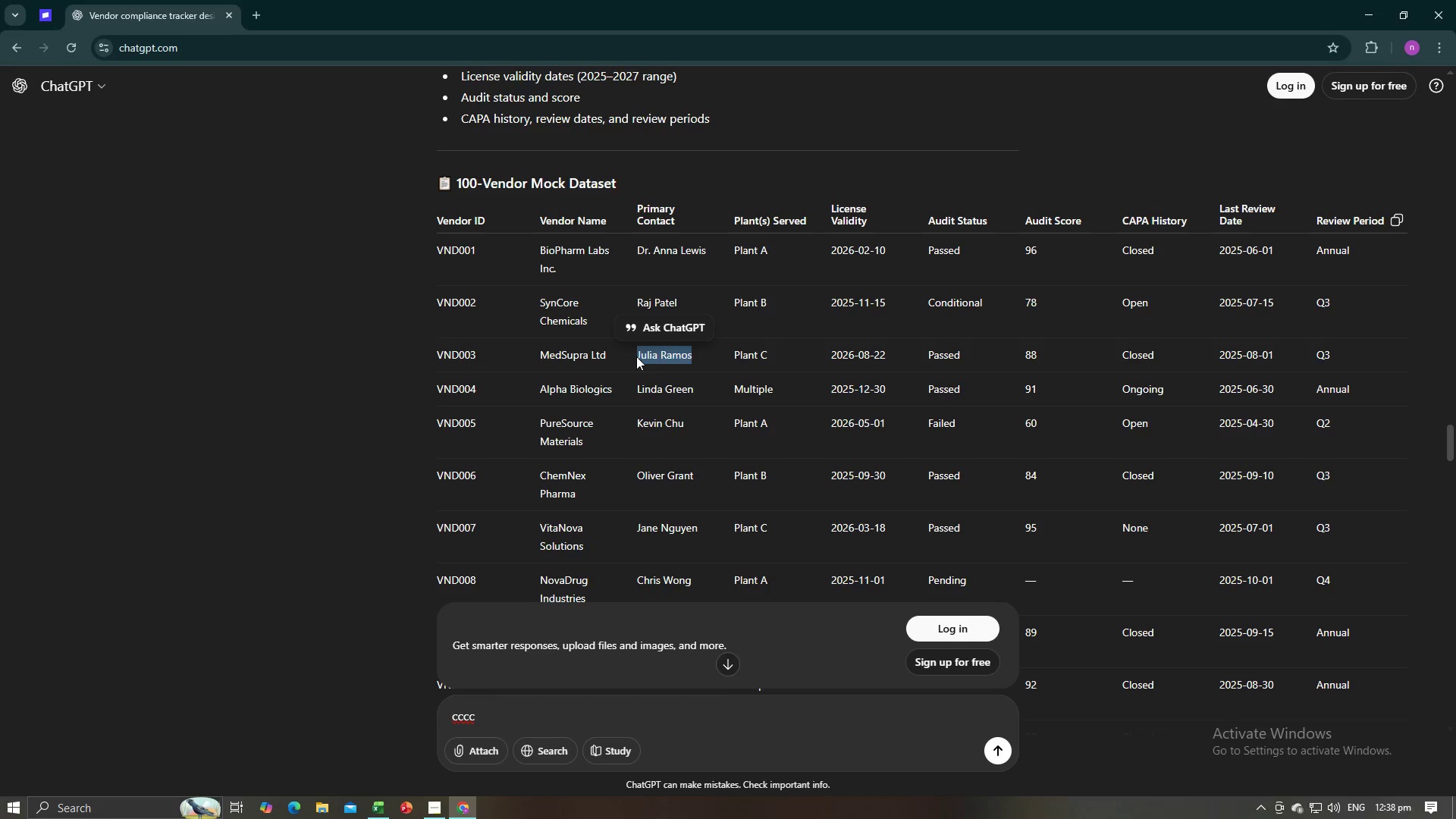 
key(Control+C)
 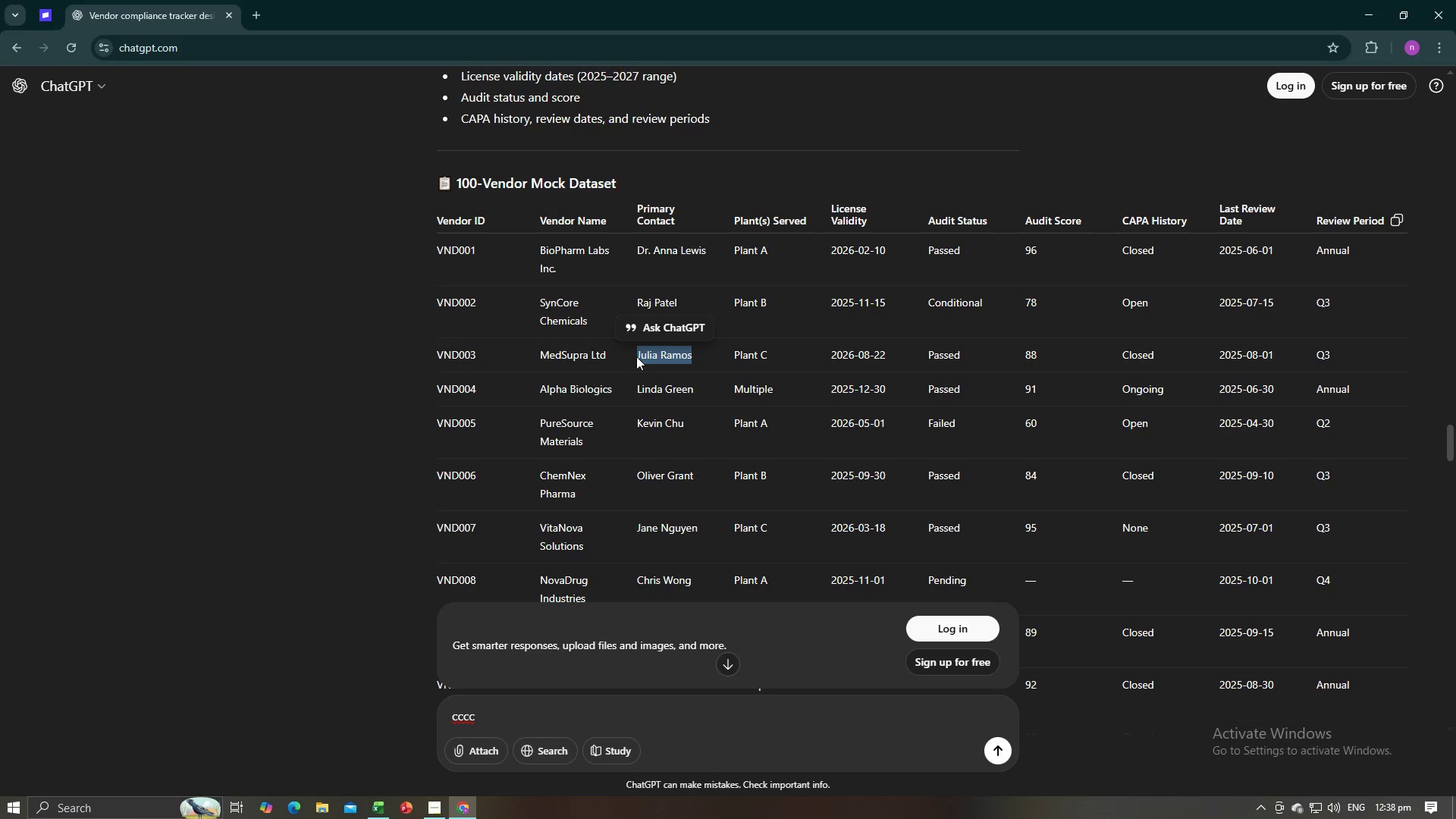 
key(Alt+AltLeft)
 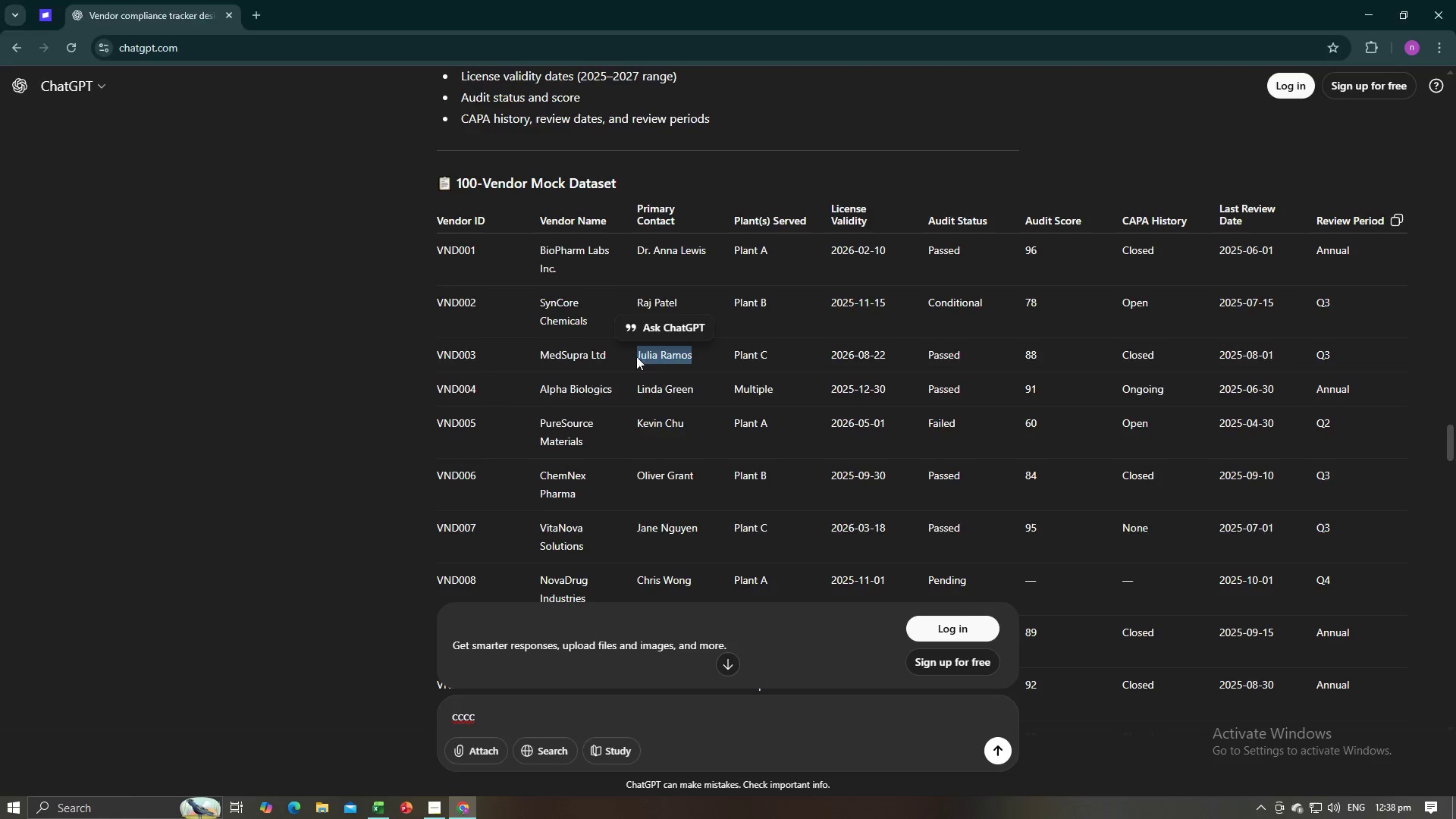 
key(Alt+Tab)
 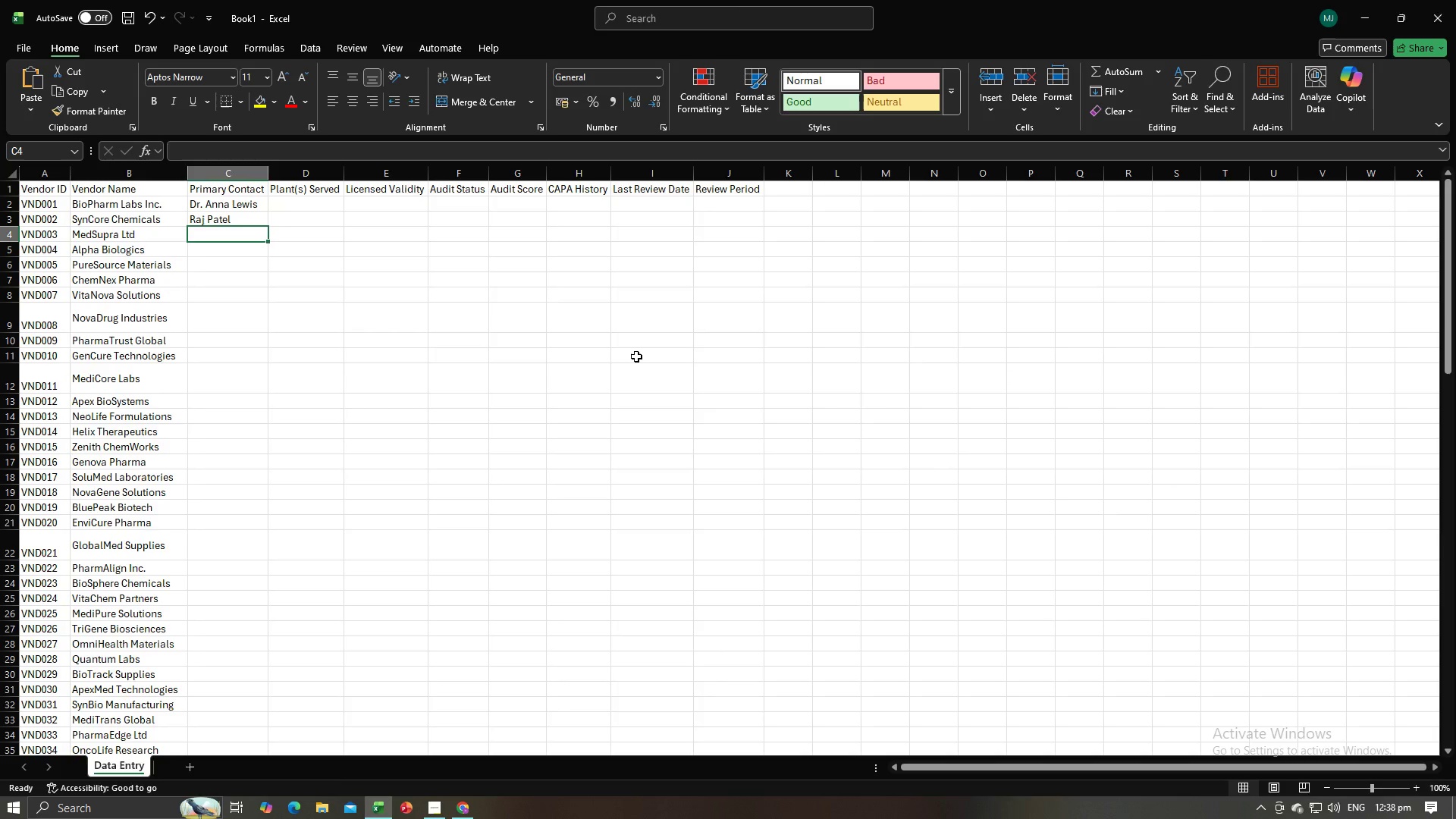 
key(Control+V)
 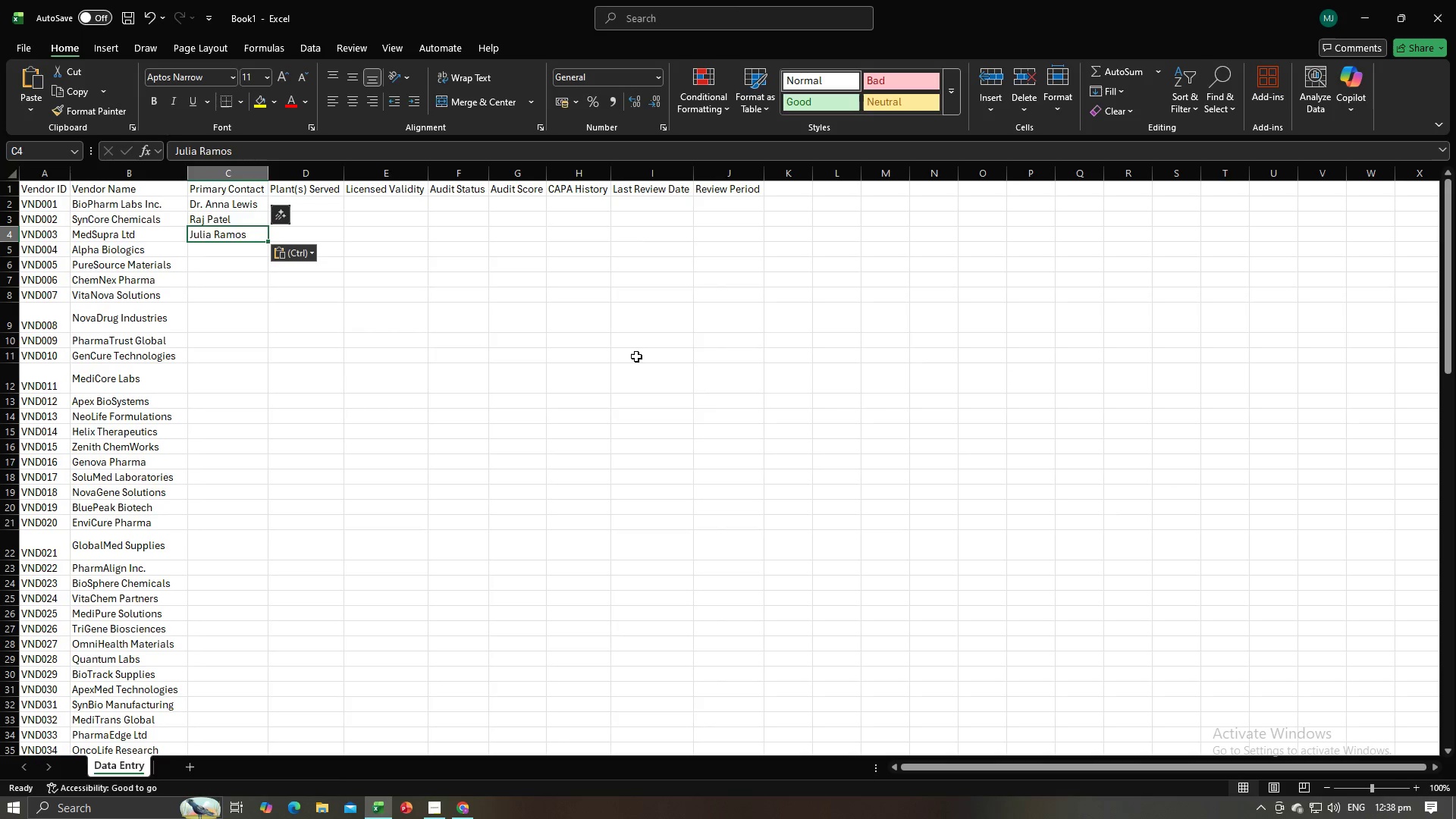 
key(NumpadEnter)
 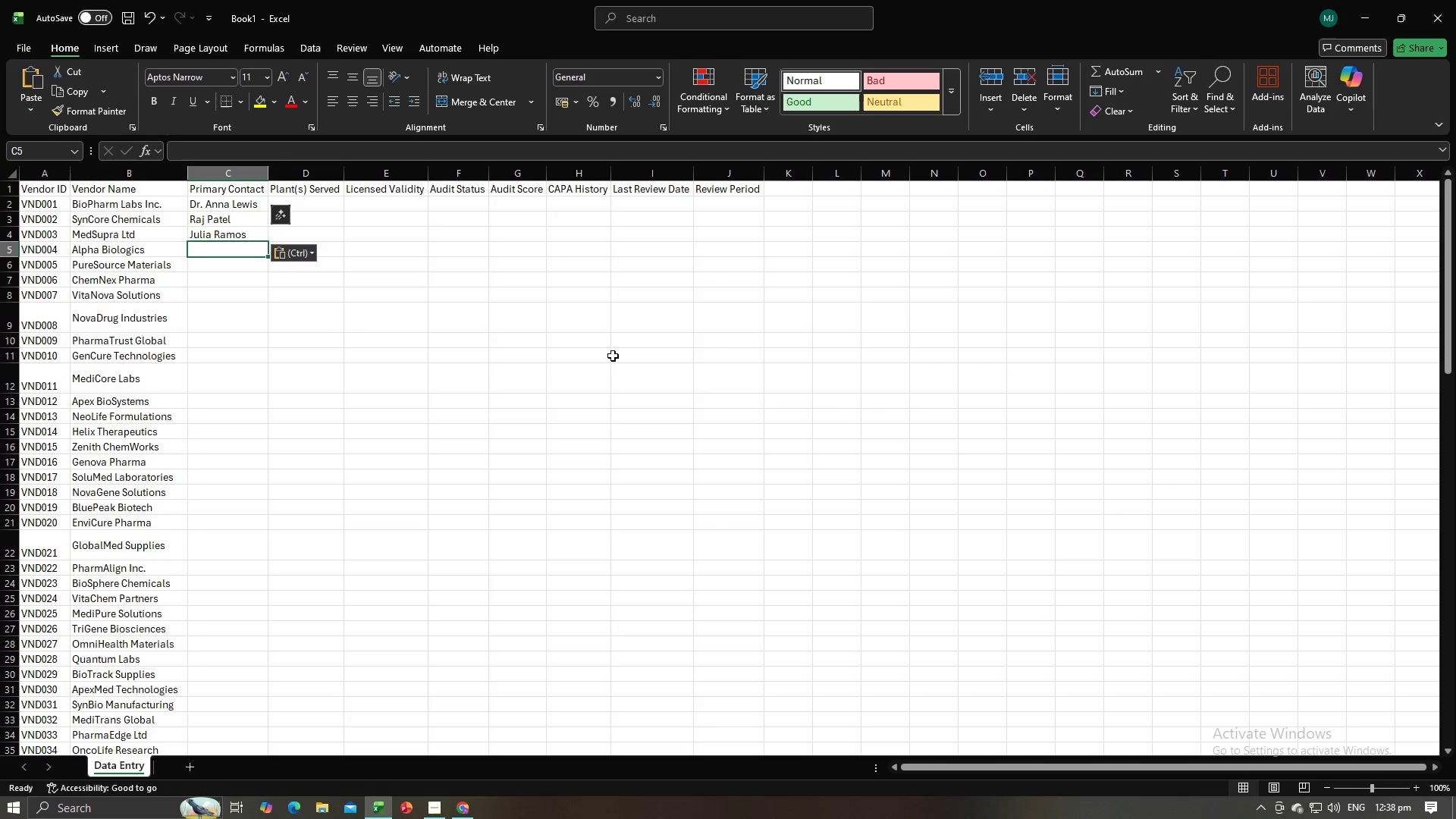 
key(Alt+AltLeft)
 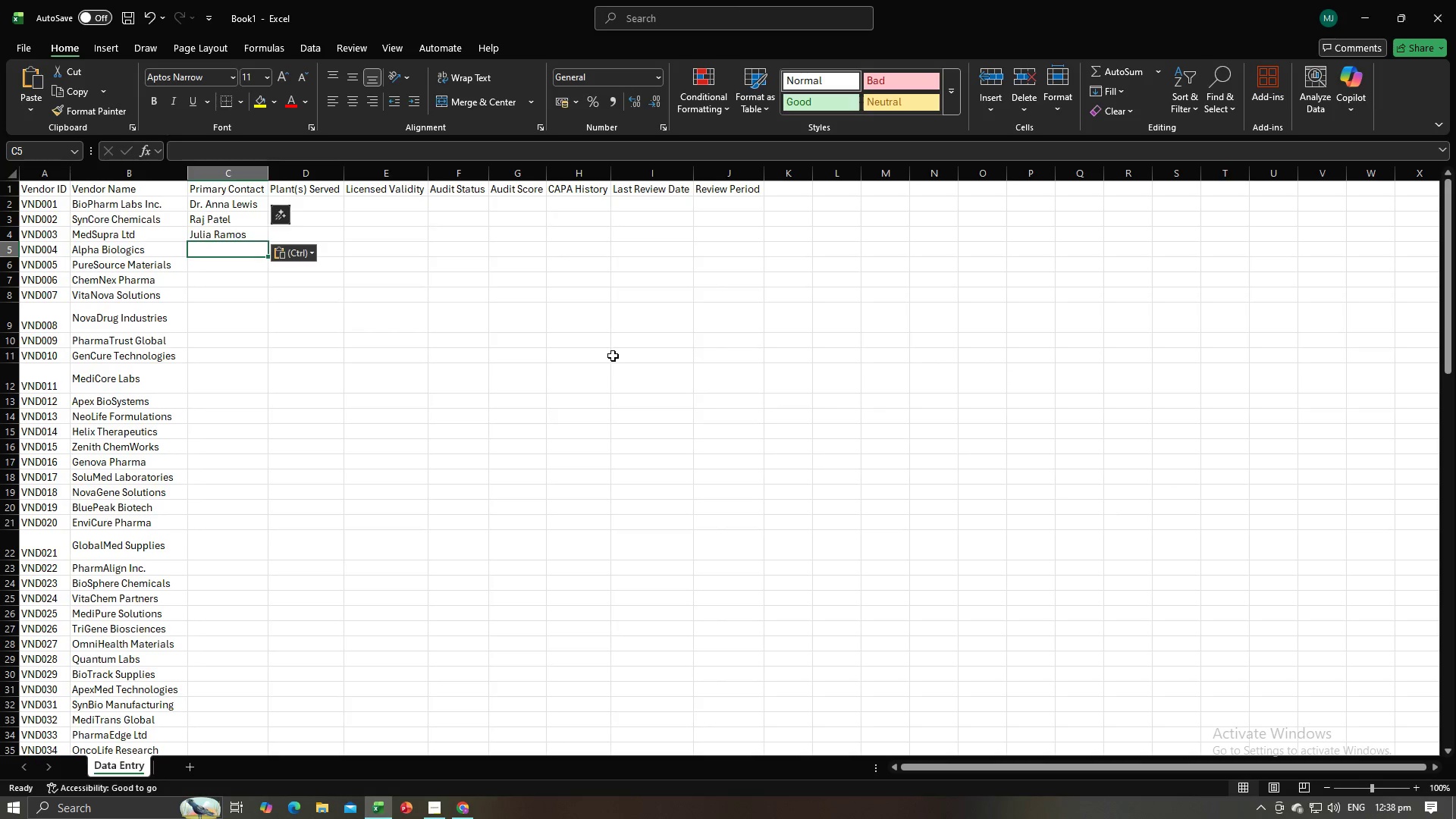 
key(Alt+Tab)
 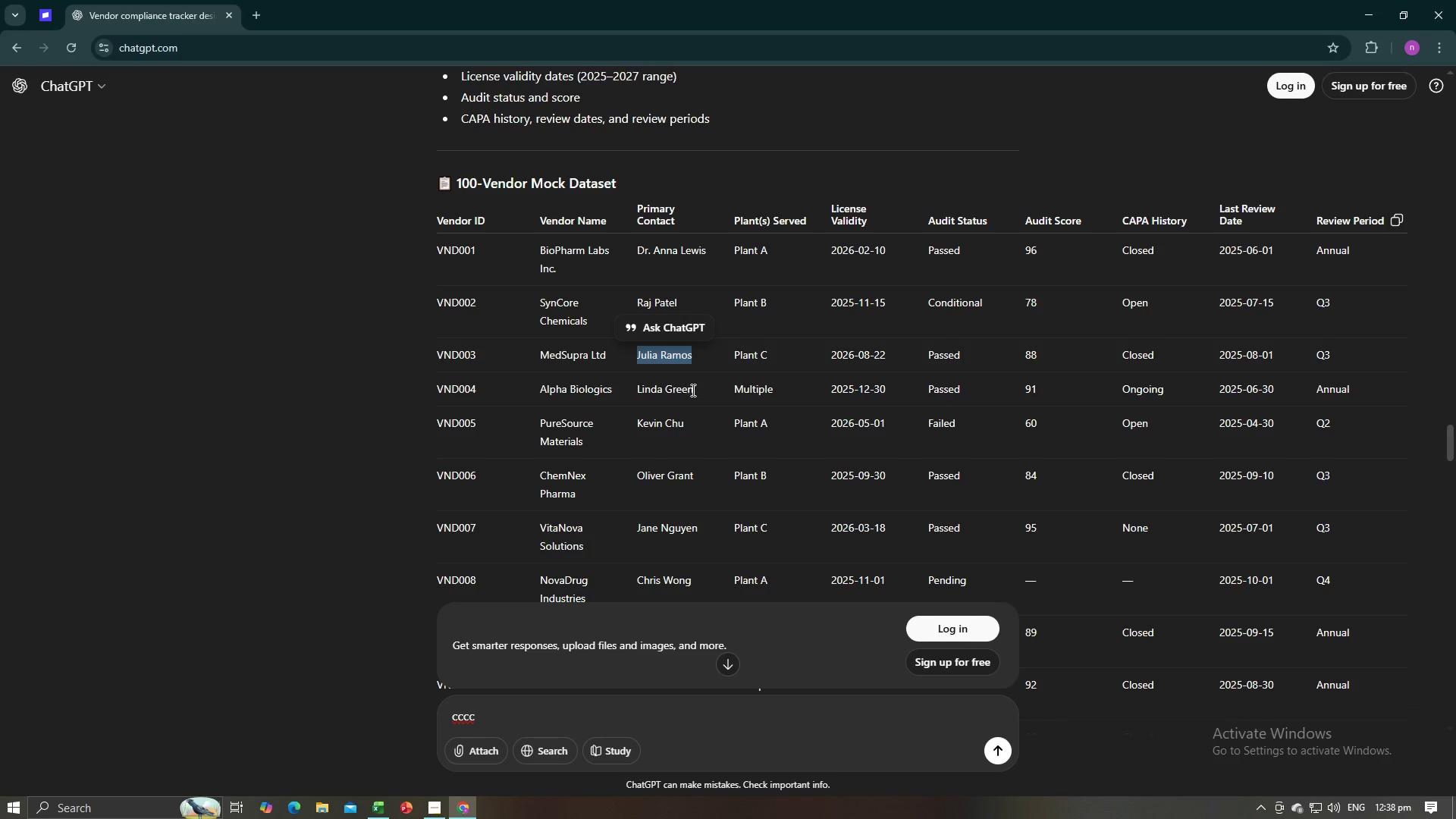 
left_click_drag(start_coordinate=[694, 390], to_coordinate=[632, 391])
 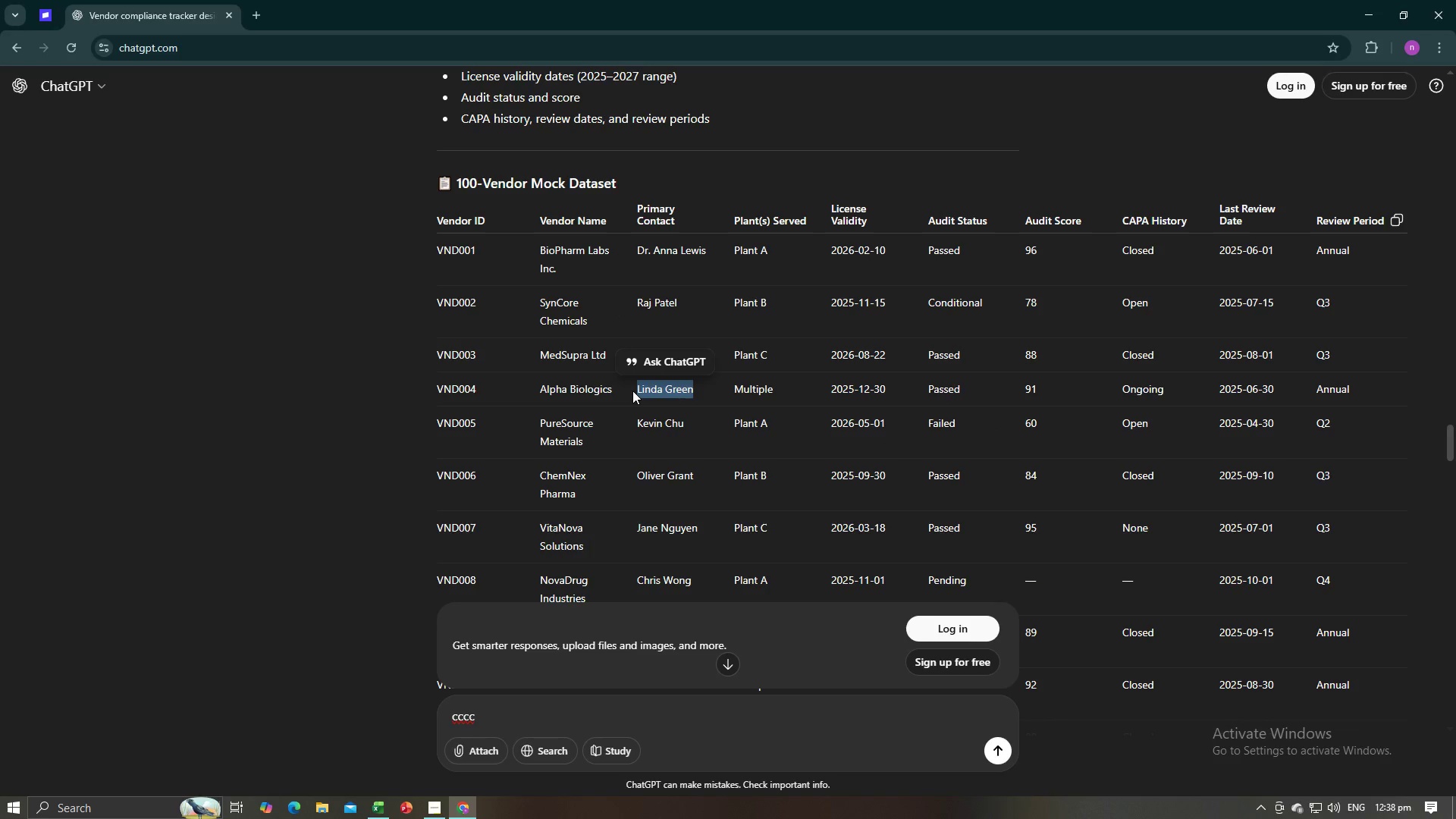 
key(Control+C)
 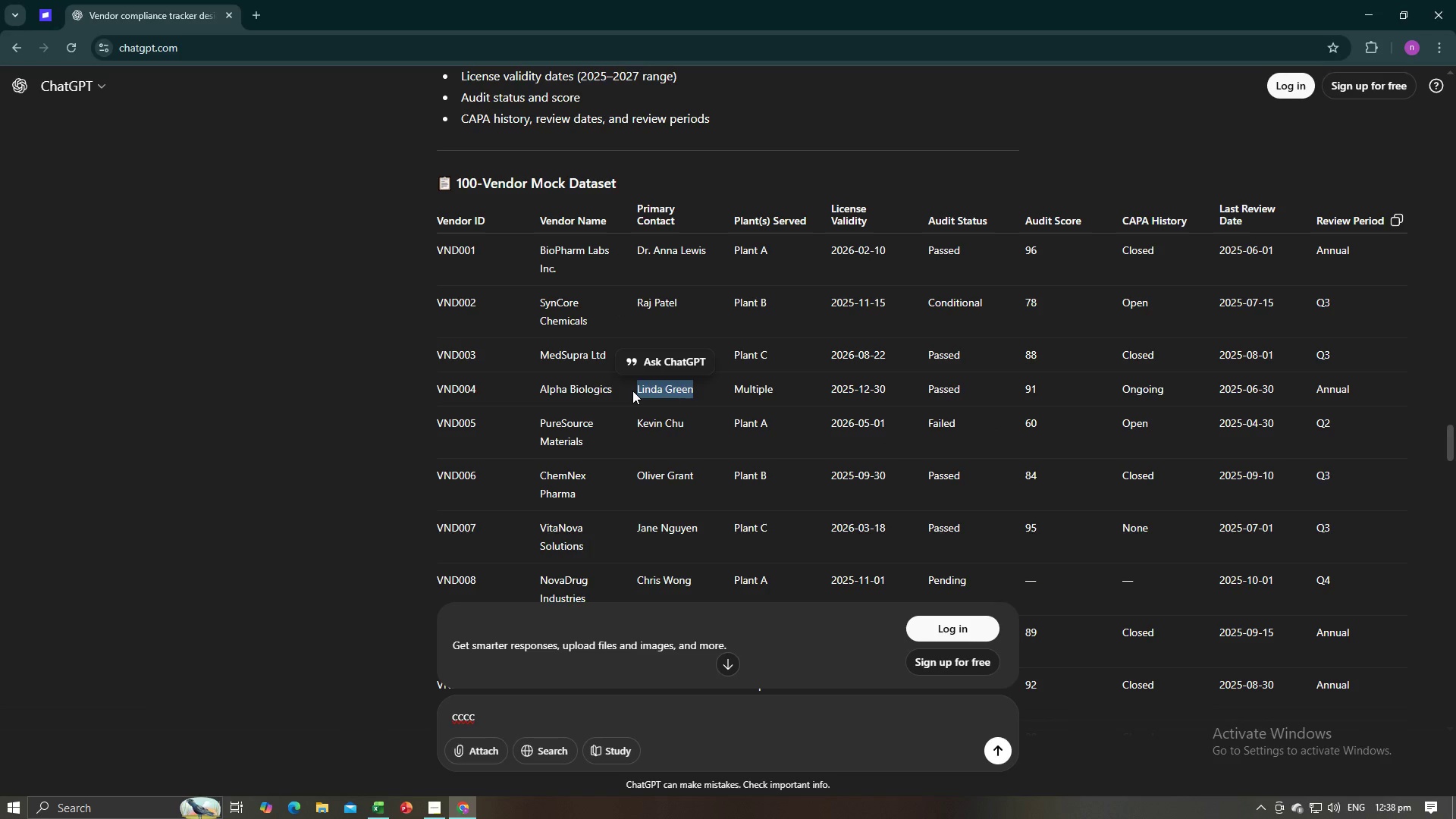 
key(Alt+AltLeft)
 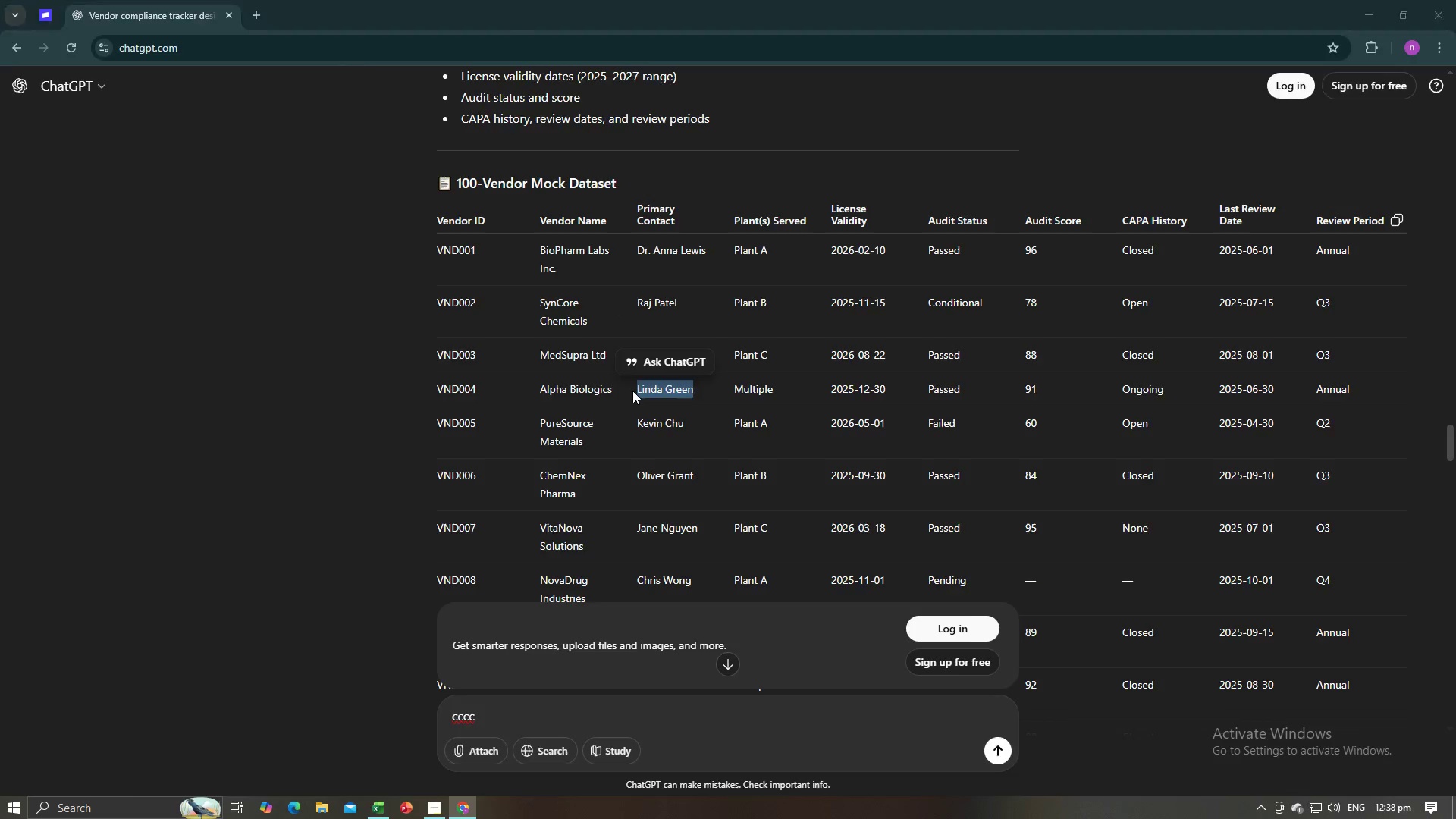 
key(Alt+Tab)
 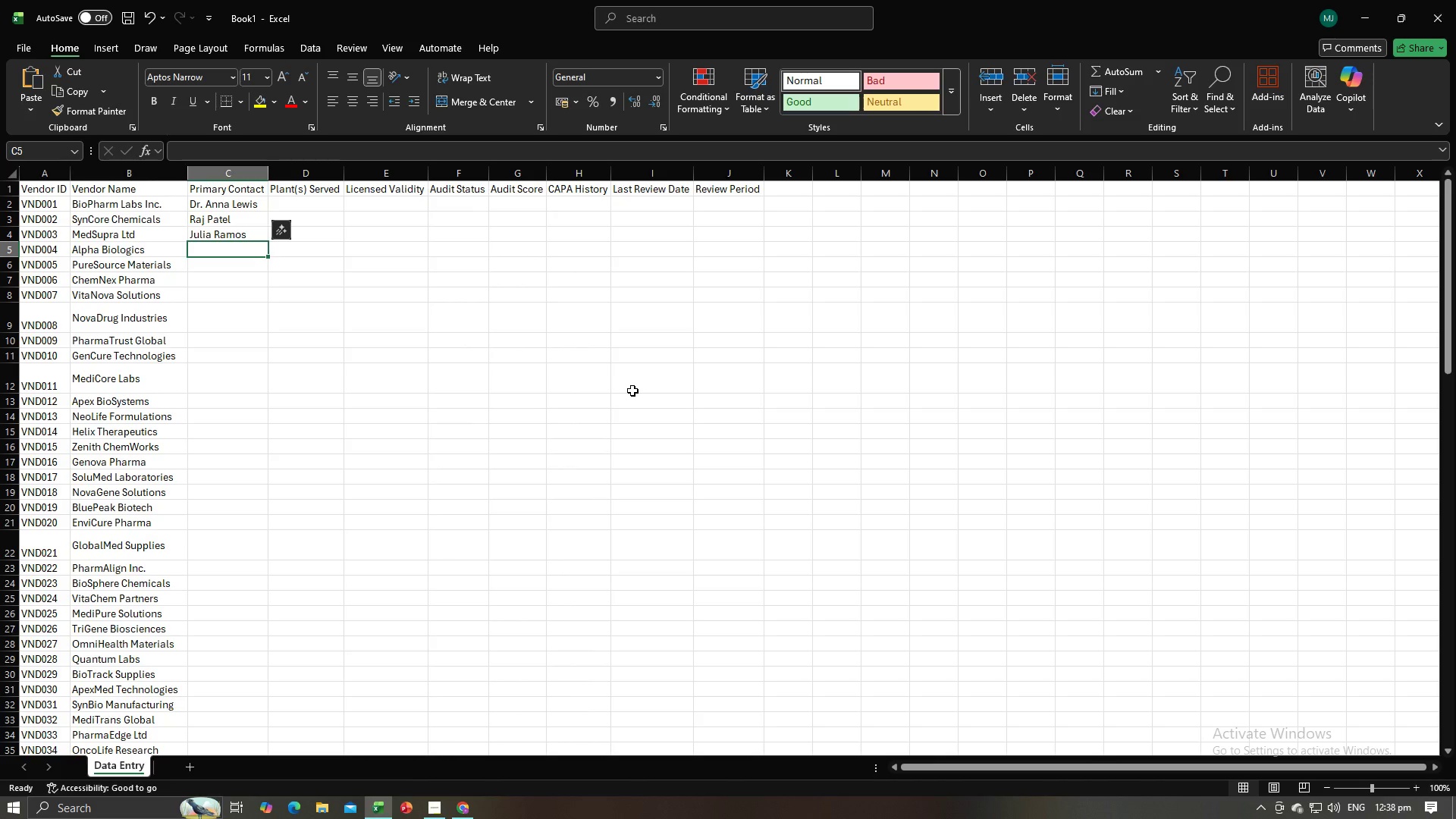 
key(Control+V)
 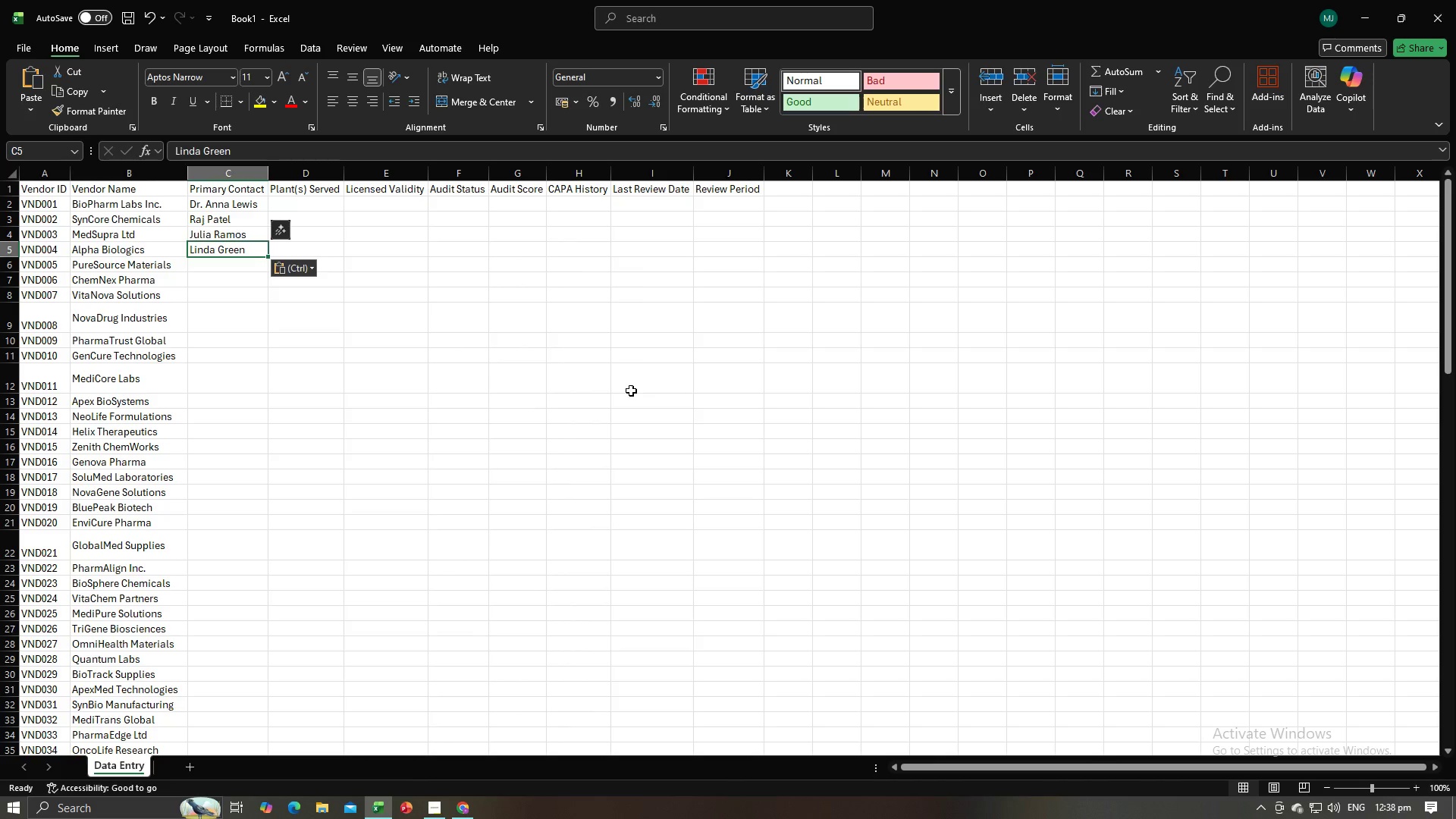 
key(NumpadEnter)
 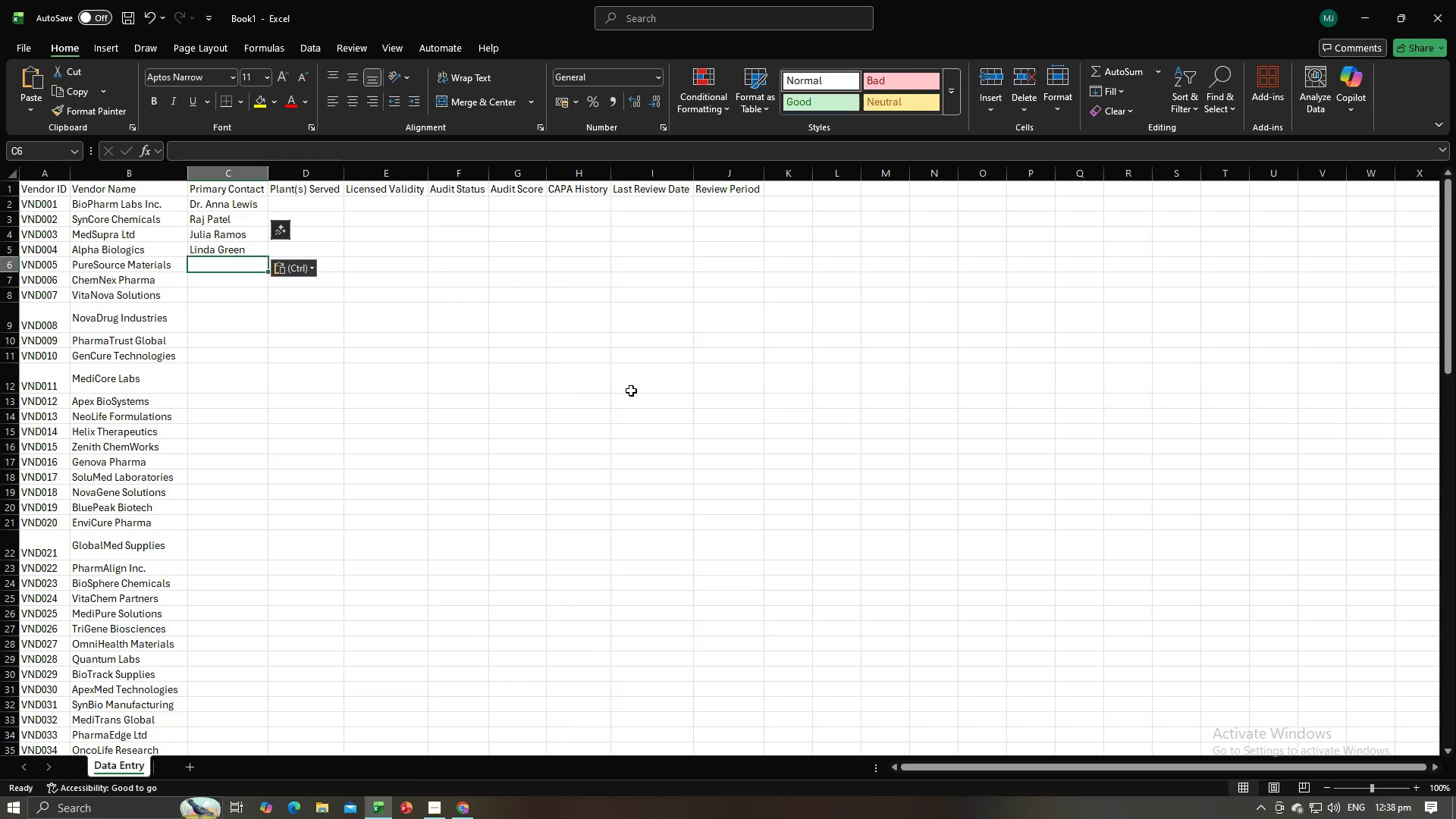 
key(Alt+AltLeft)
 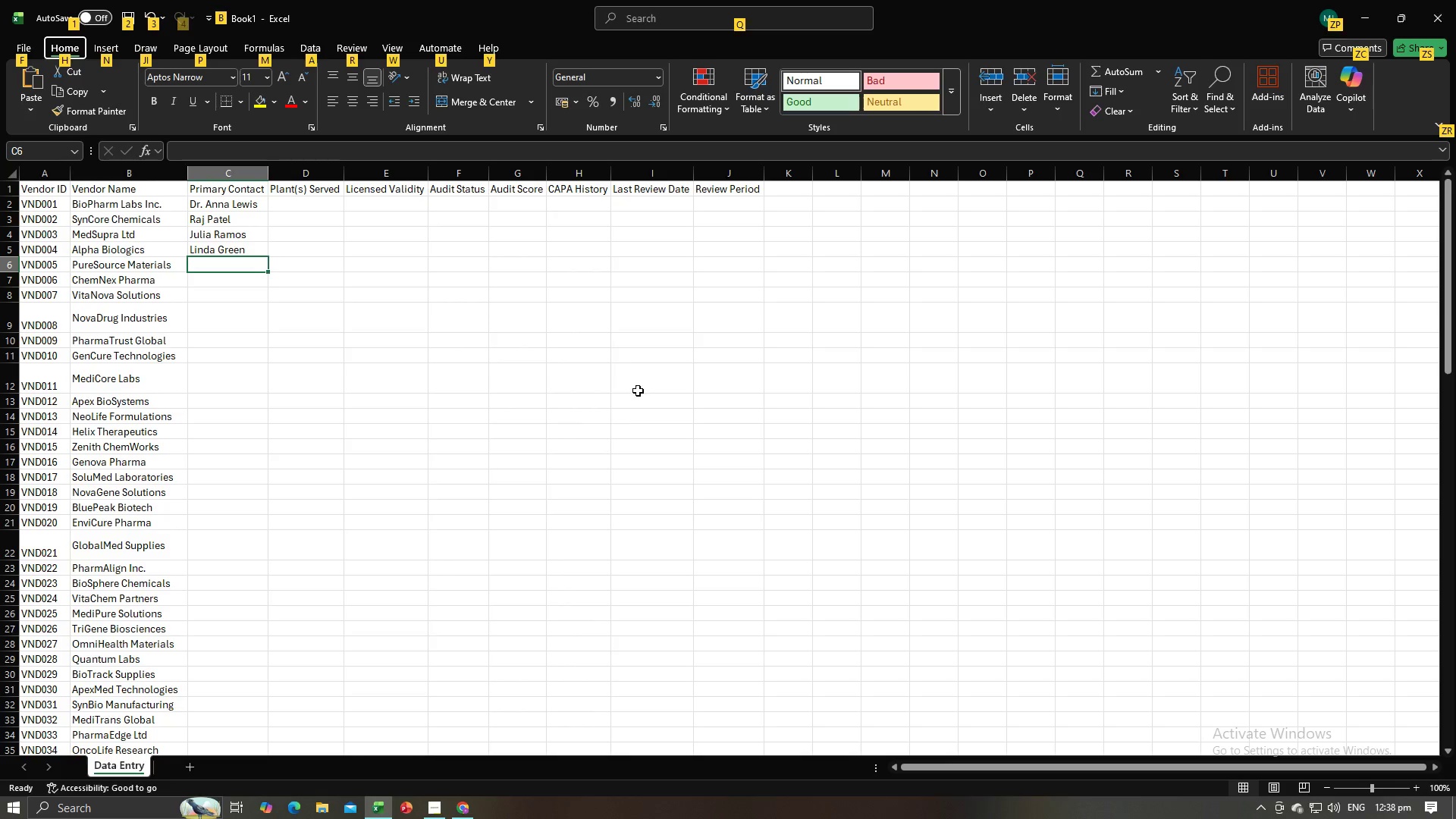 
key(Alt+AltLeft)
 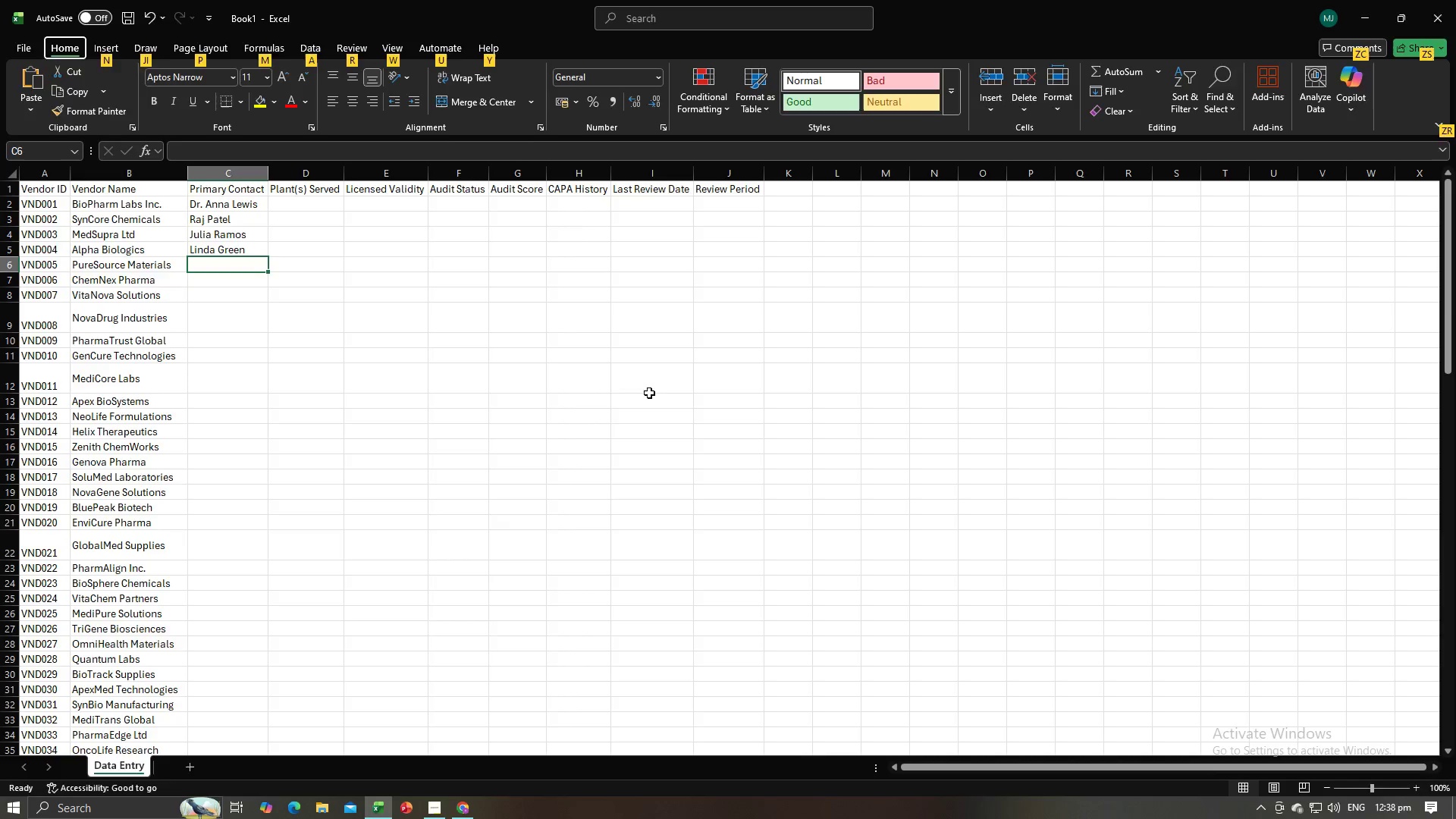 
key(Alt+Tab)
 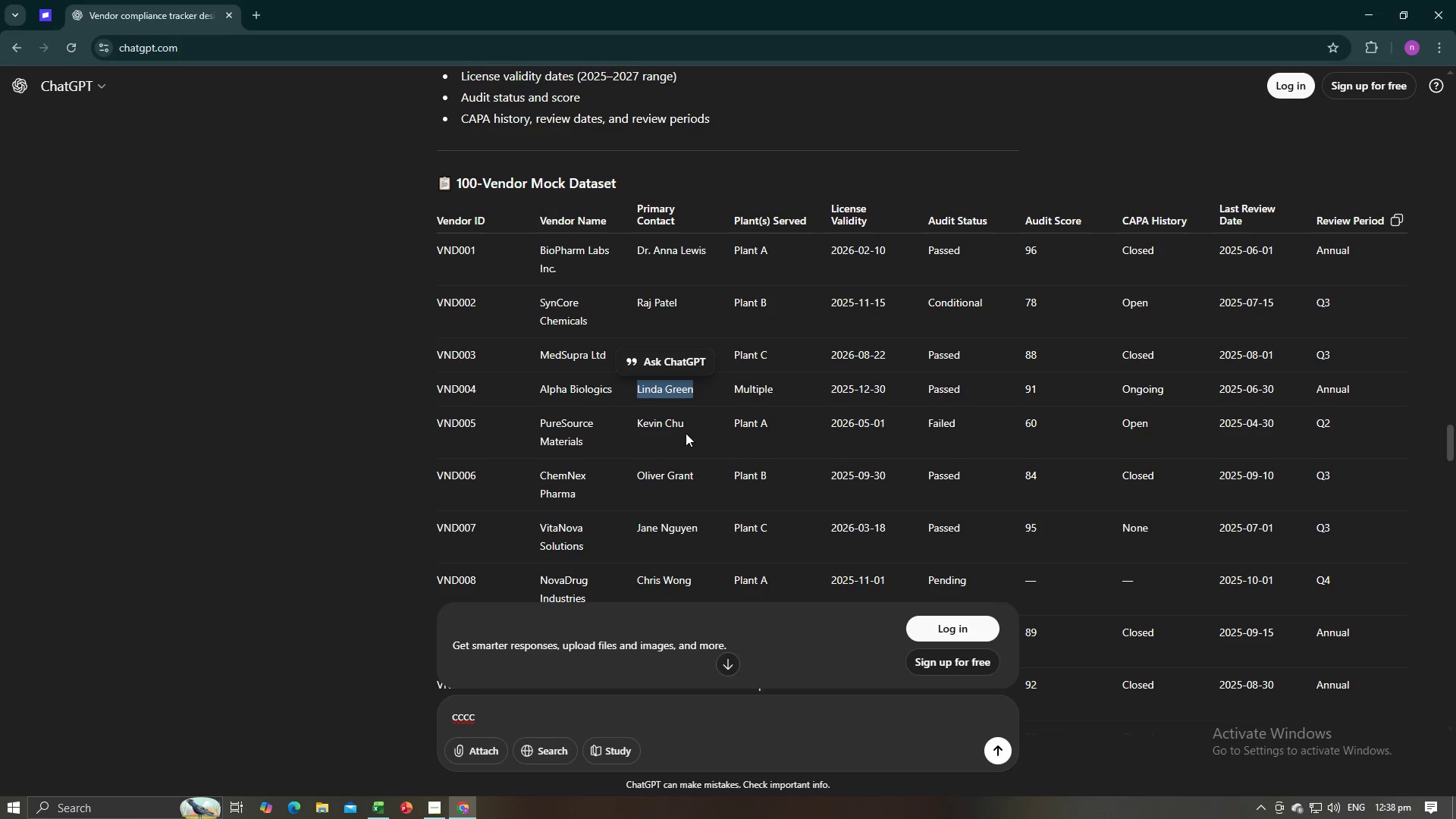 
left_click_drag(start_coordinate=[688, 427], to_coordinate=[636, 423])
 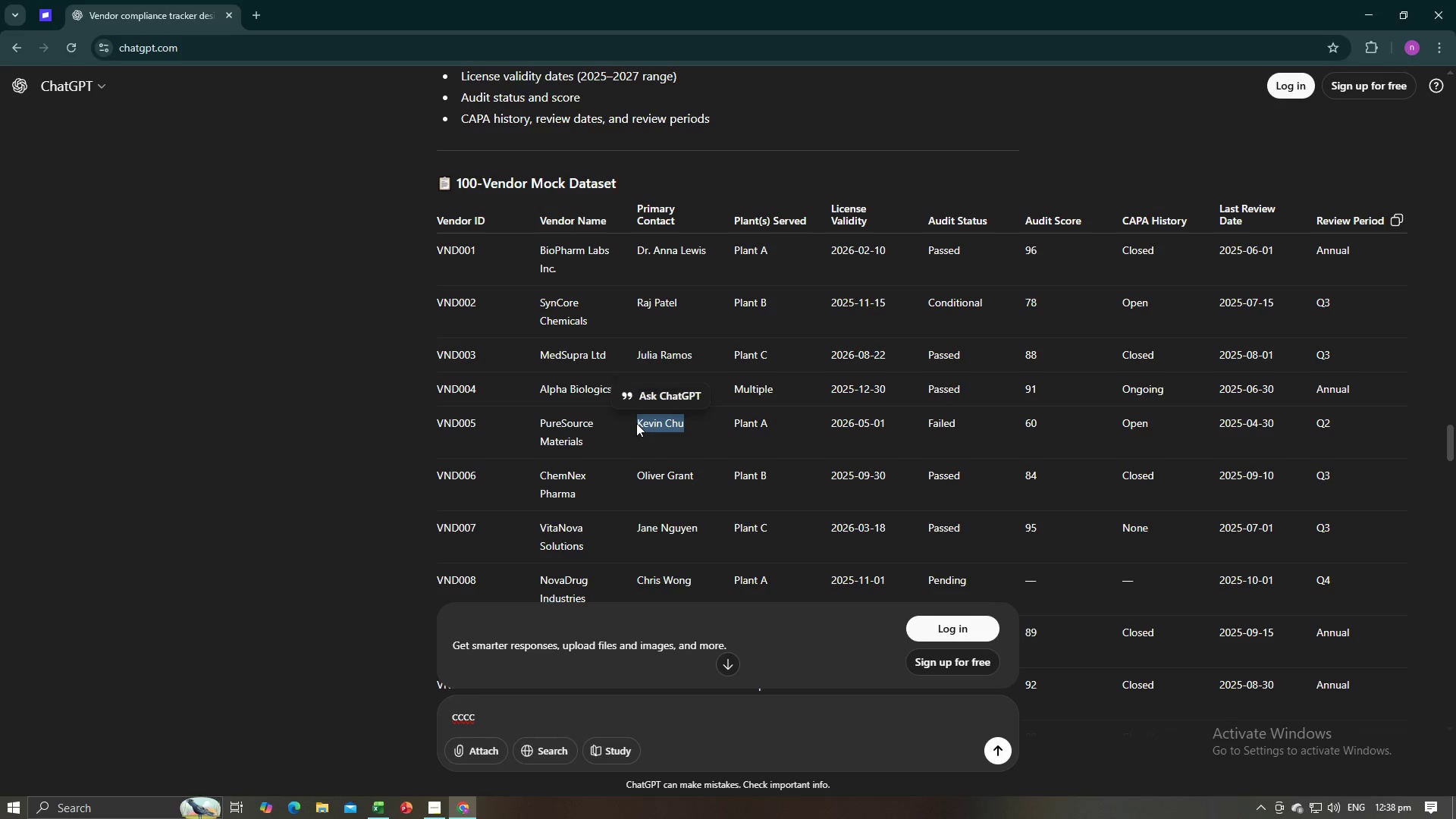 
key(Control+C)
 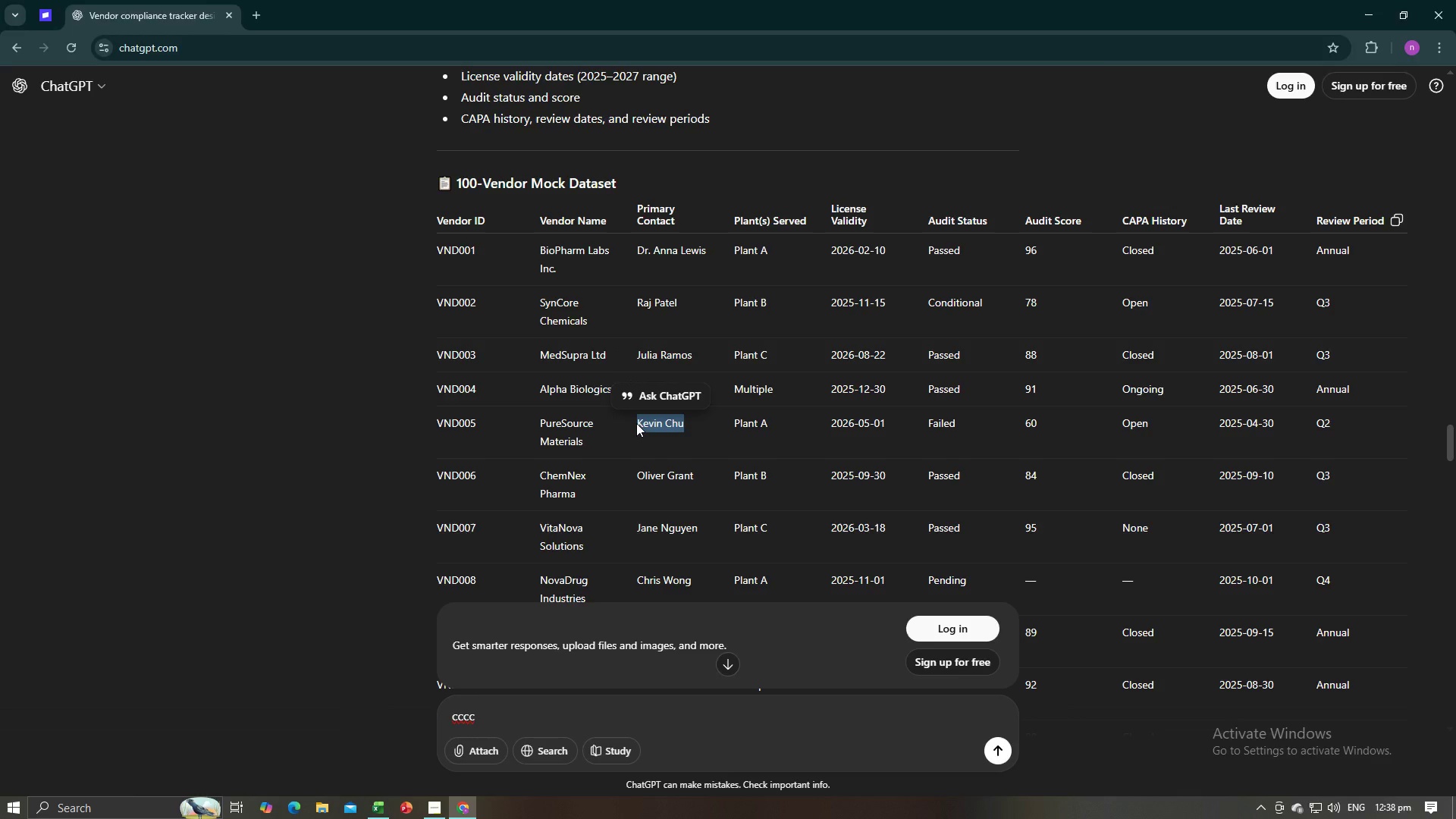 
key(Alt+AltLeft)
 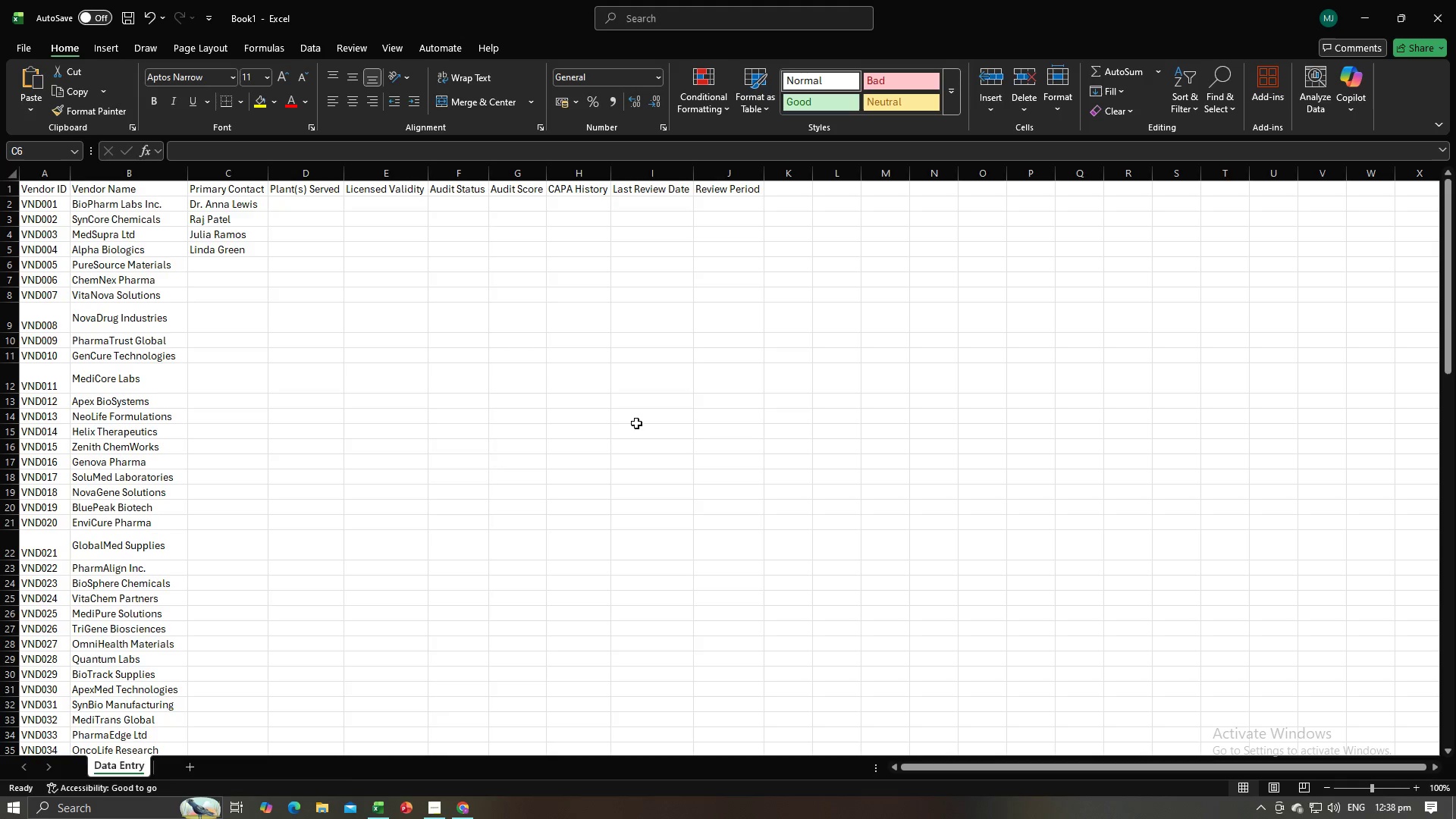 
key(Alt+Tab)
 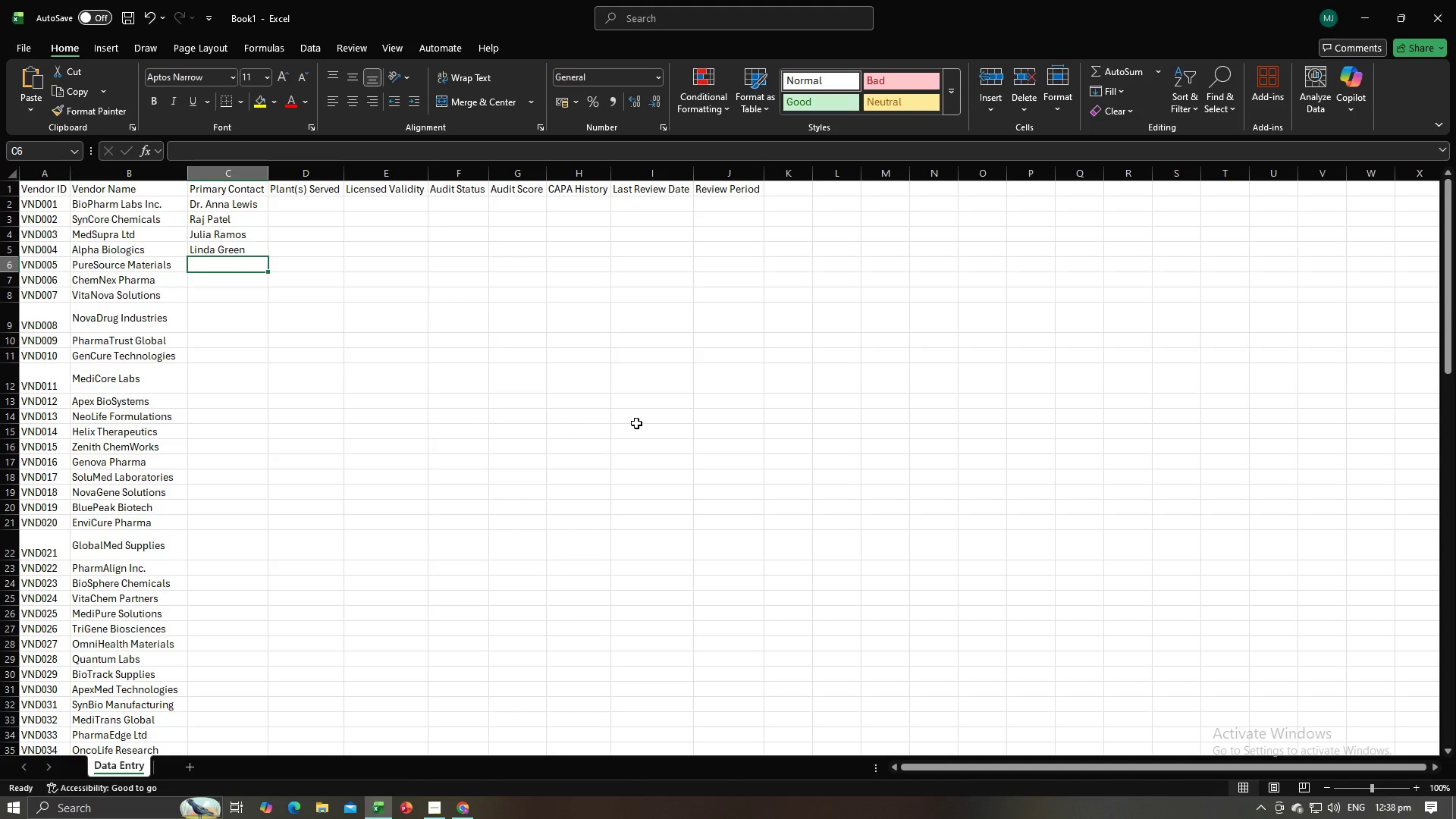 
key(Control+V)
 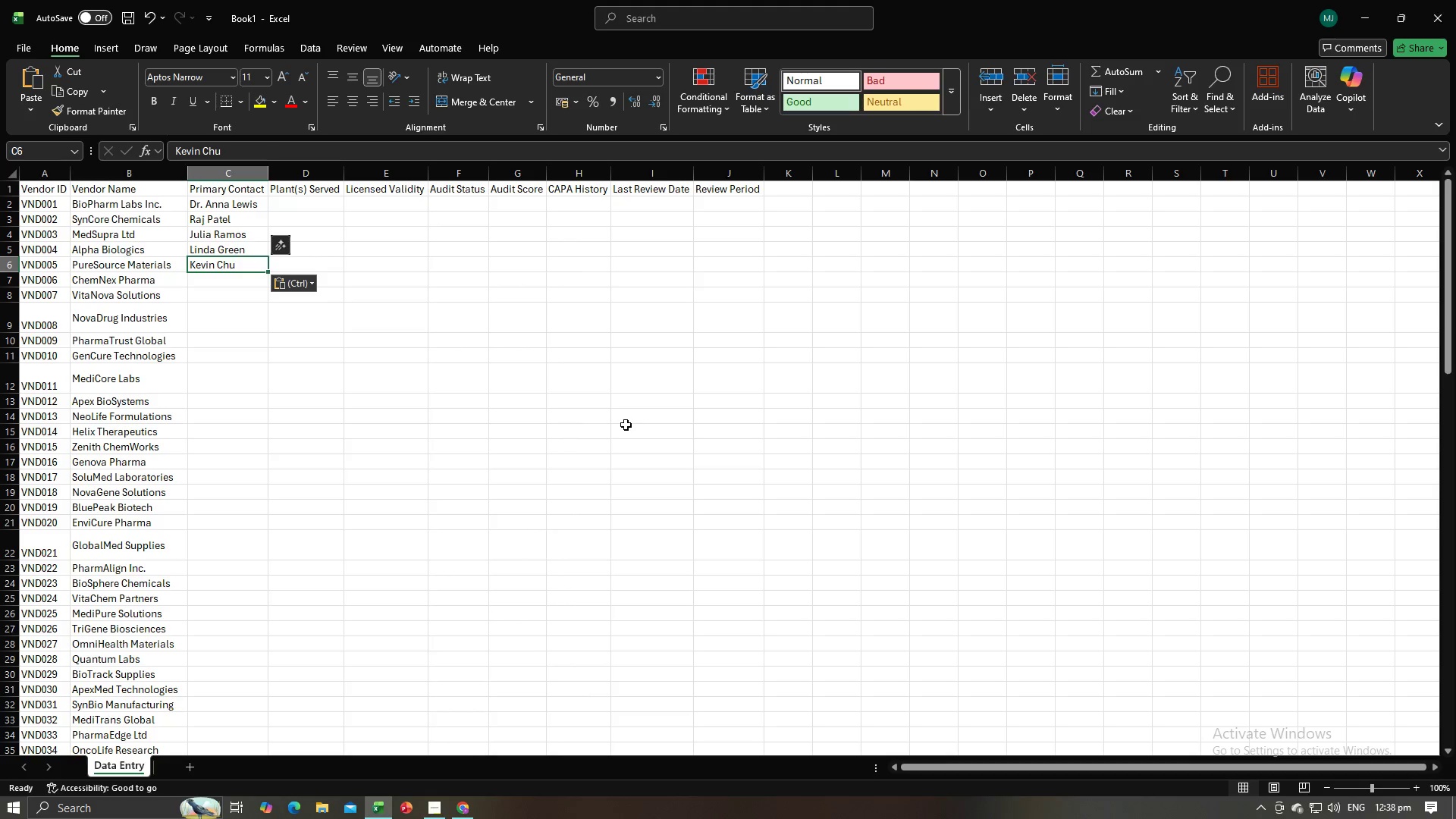 
key(NumpadEnter)
 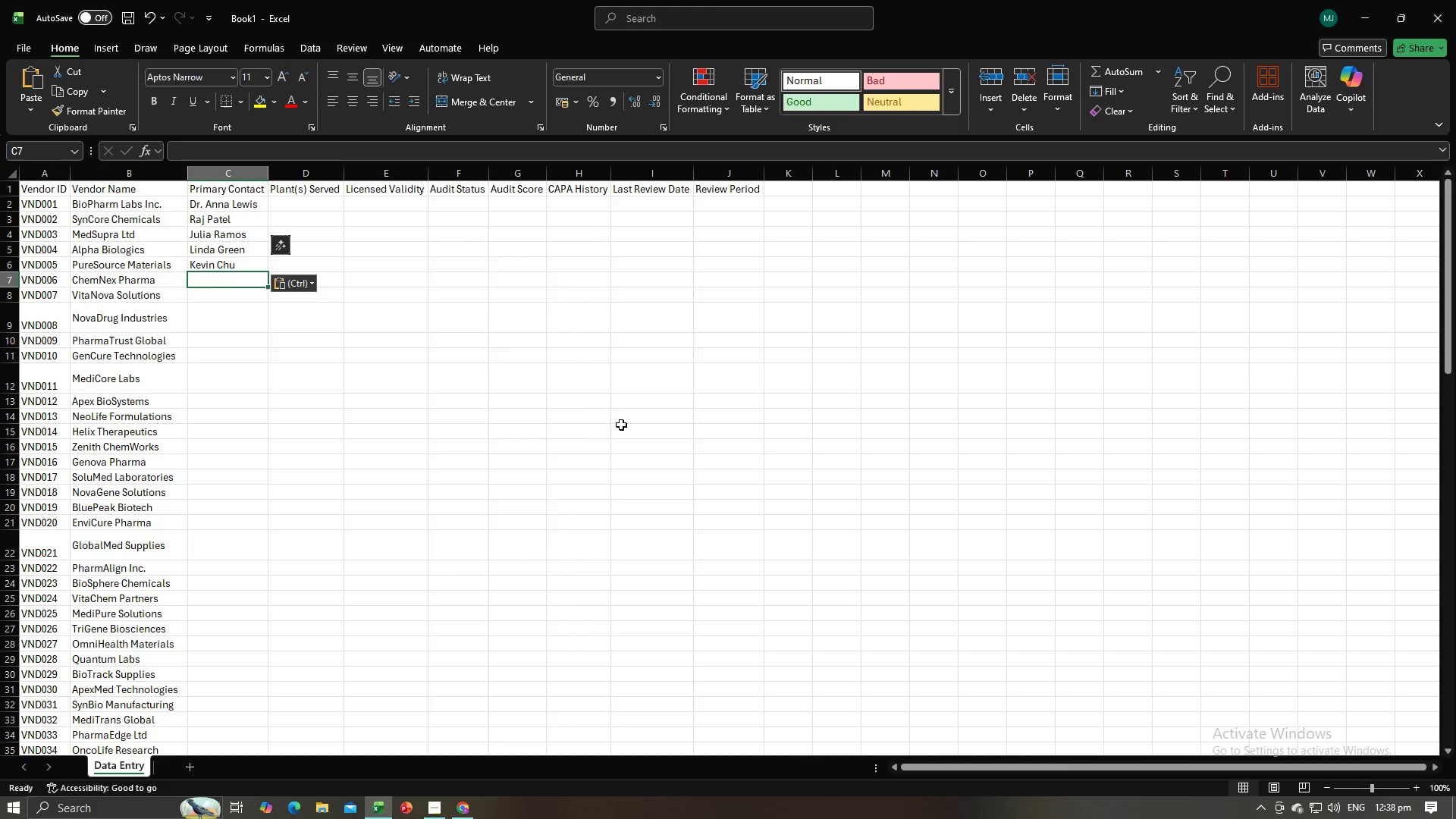 
key(Alt+AltLeft)
 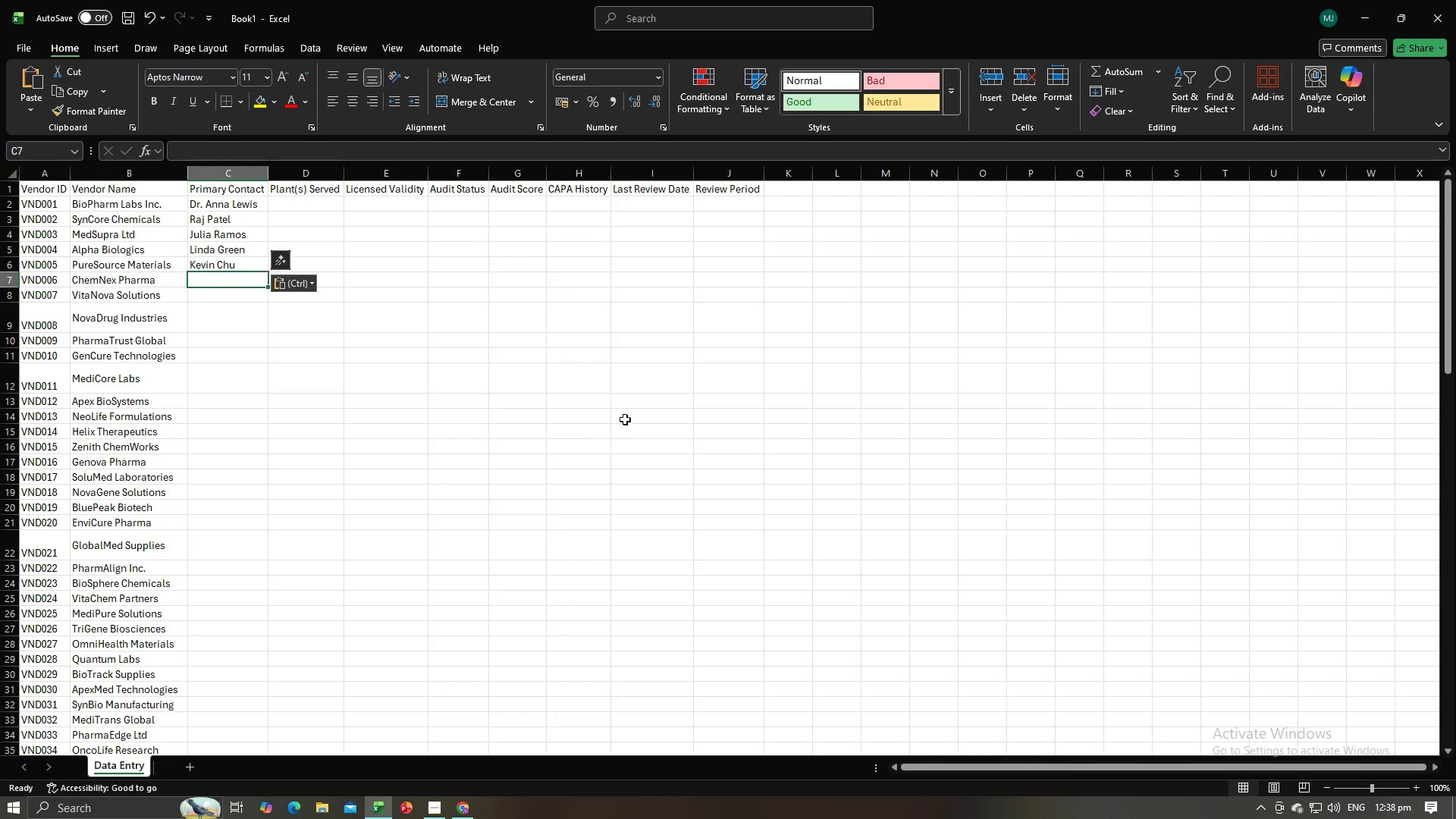 
key(Alt+Tab)
 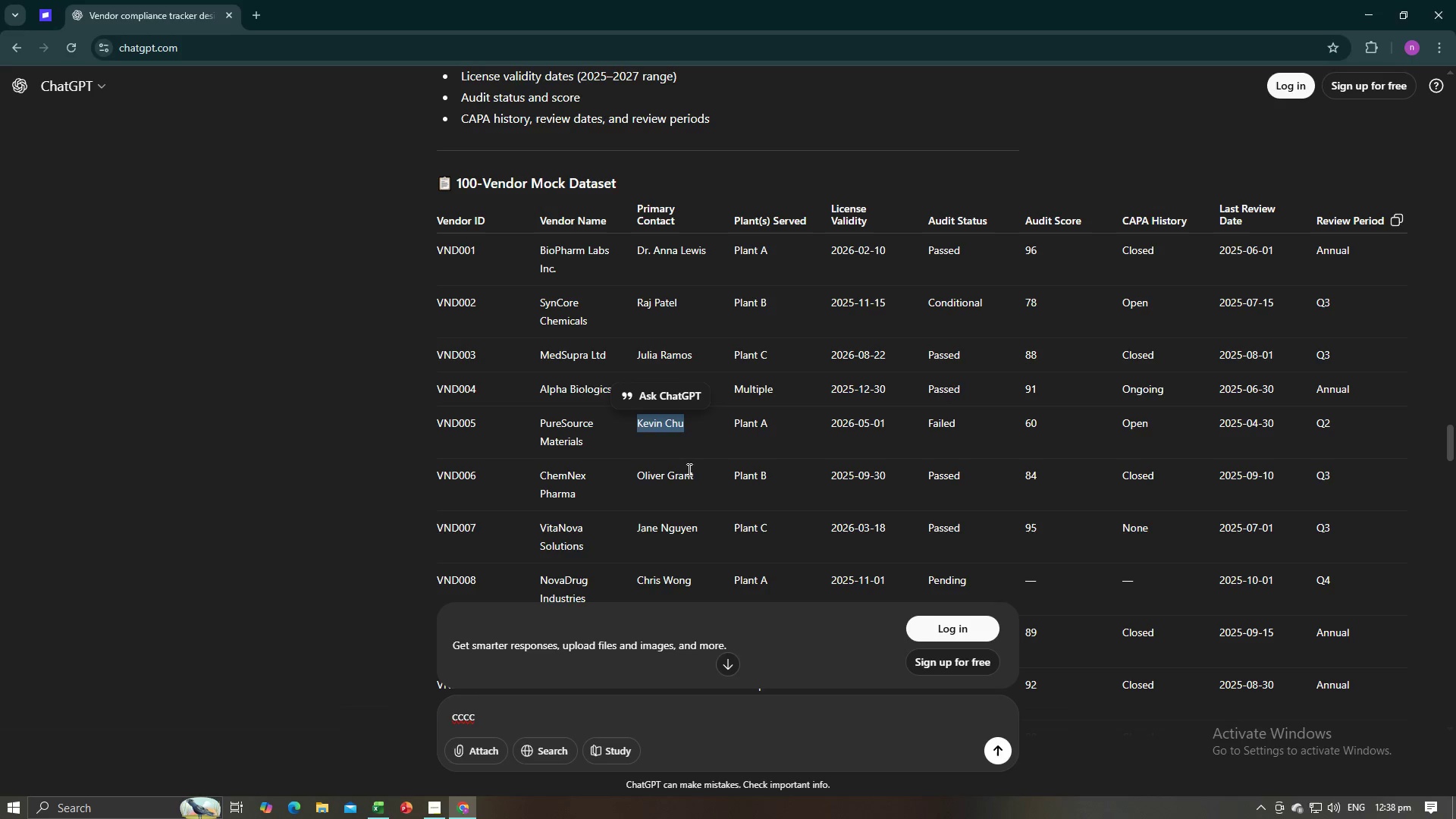 
left_click_drag(start_coordinate=[692, 476], to_coordinate=[635, 481])
 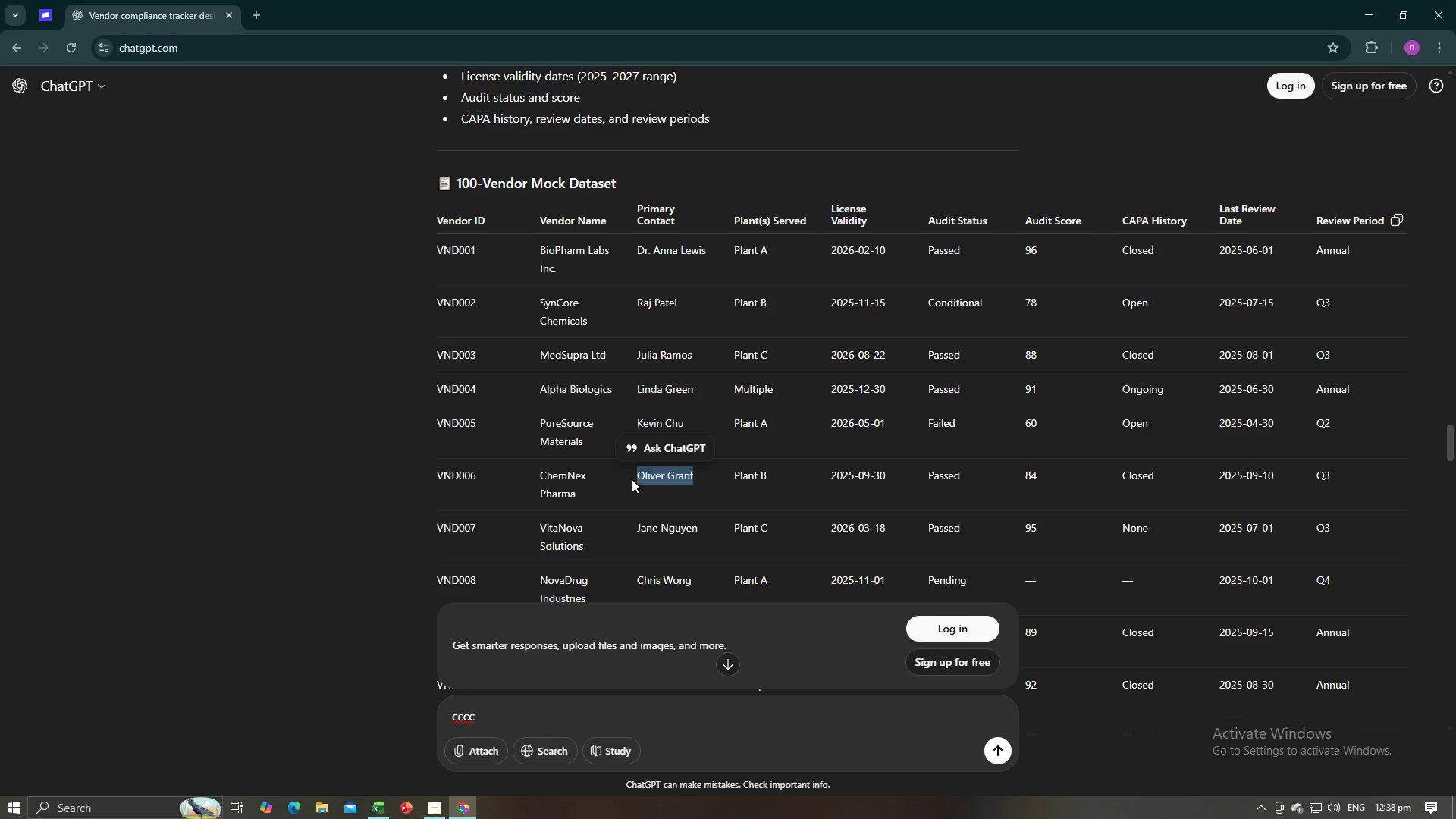 
key(Control+C)
 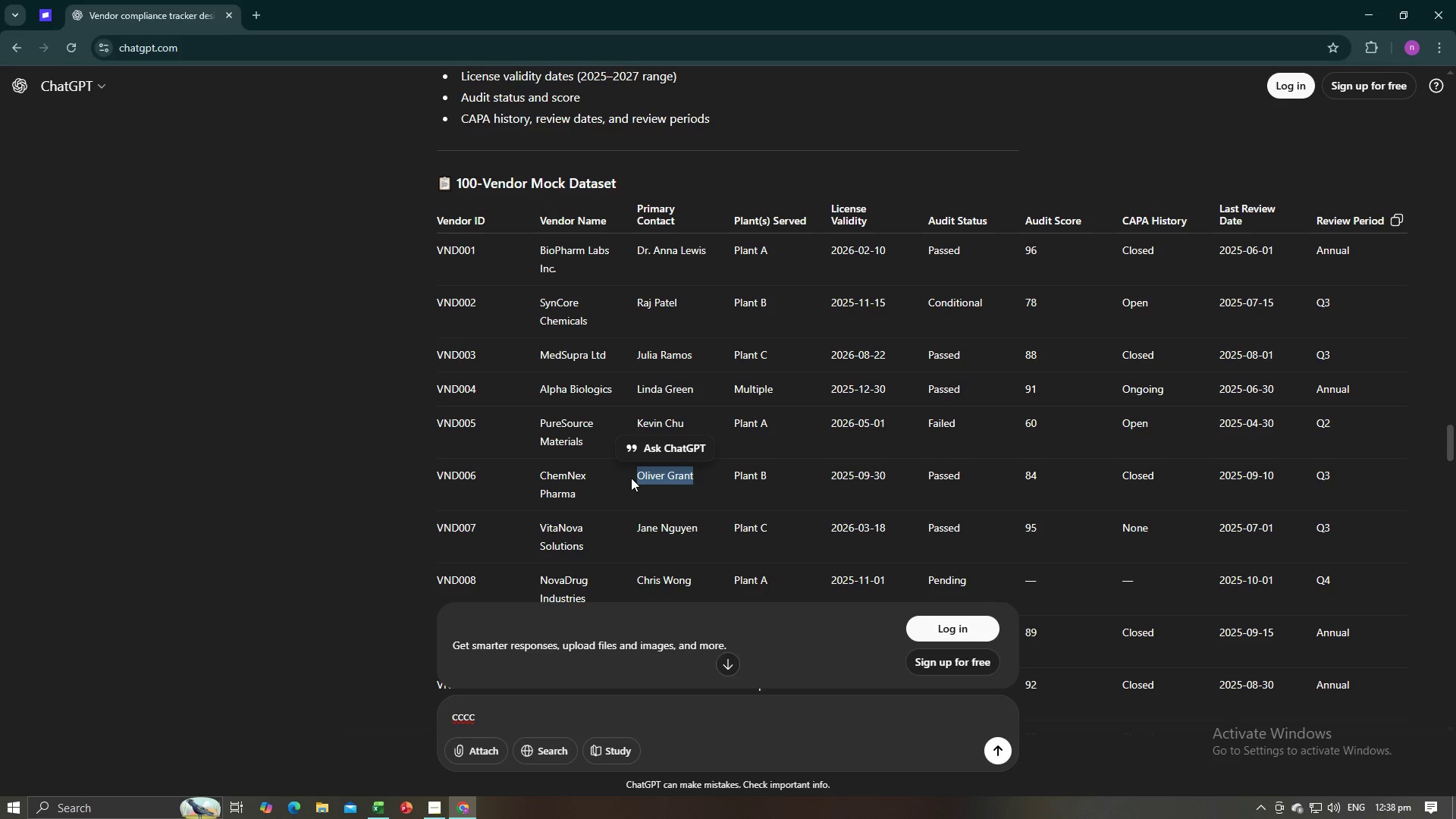 
key(Alt+AltLeft)
 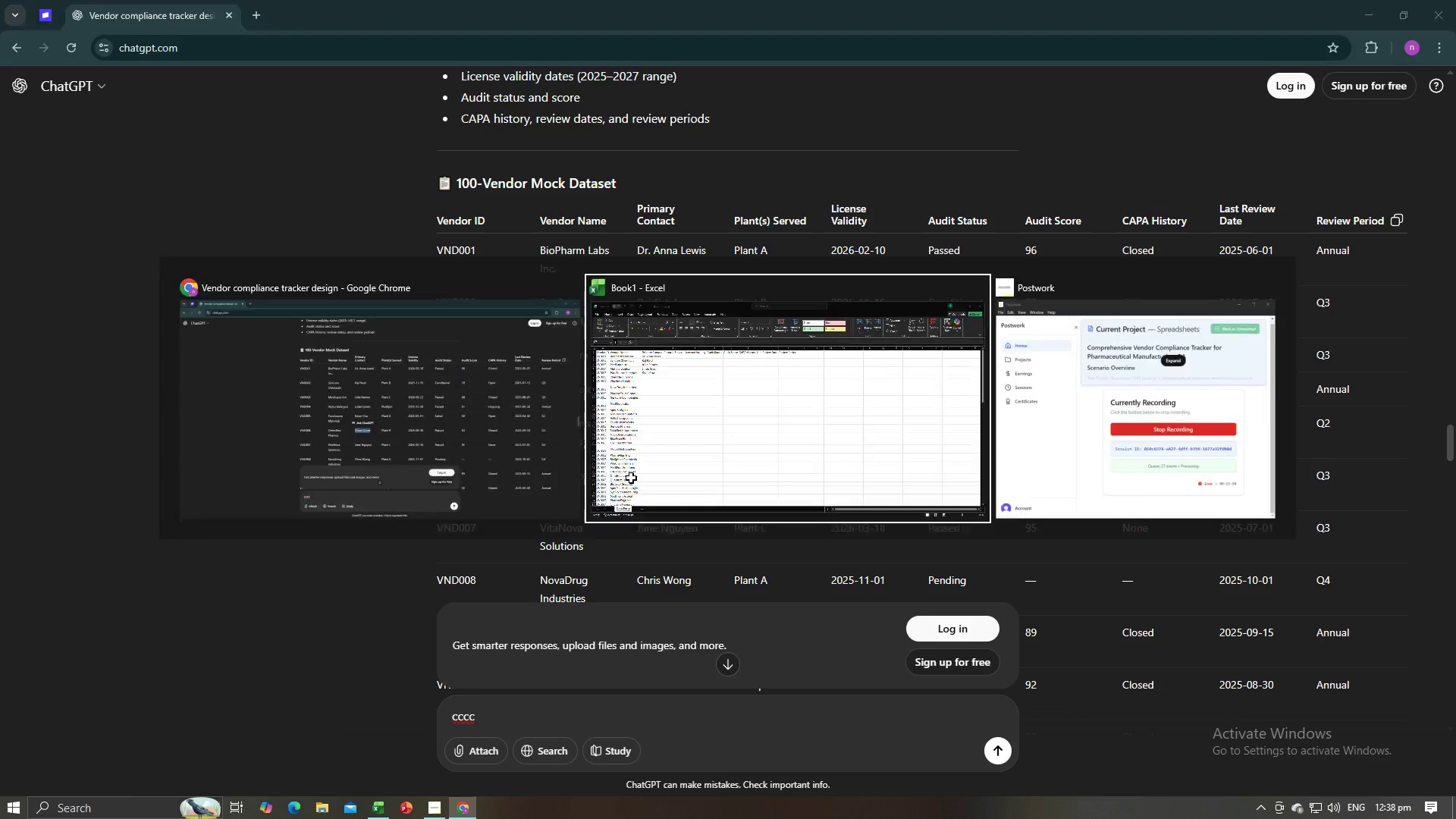 
key(Alt+Tab)
 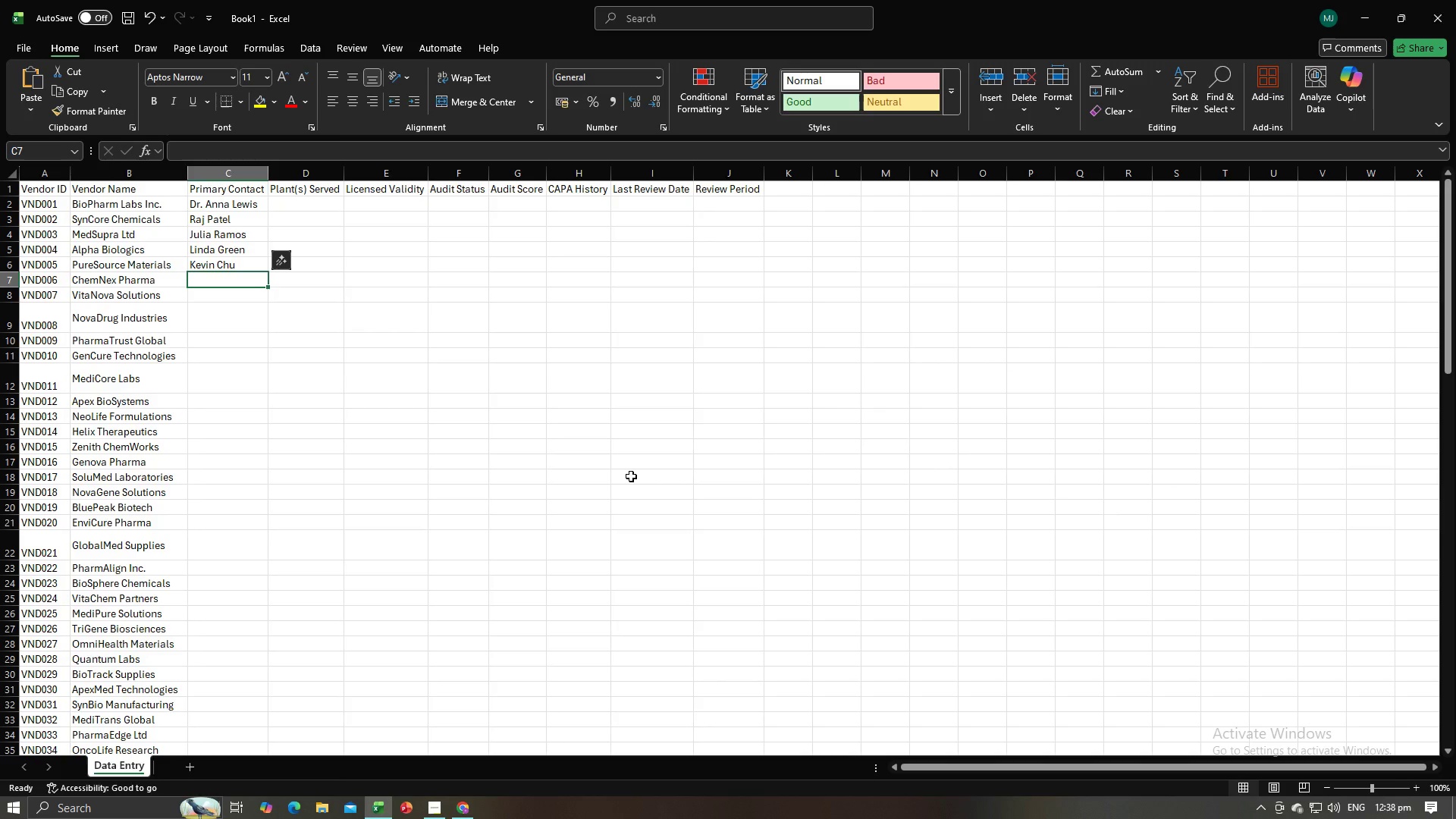 
key(Control+V)
 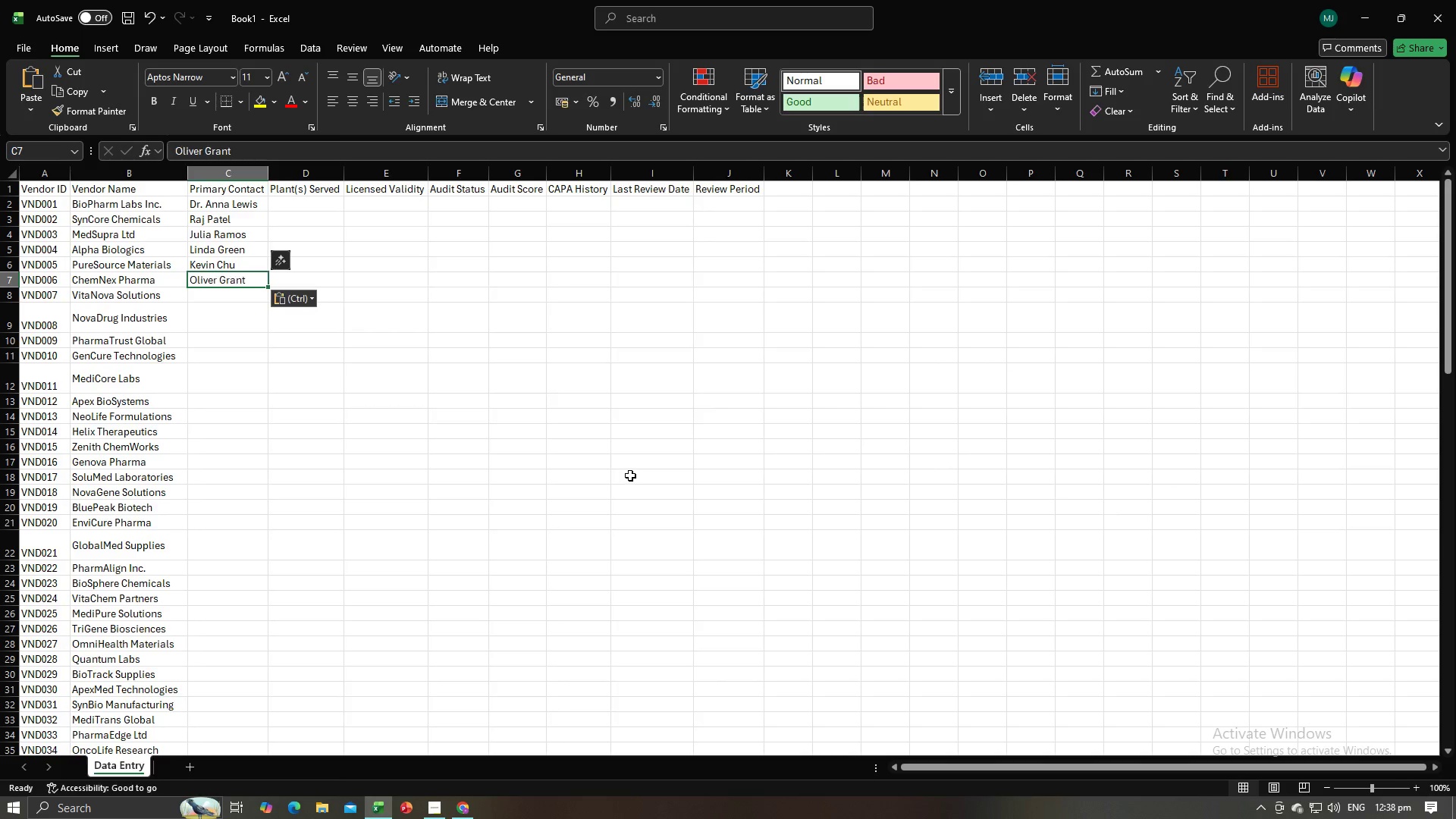 
key(NumpadEnter)
 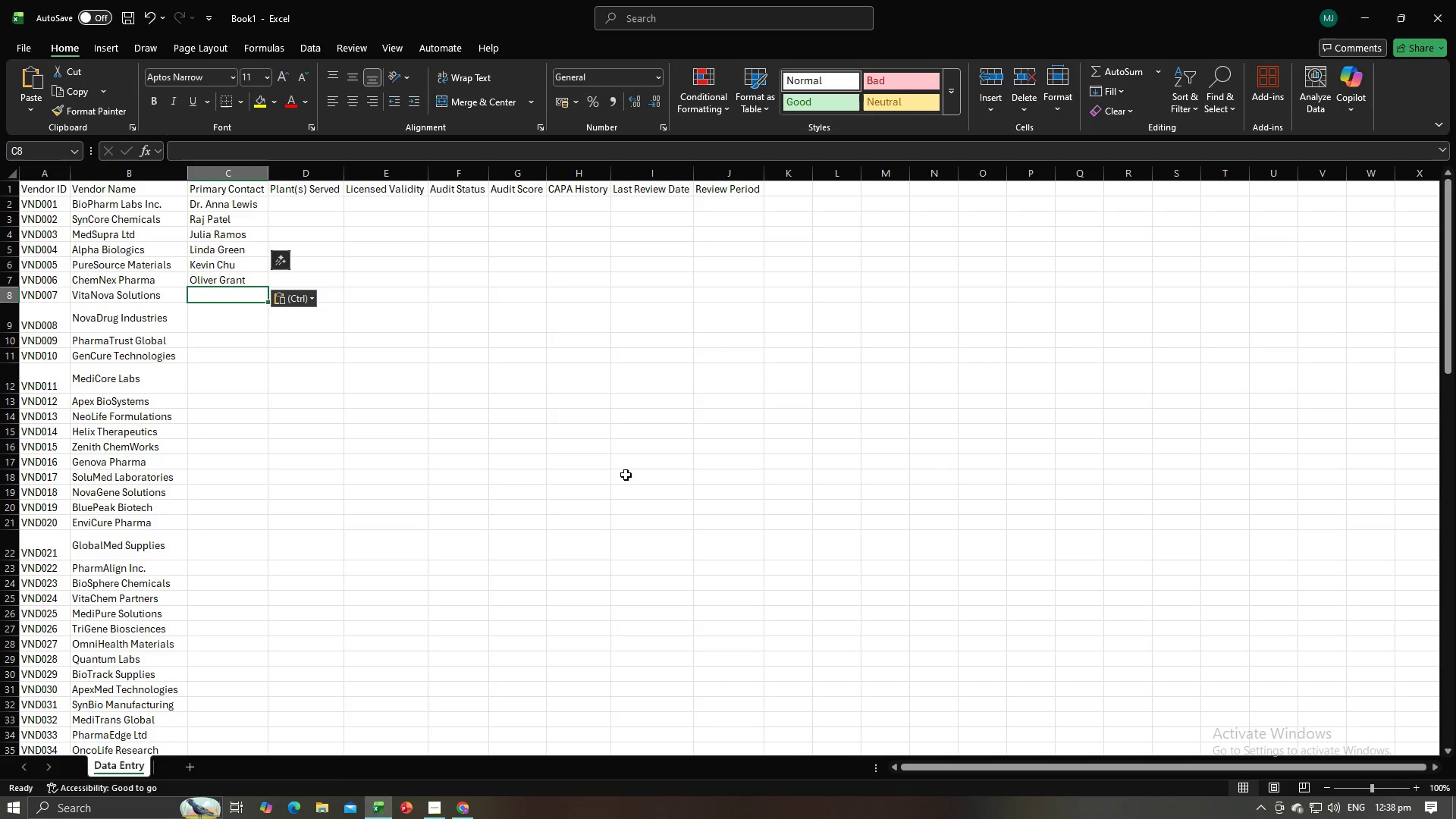 
key(Alt+AltLeft)
 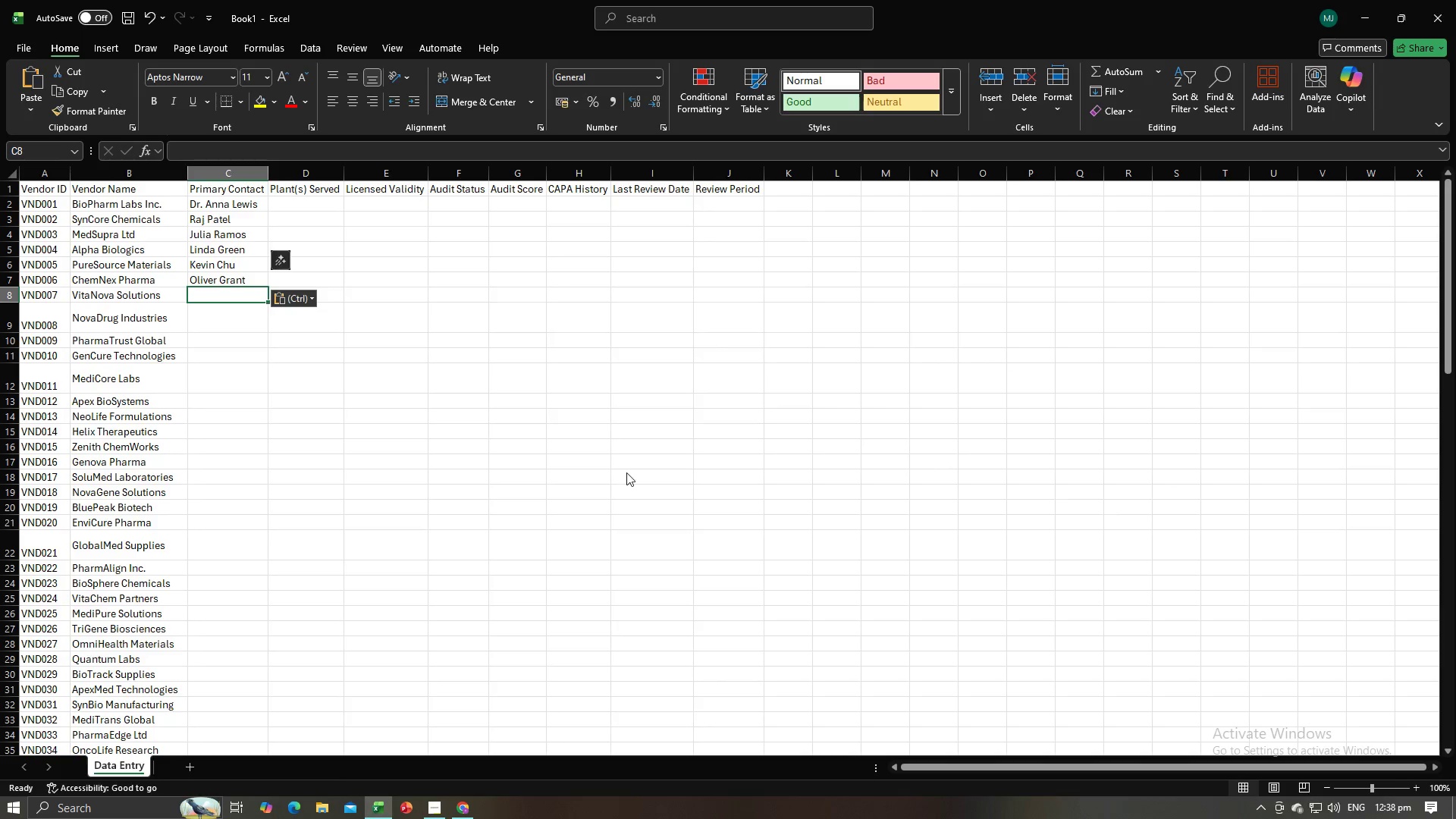 
key(Alt+Tab)
 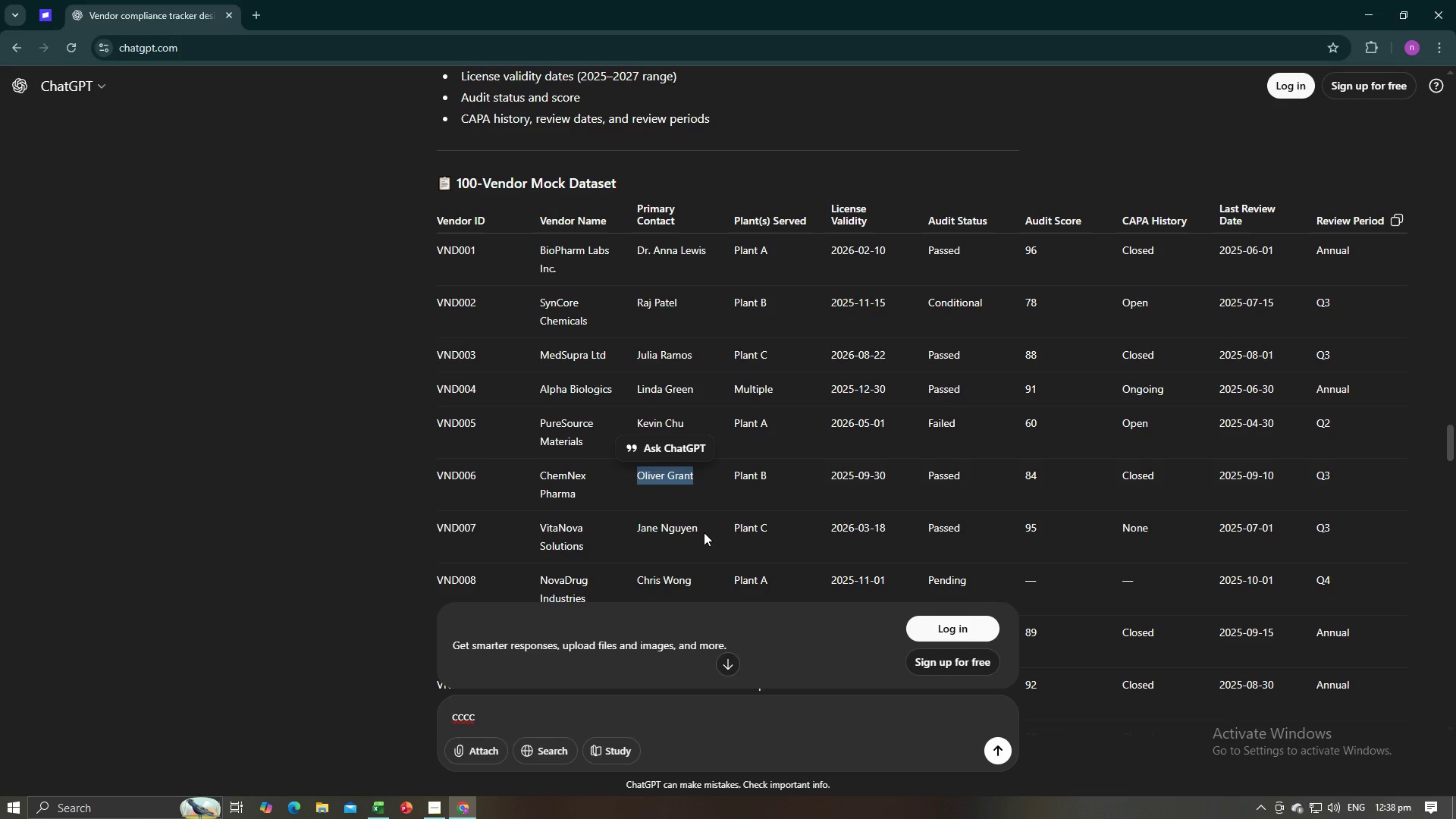 
left_click_drag(start_coordinate=[704, 527], to_coordinate=[635, 524])
 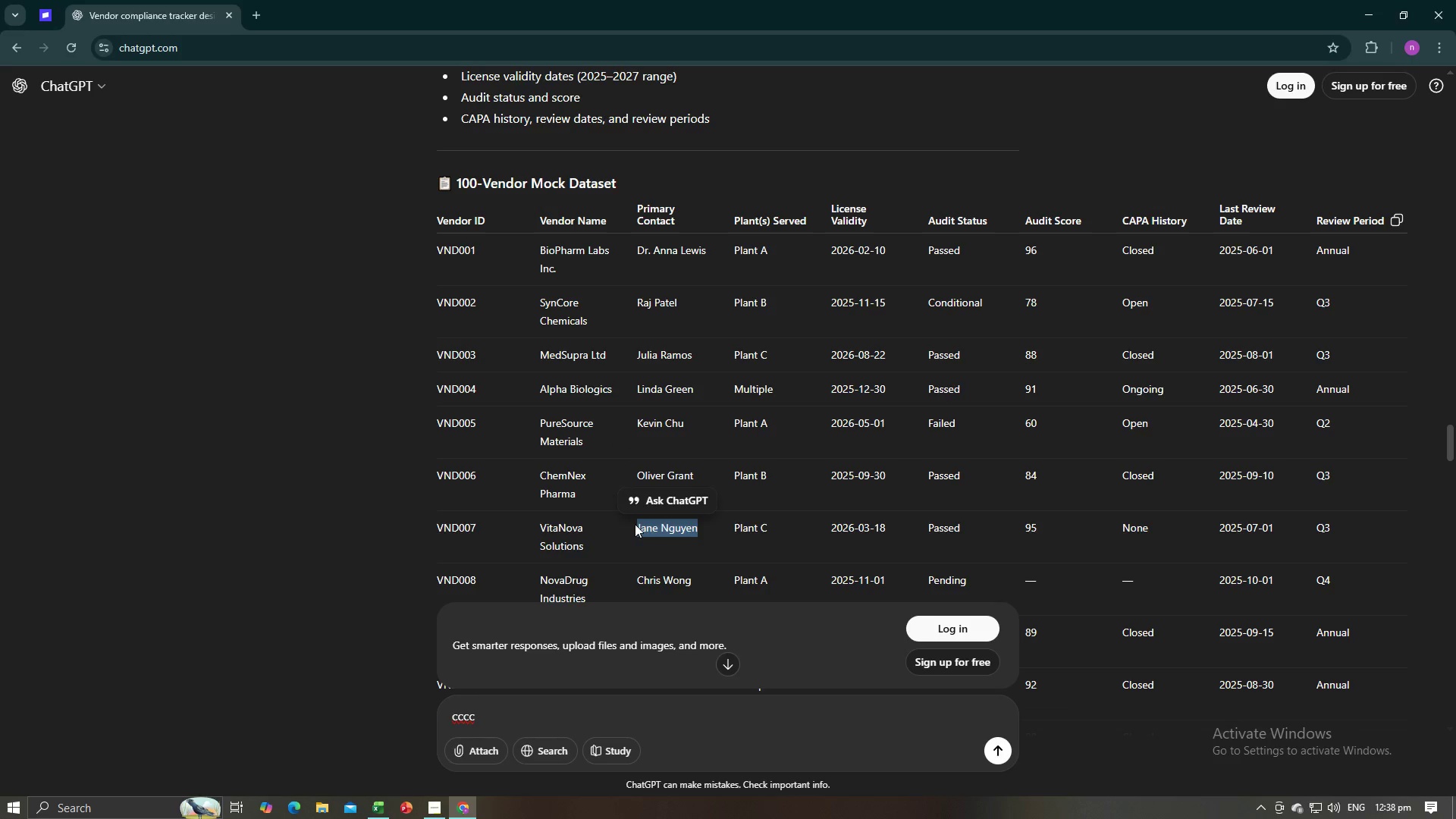 
key(Control+C)
 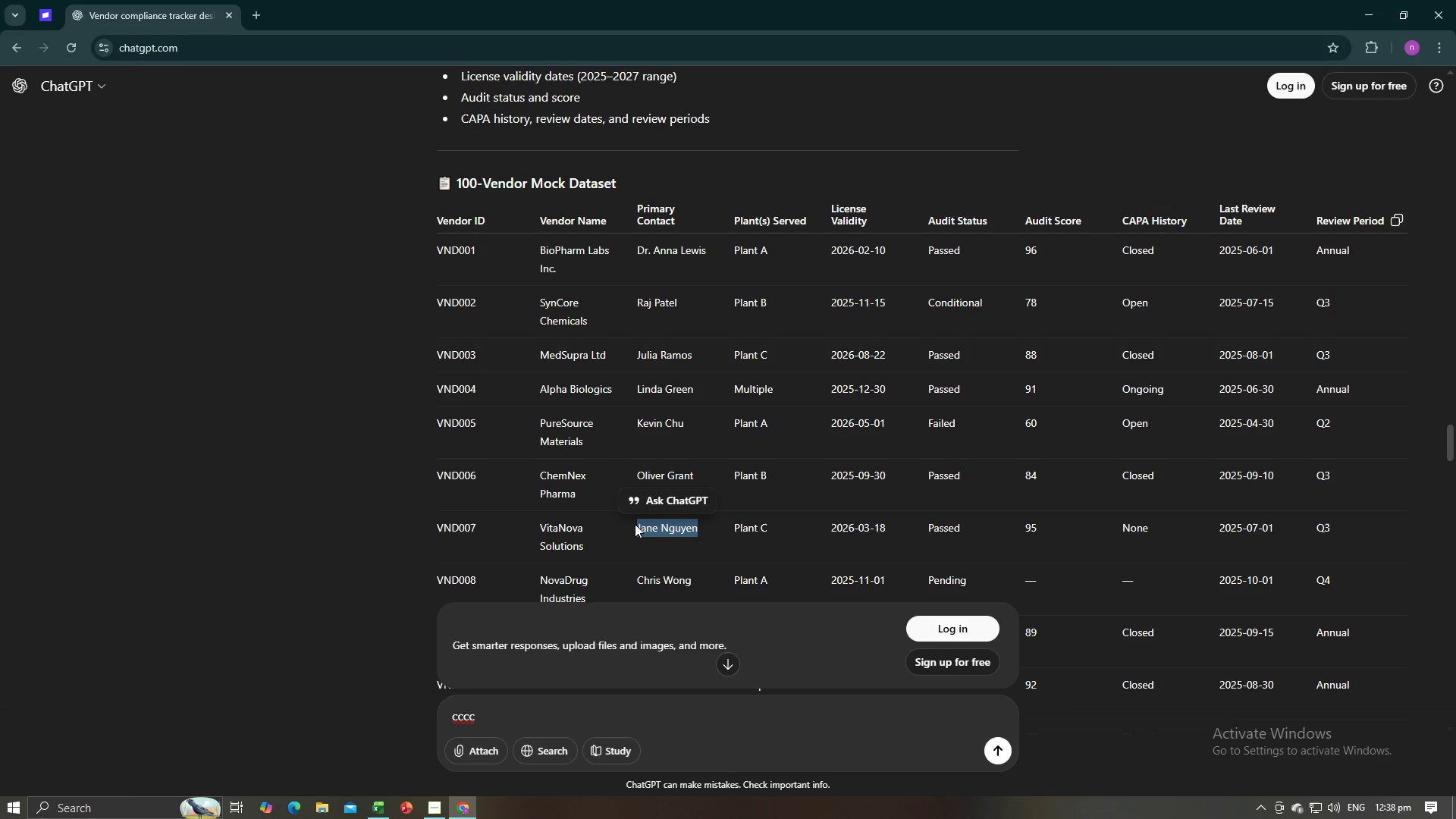 
key(Alt+AltLeft)
 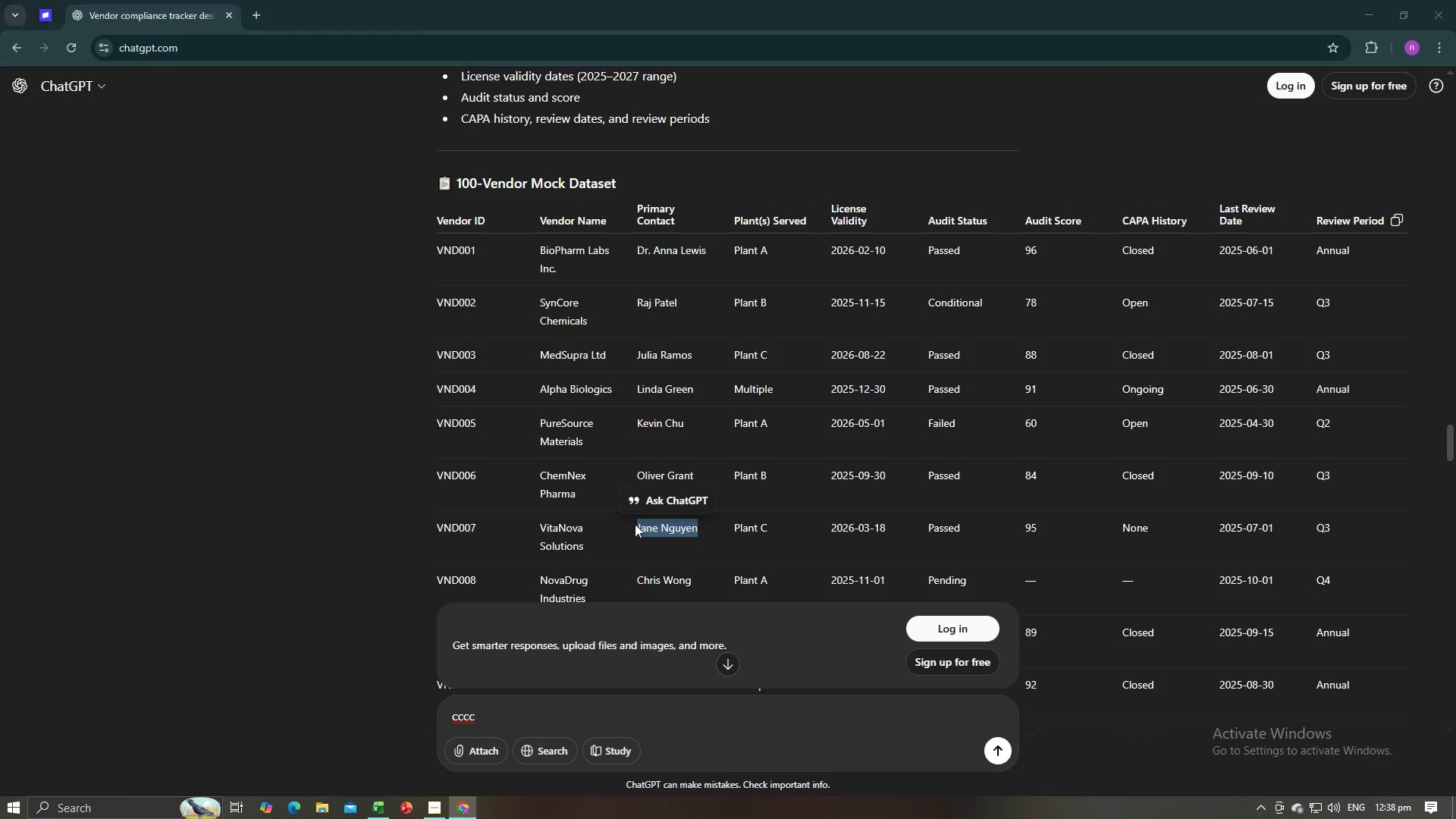 
key(Alt+Tab)
 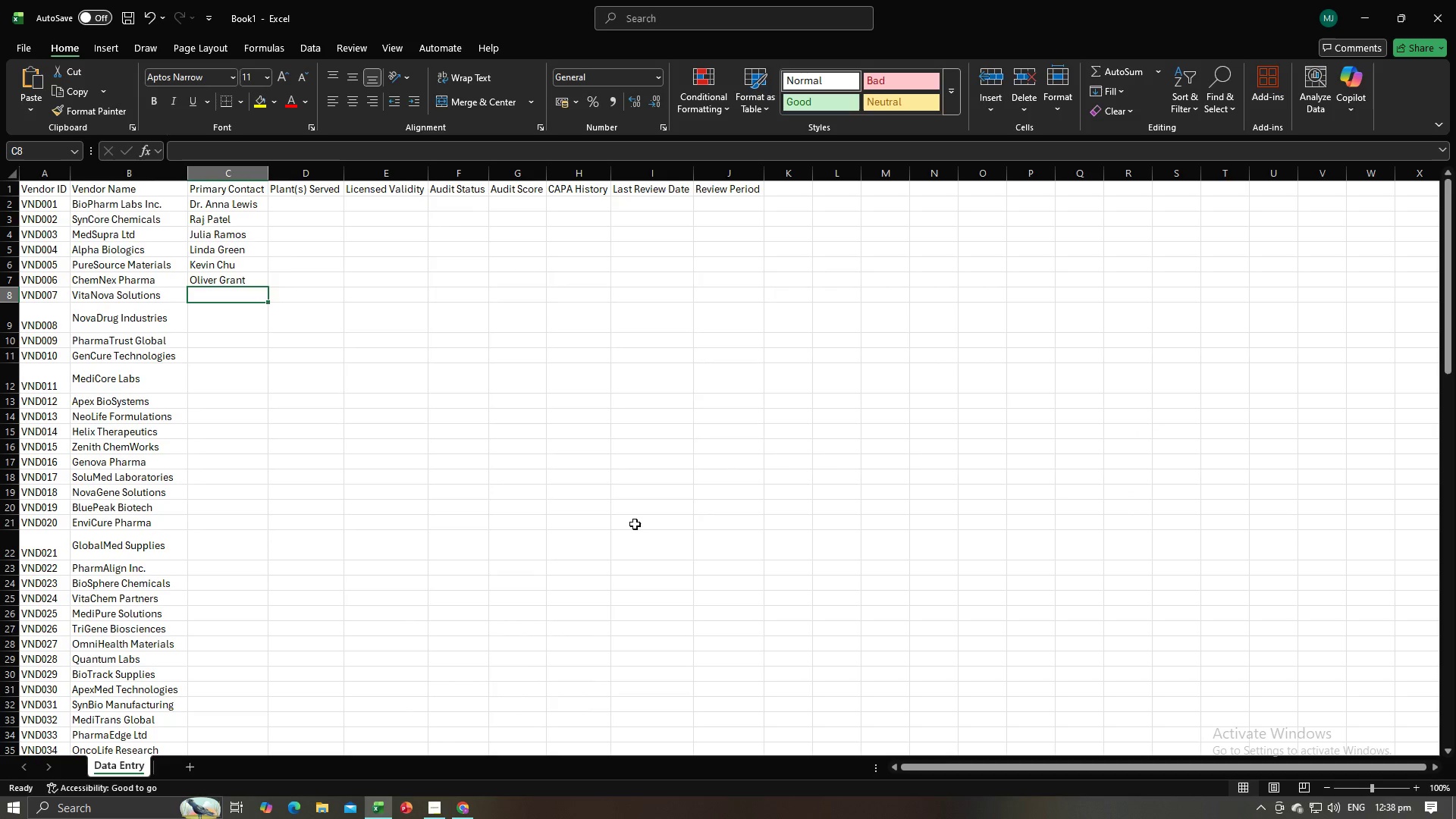 
key(Control+ControlLeft)
 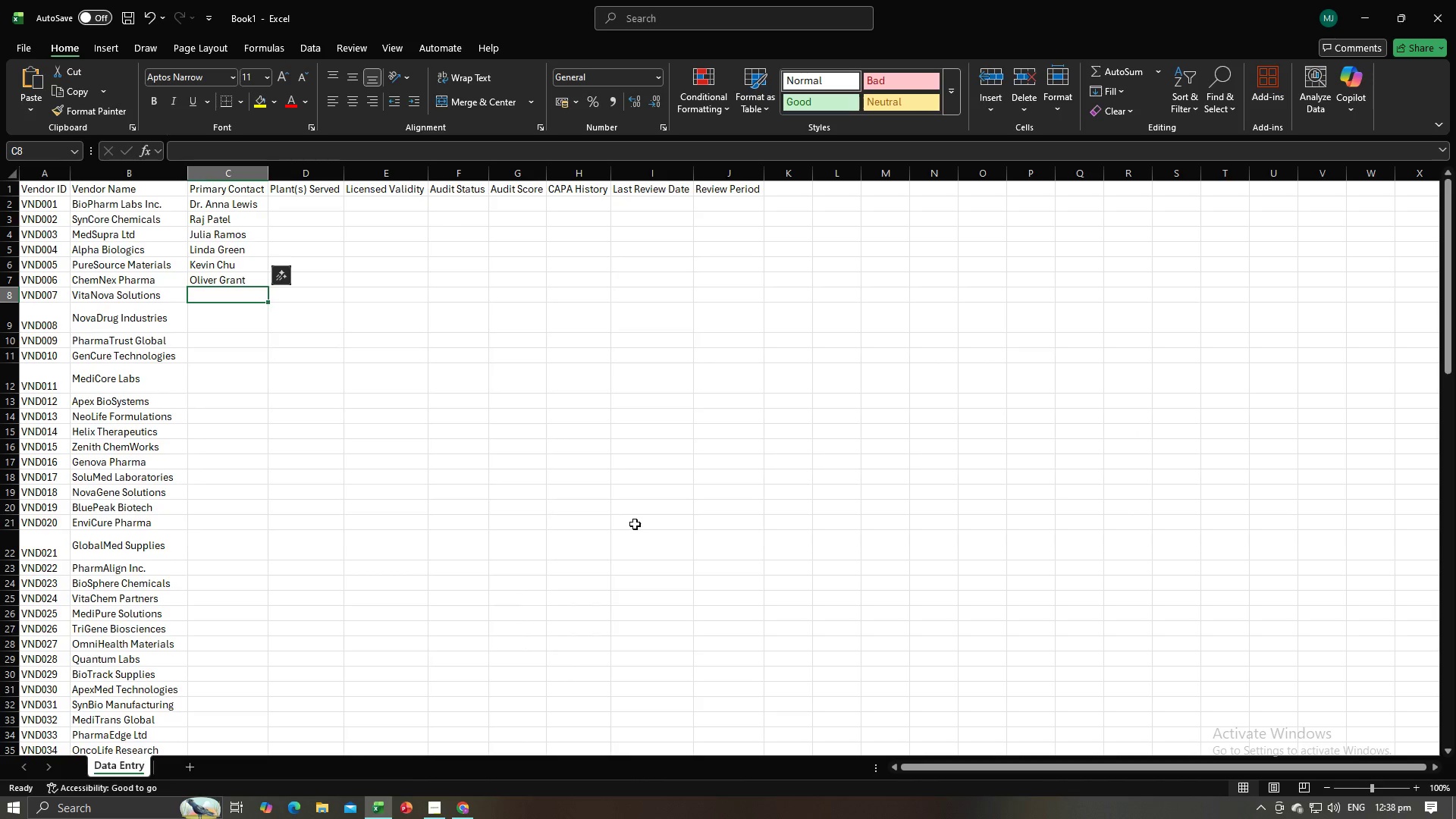 
key(Control+V)
 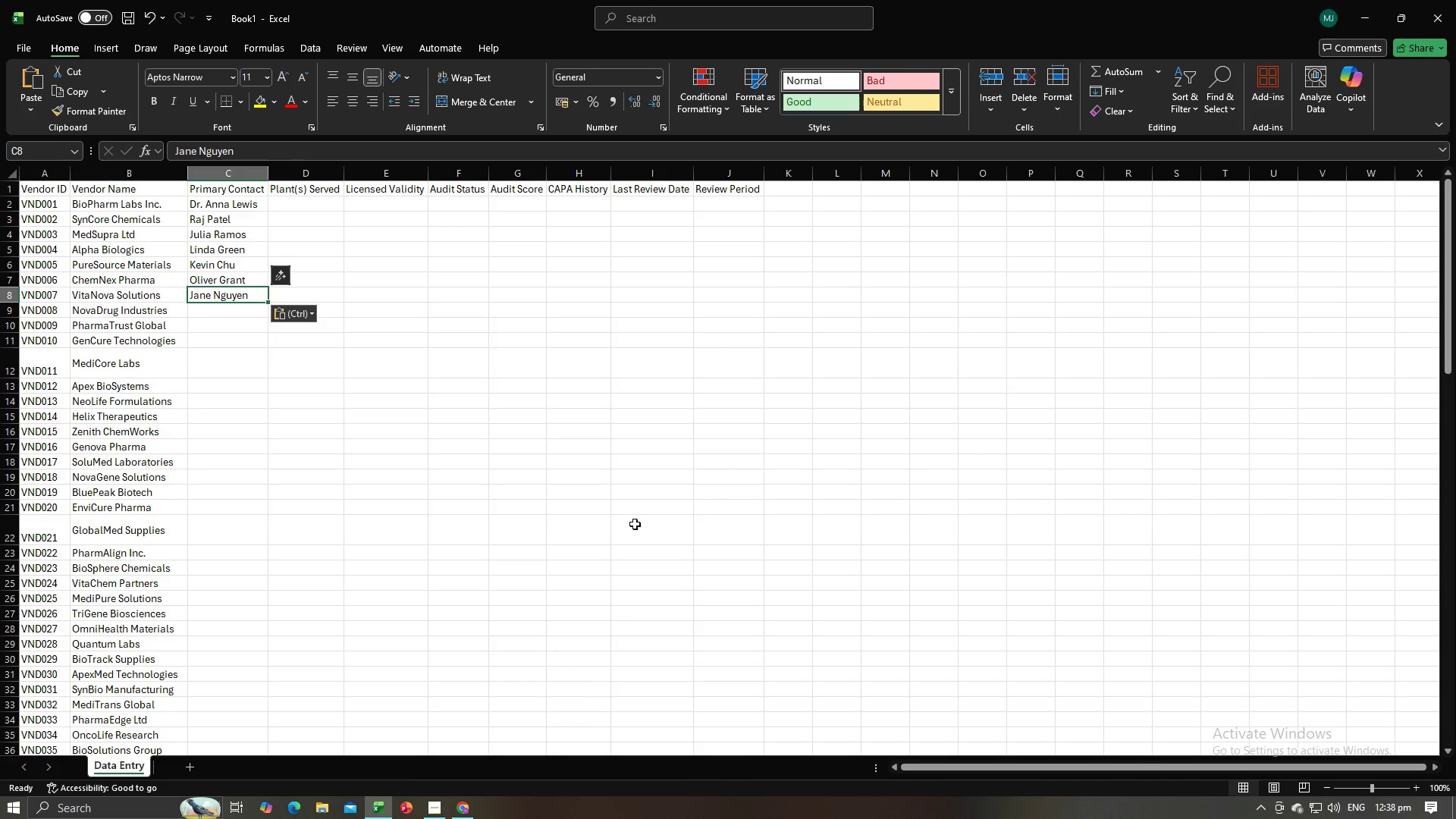 
key(NumpadEnter)
 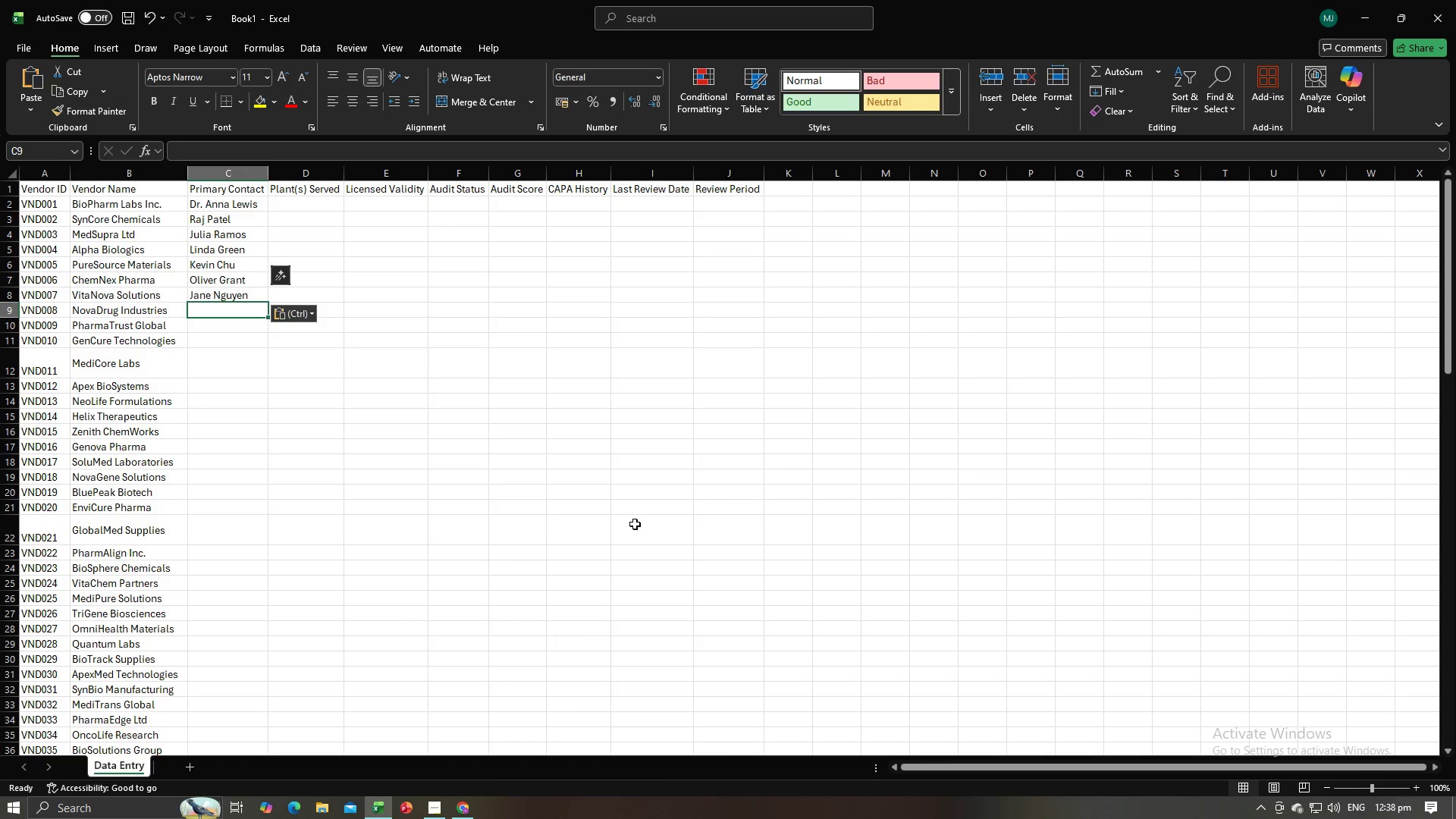 
key(Alt+AltLeft)
 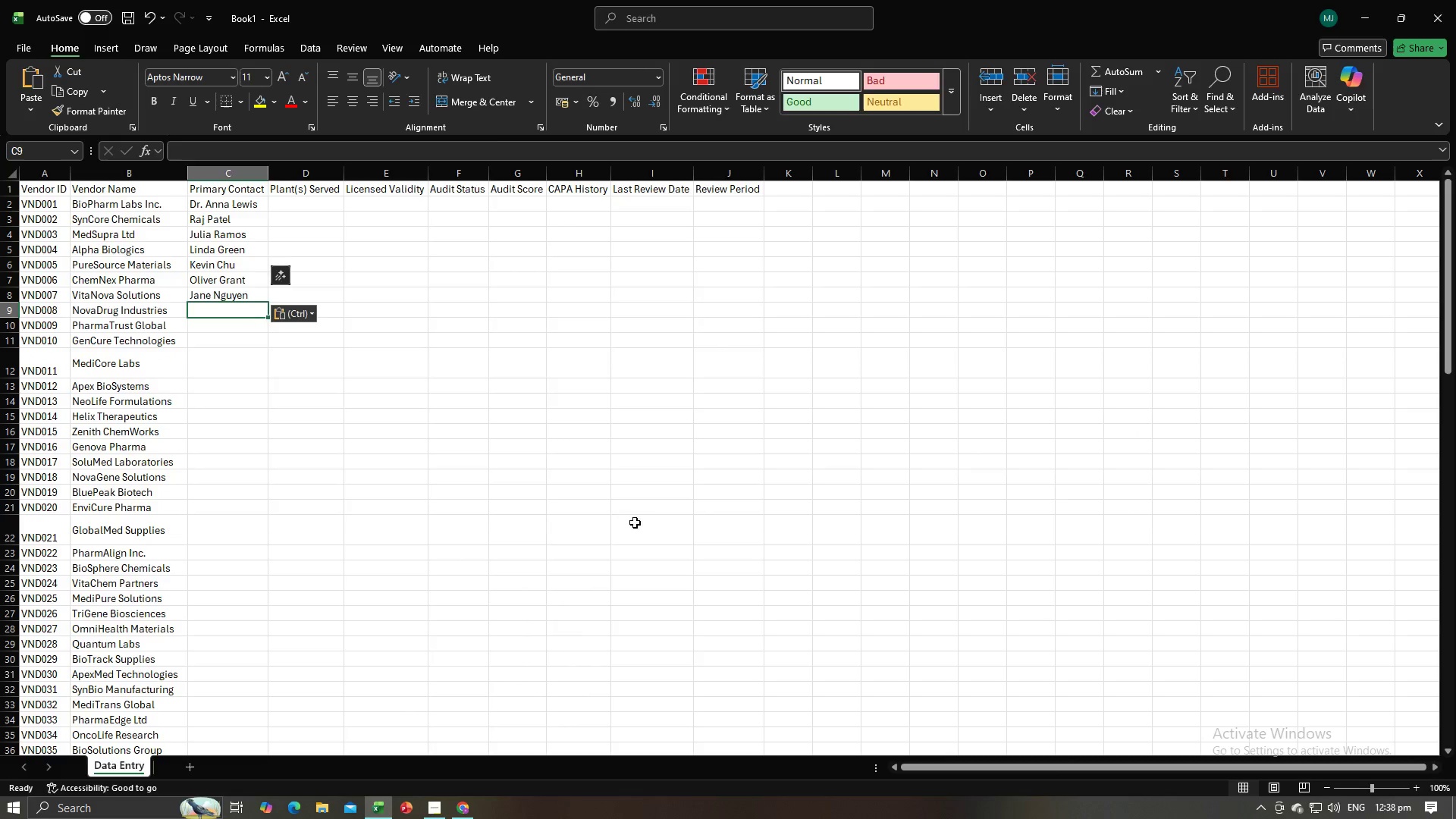 
key(Alt+Tab)
 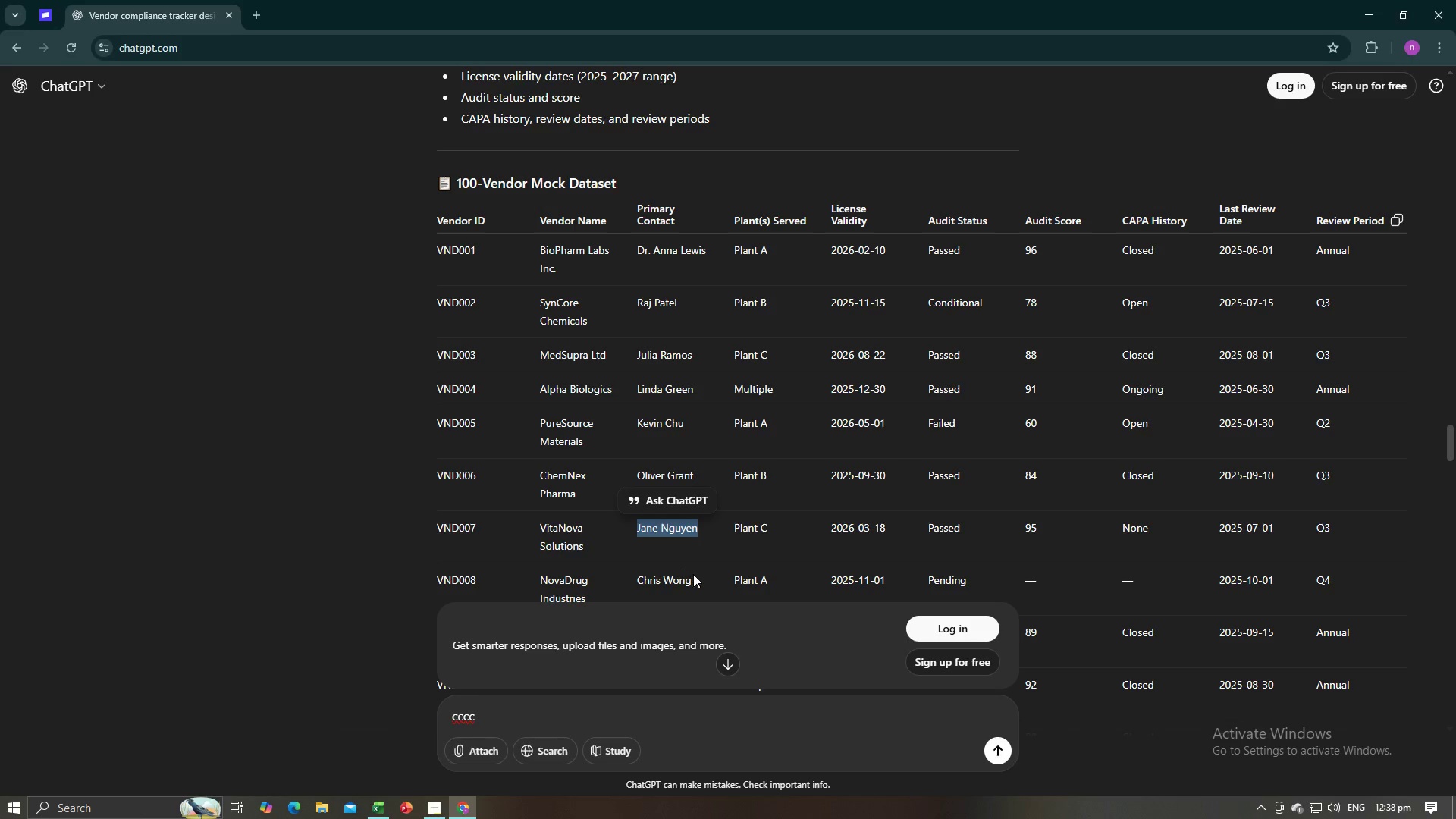 
left_click_drag(start_coordinate=[693, 577], to_coordinate=[637, 577])
 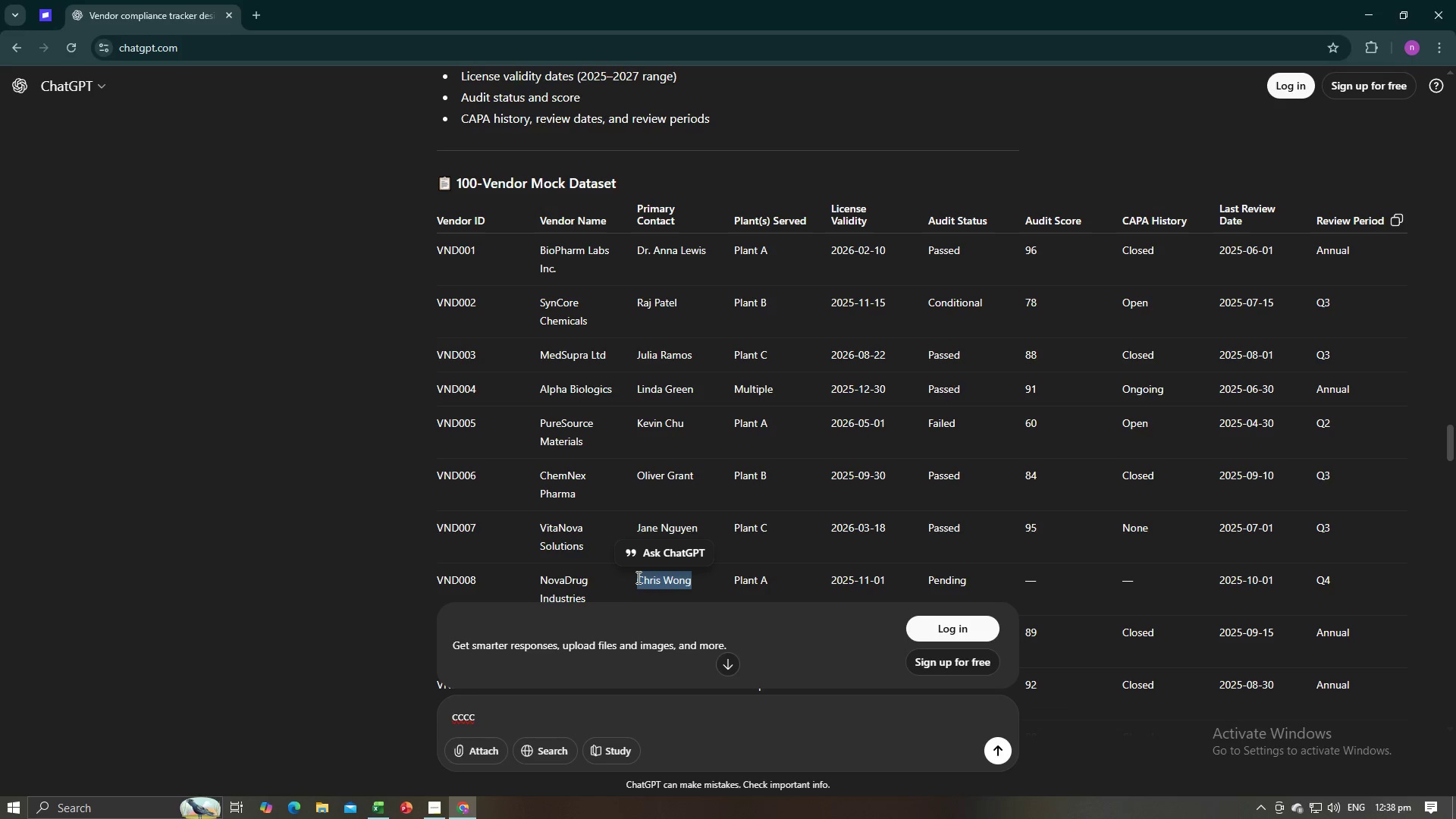 
key(Control+C)
 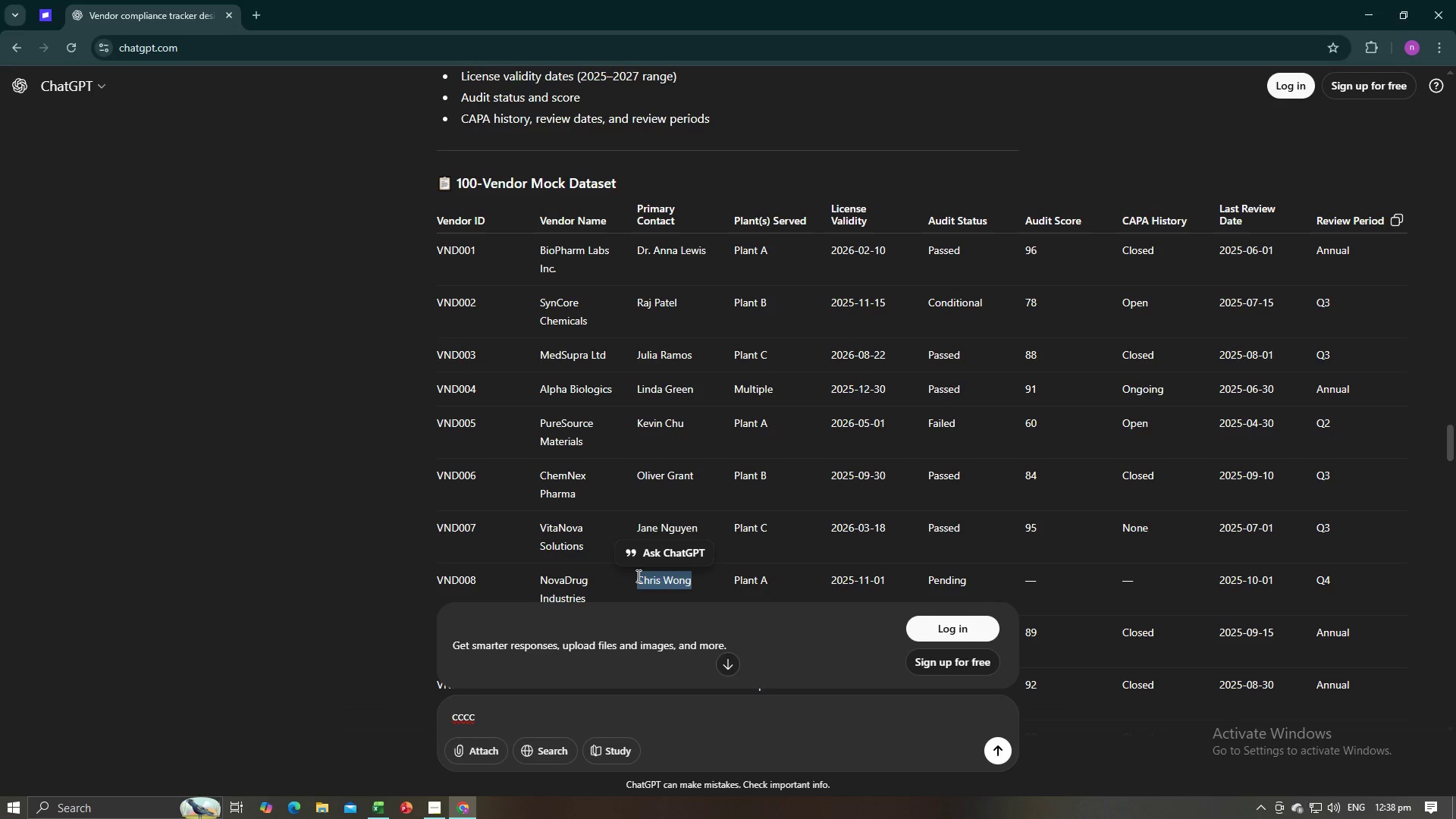 
key(Alt+AltLeft)
 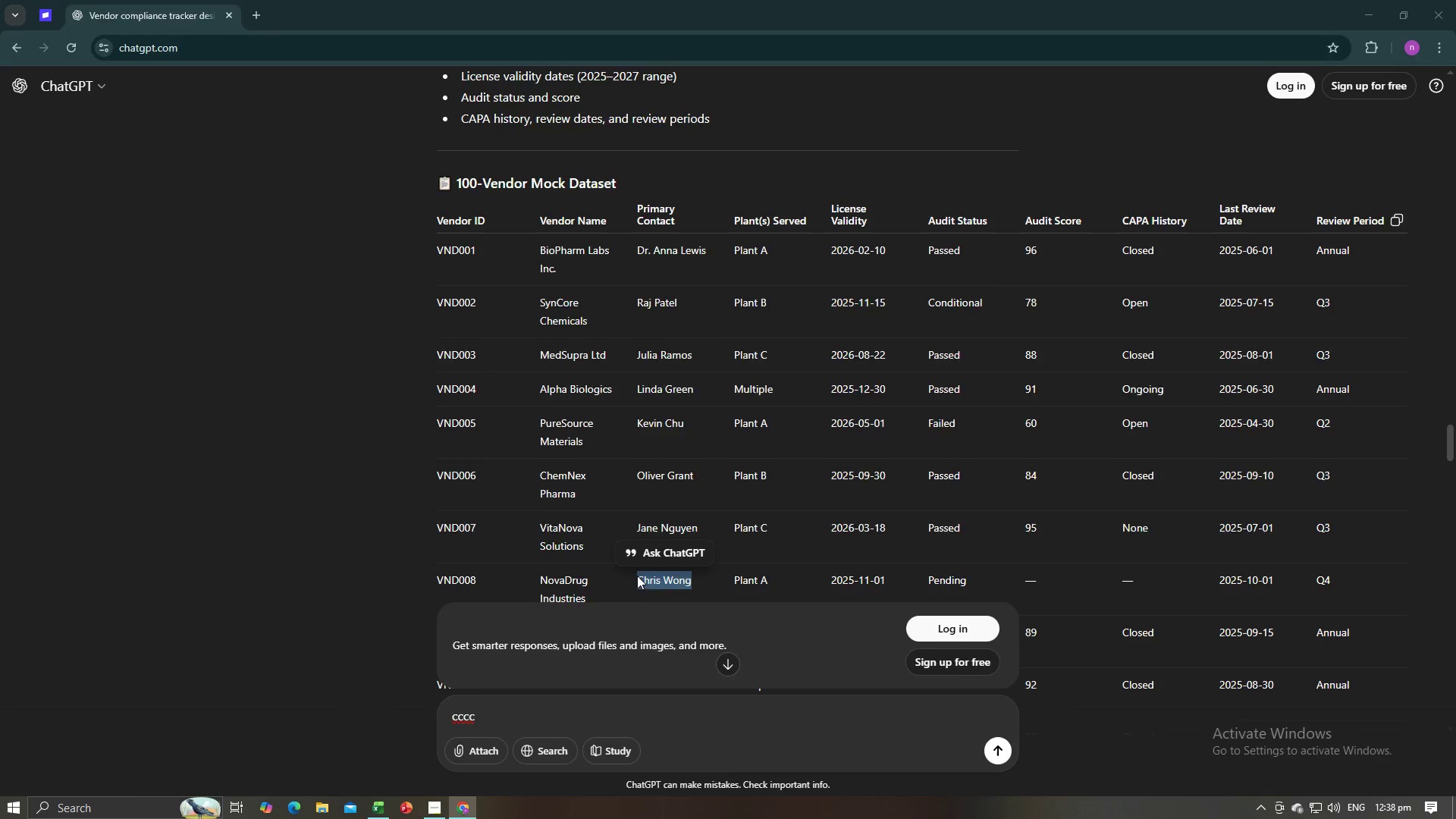 
key(Alt+Tab)
 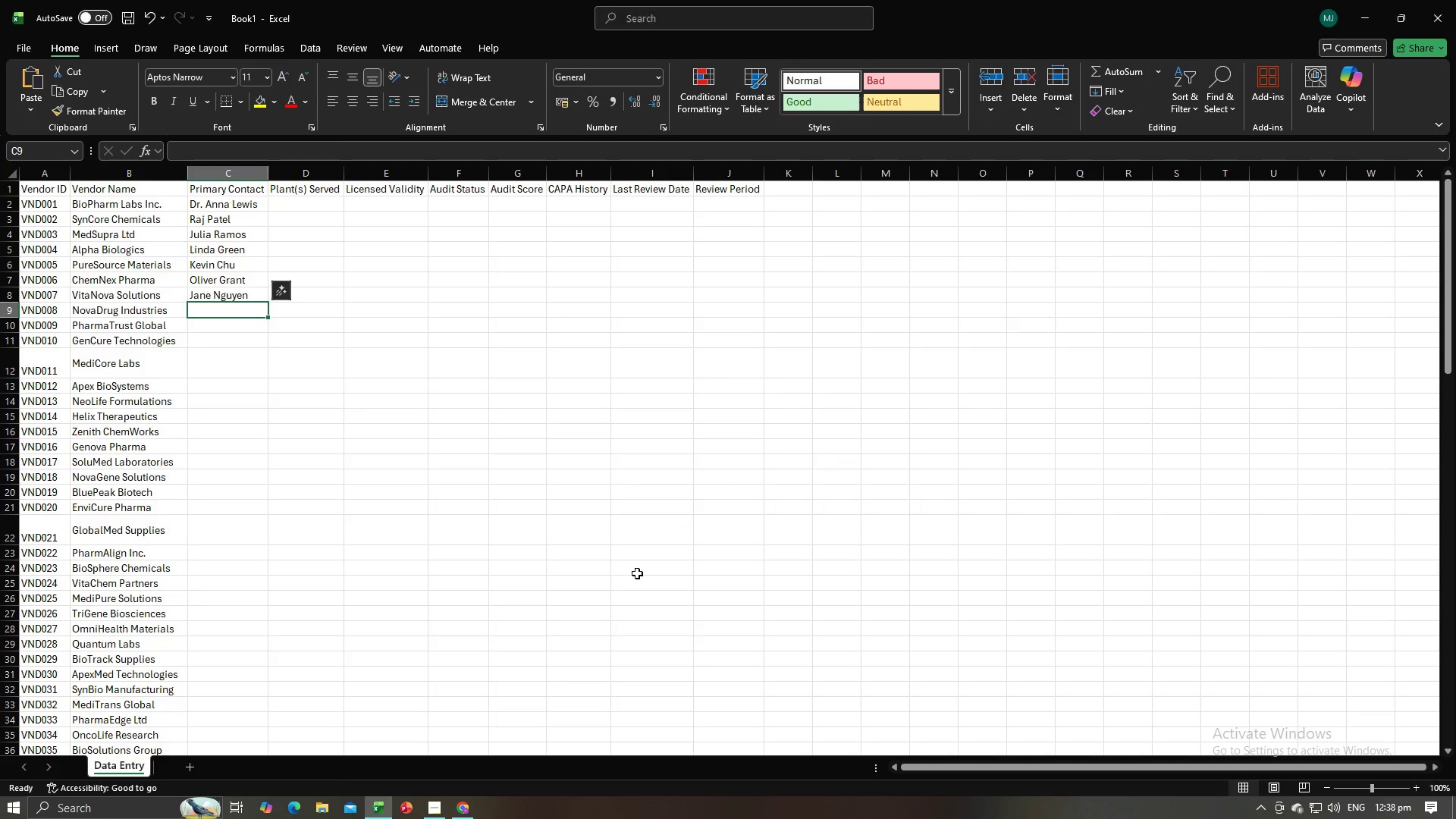 
key(Control+ControlLeft)
 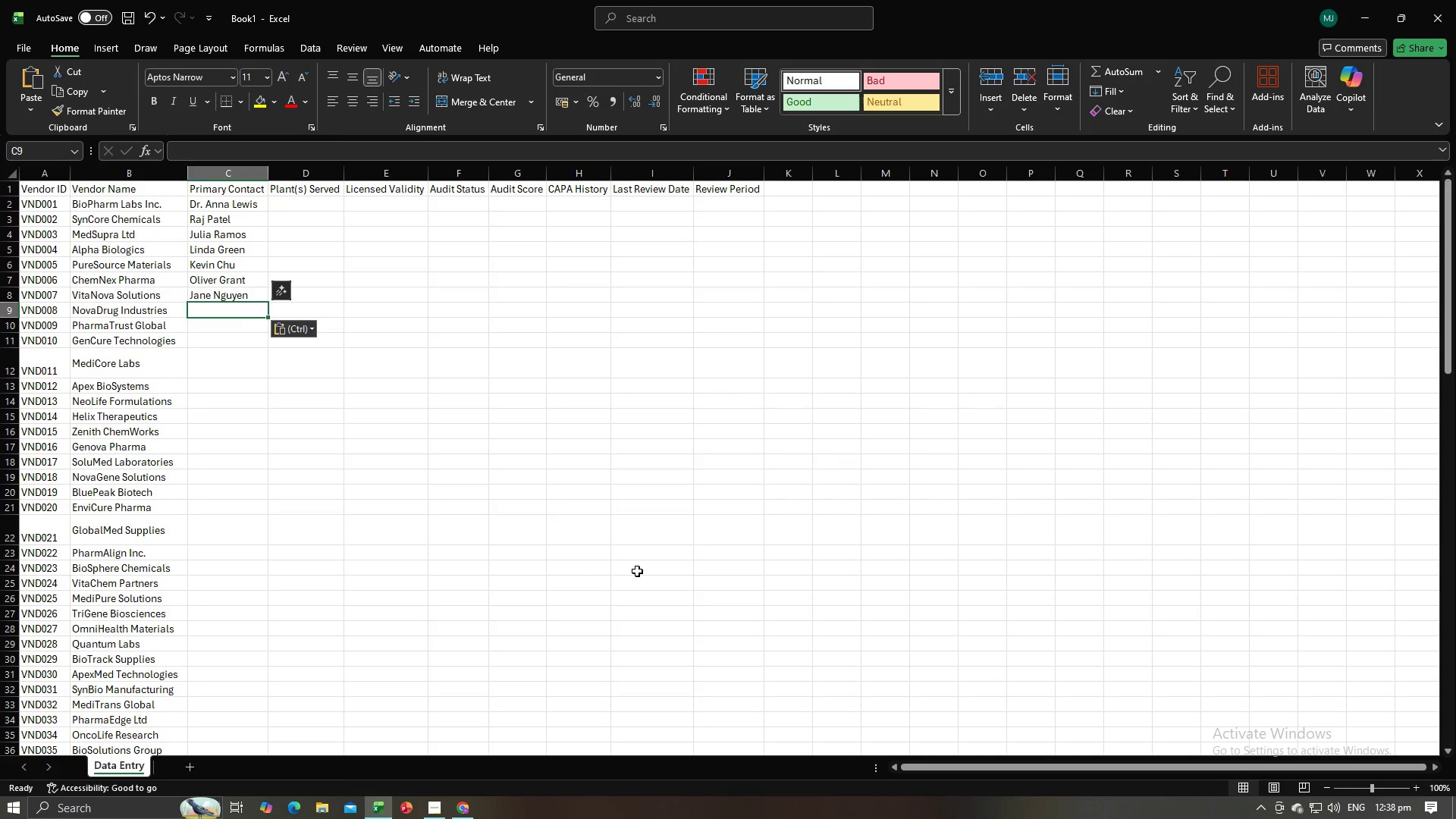 
key(Control+V)
 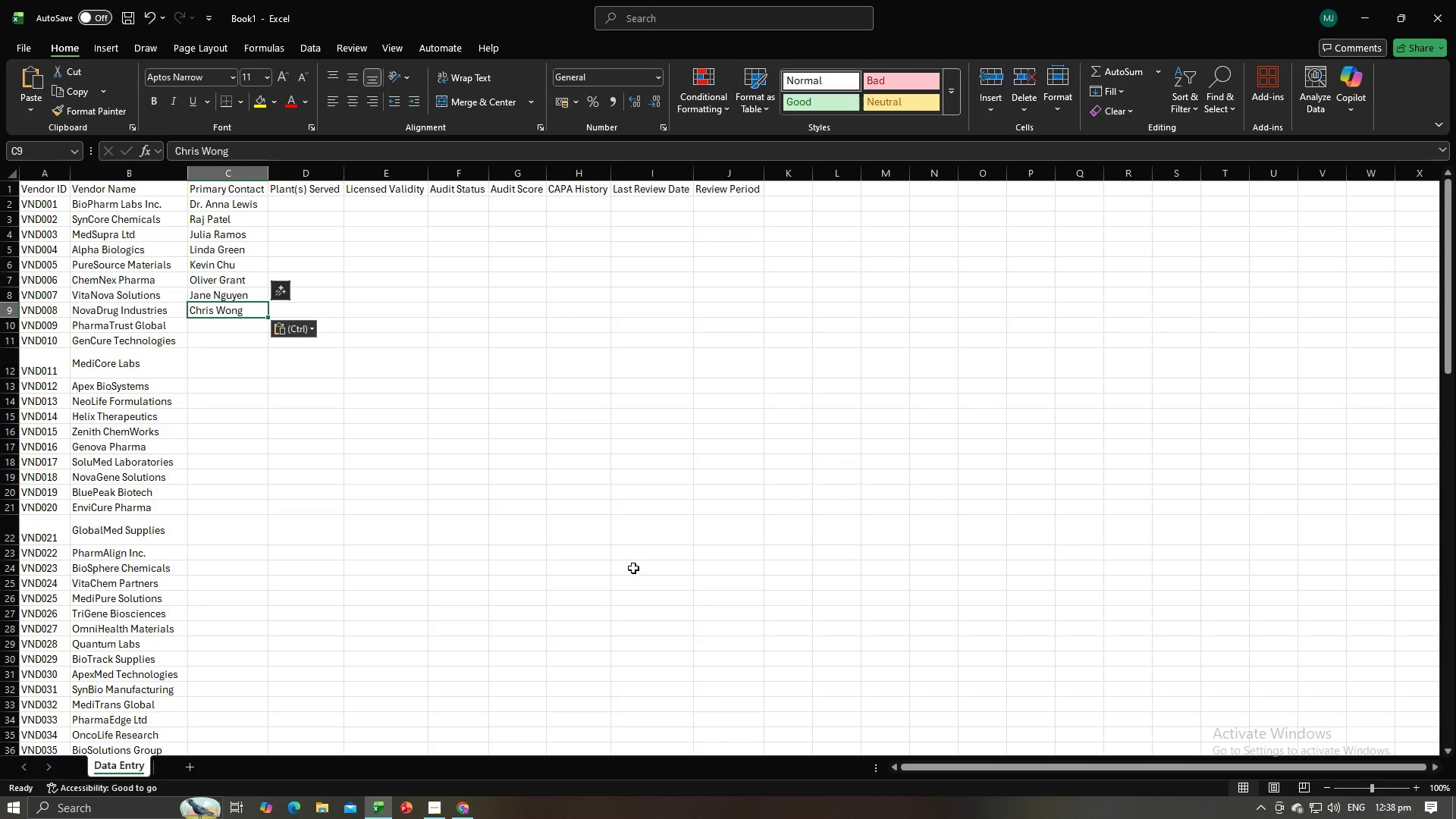 
key(NumpadEnter)
 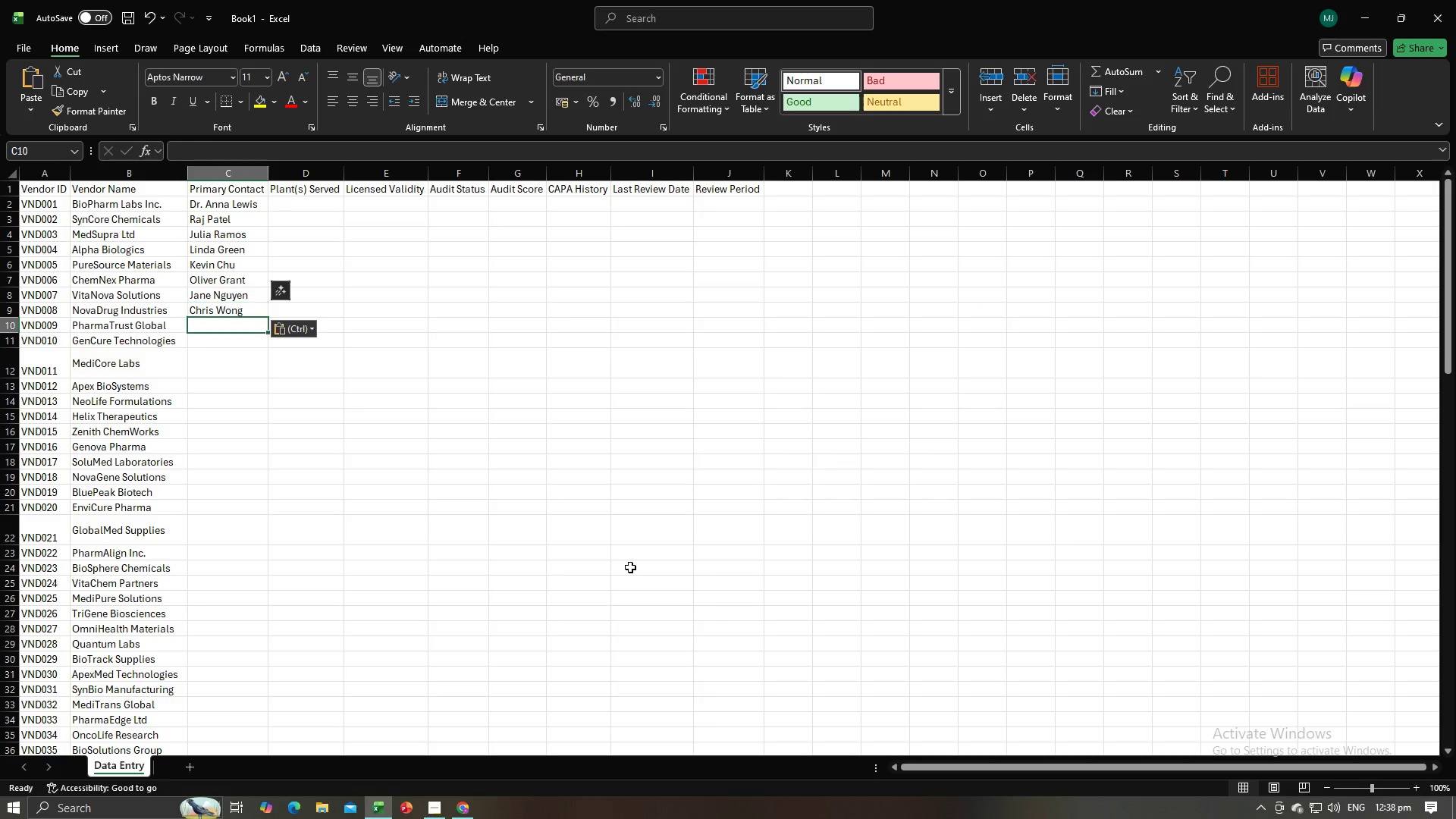 
key(Alt+AltLeft)
 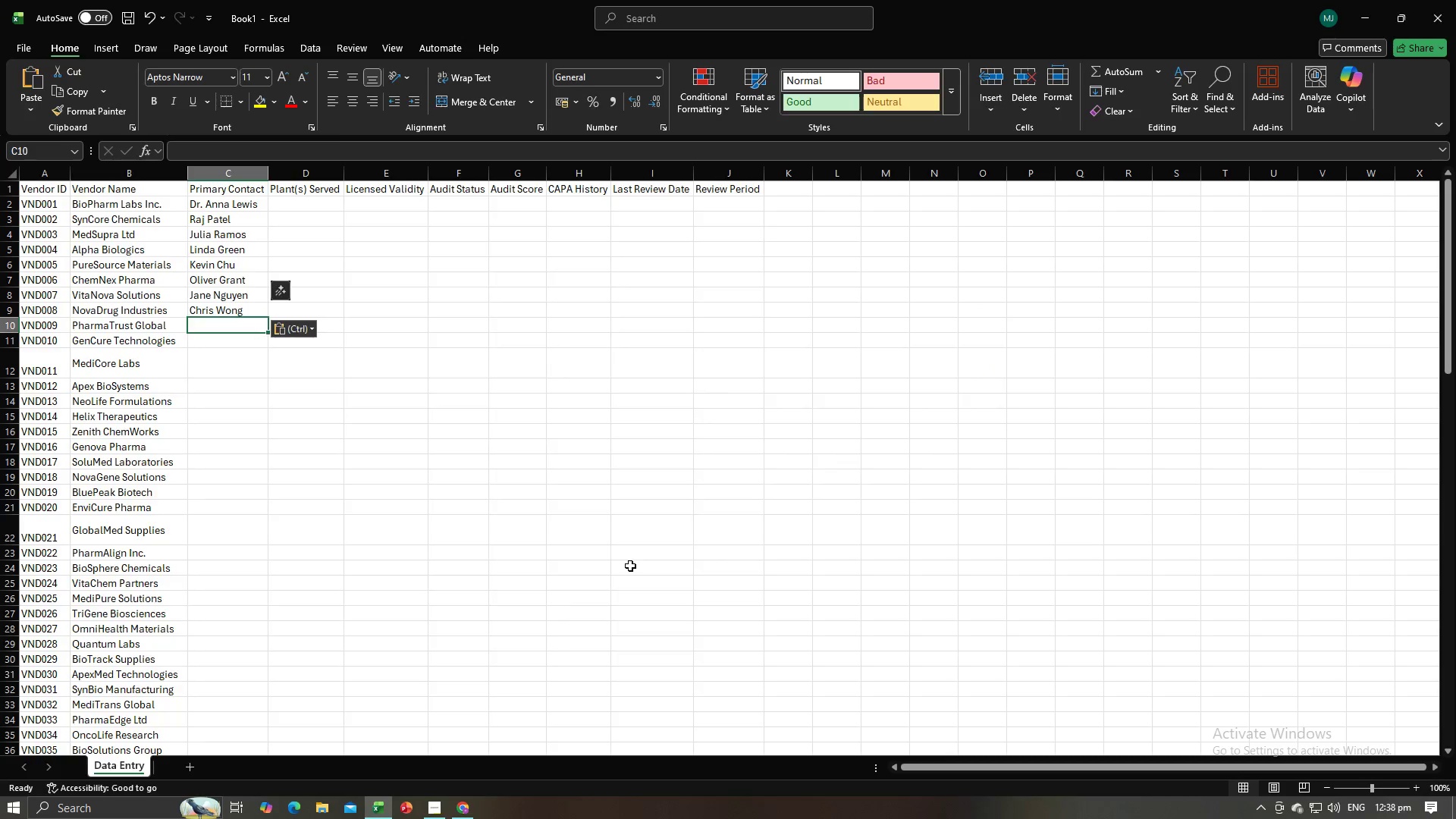 
key(Alt+Tab)
 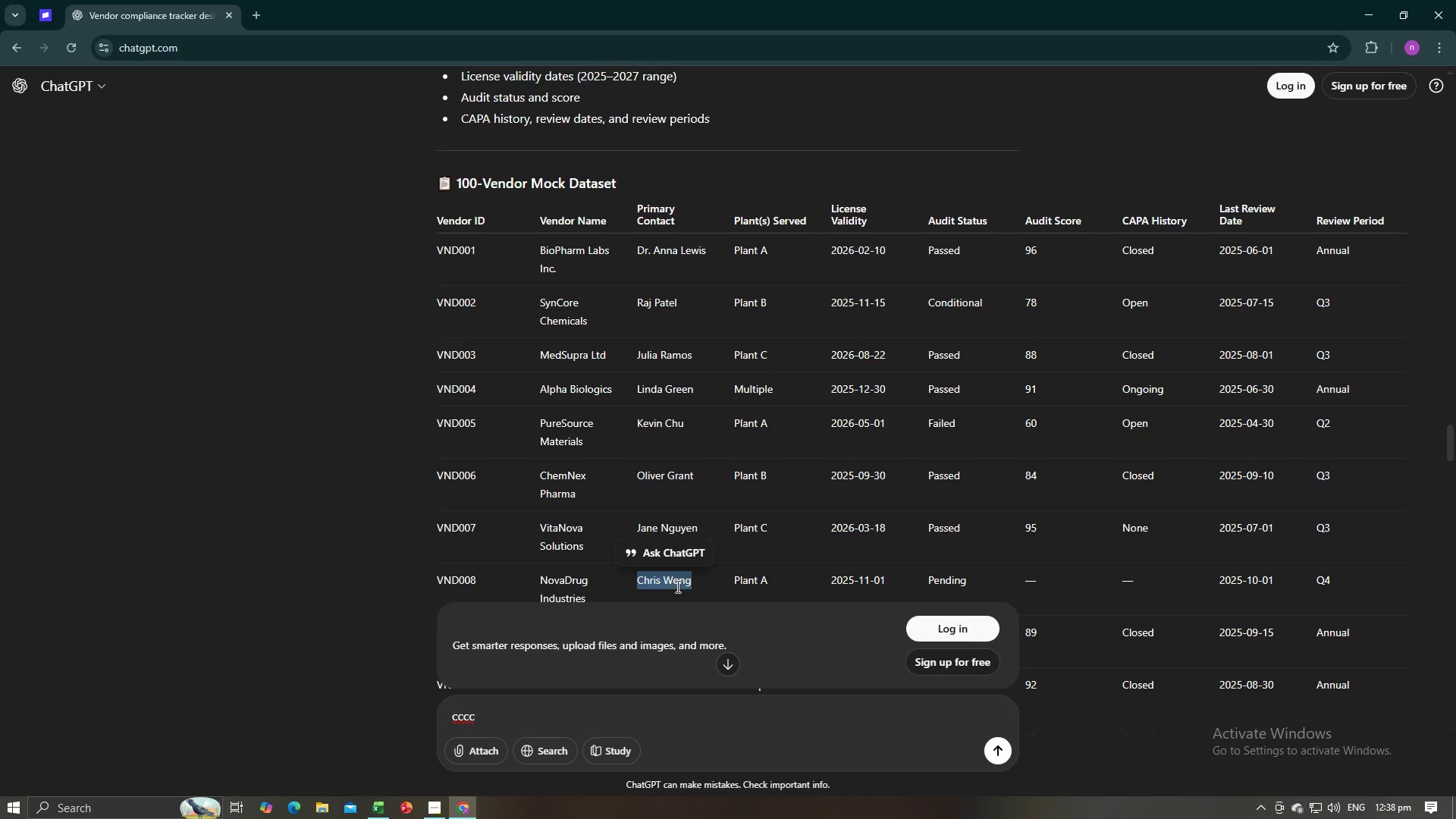 
scroll: coordinate [664, 394], scroll_direction: down, amount: 6.0
 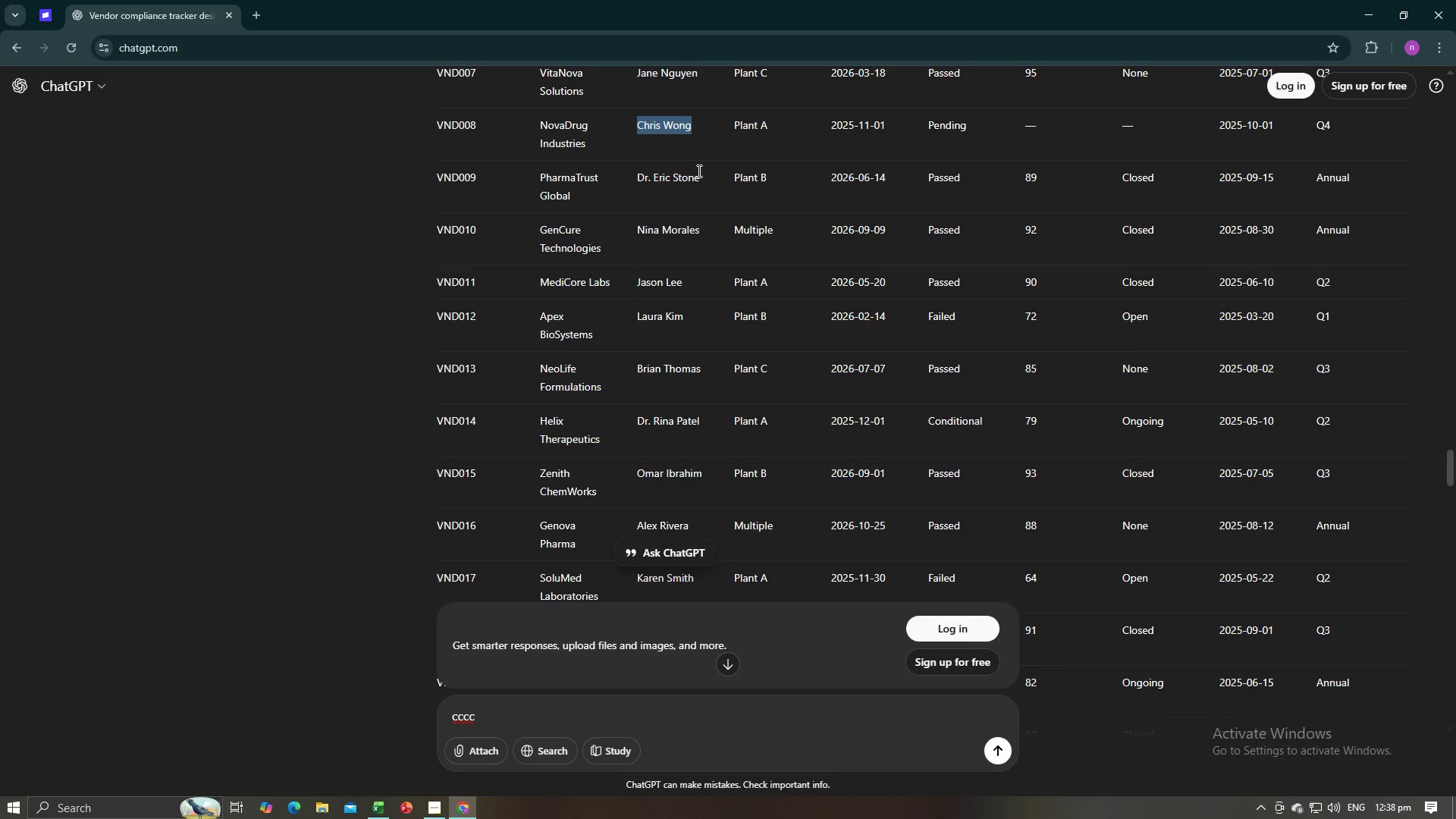 
left_click_drag(start_coordinate=[701, 176], to_coordinate=[637, 175])
 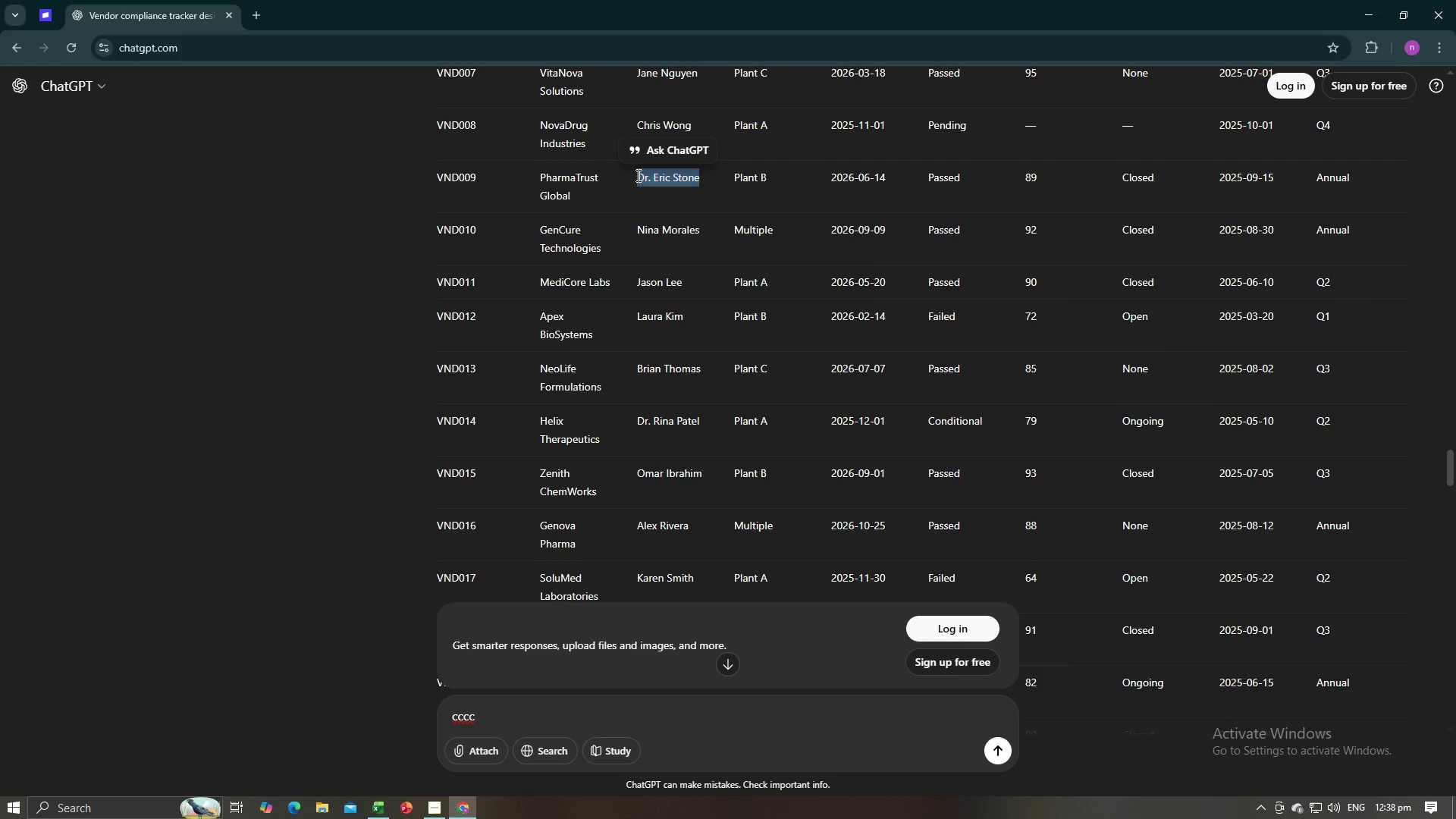 
key(Control+C)
 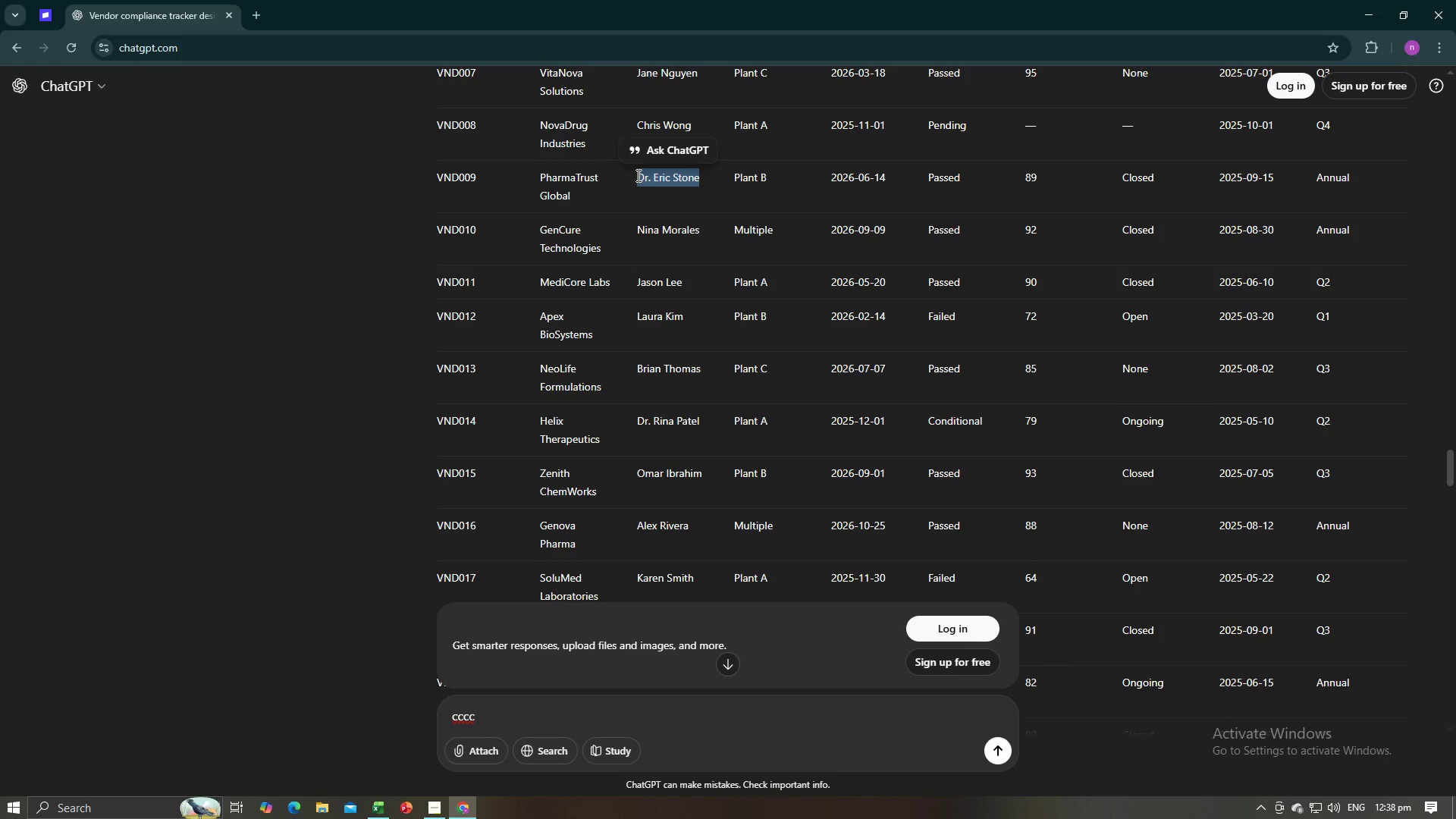 
key(Alt+AltLeft)
 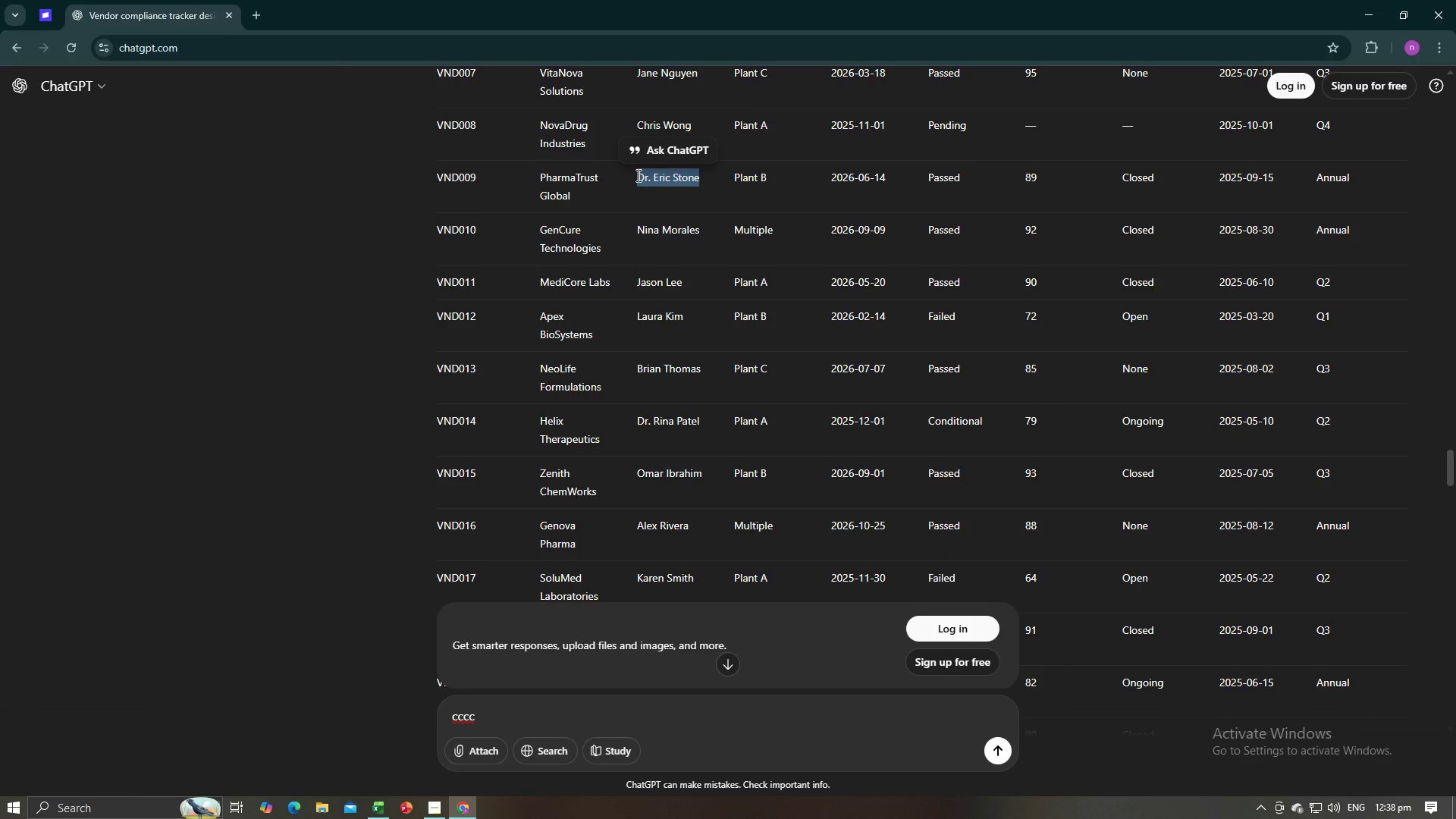 
key(Alt+Tab)
 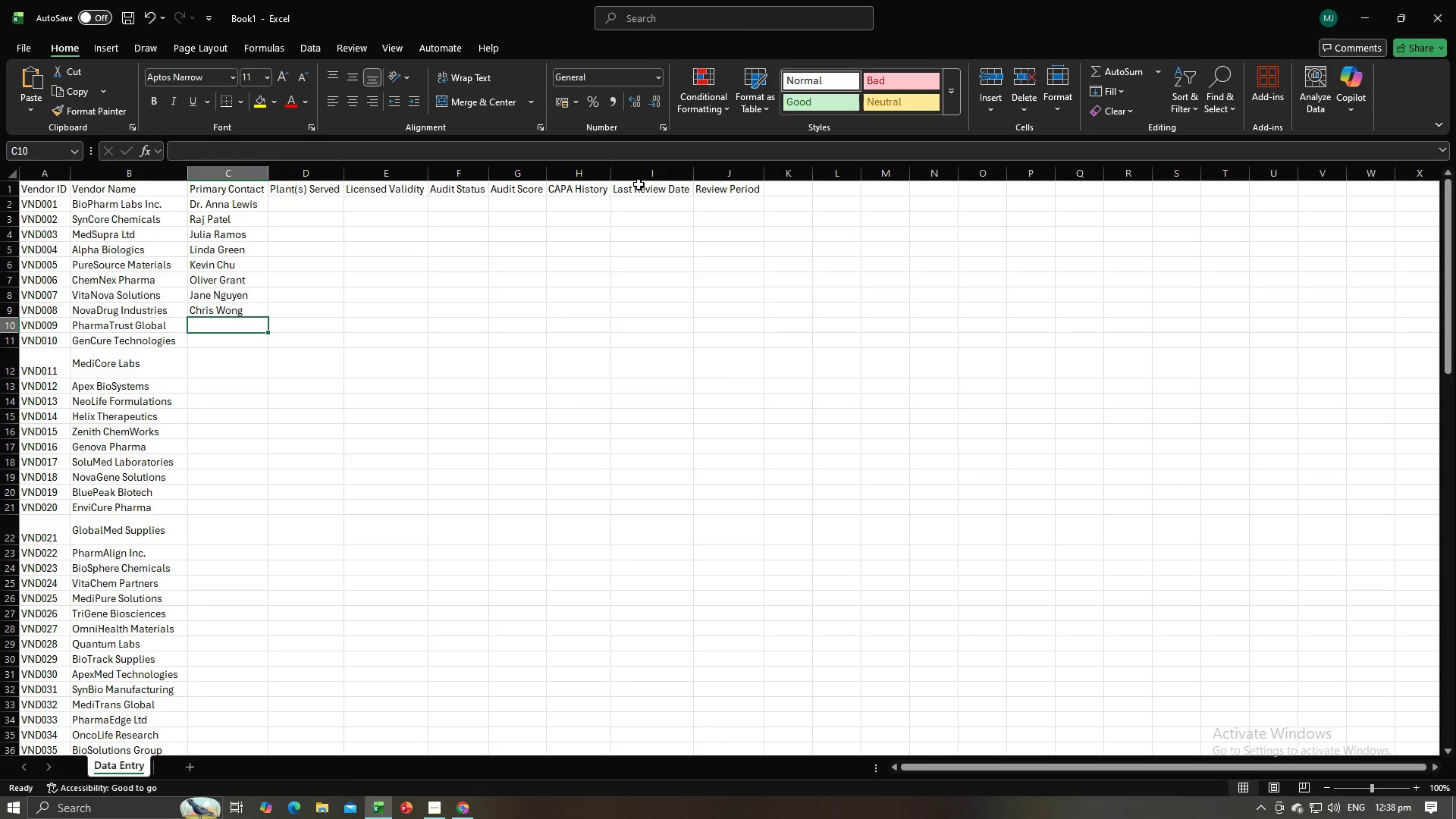 
key(Control+ControlLeft)
 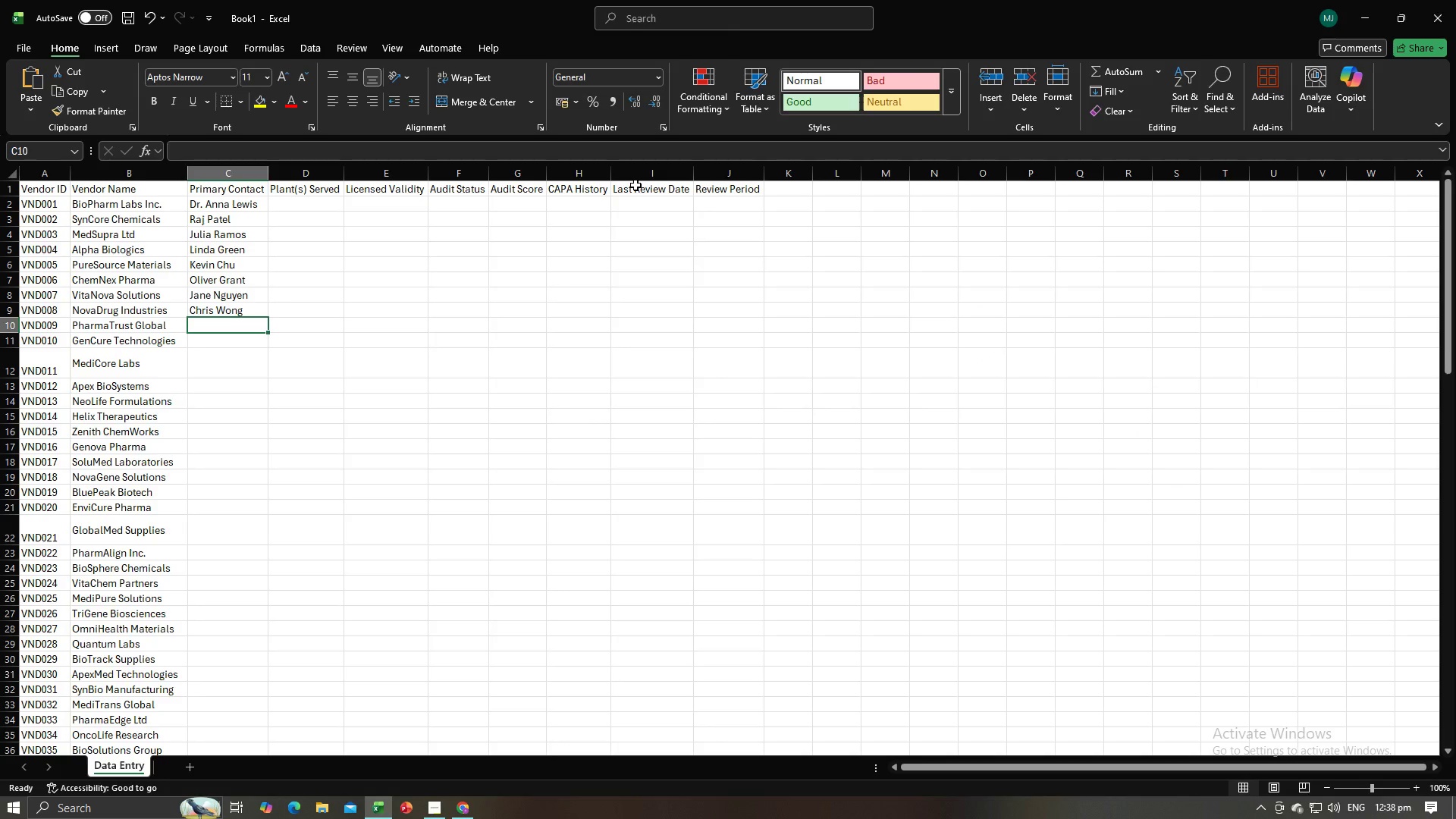 
key(Control+V)
 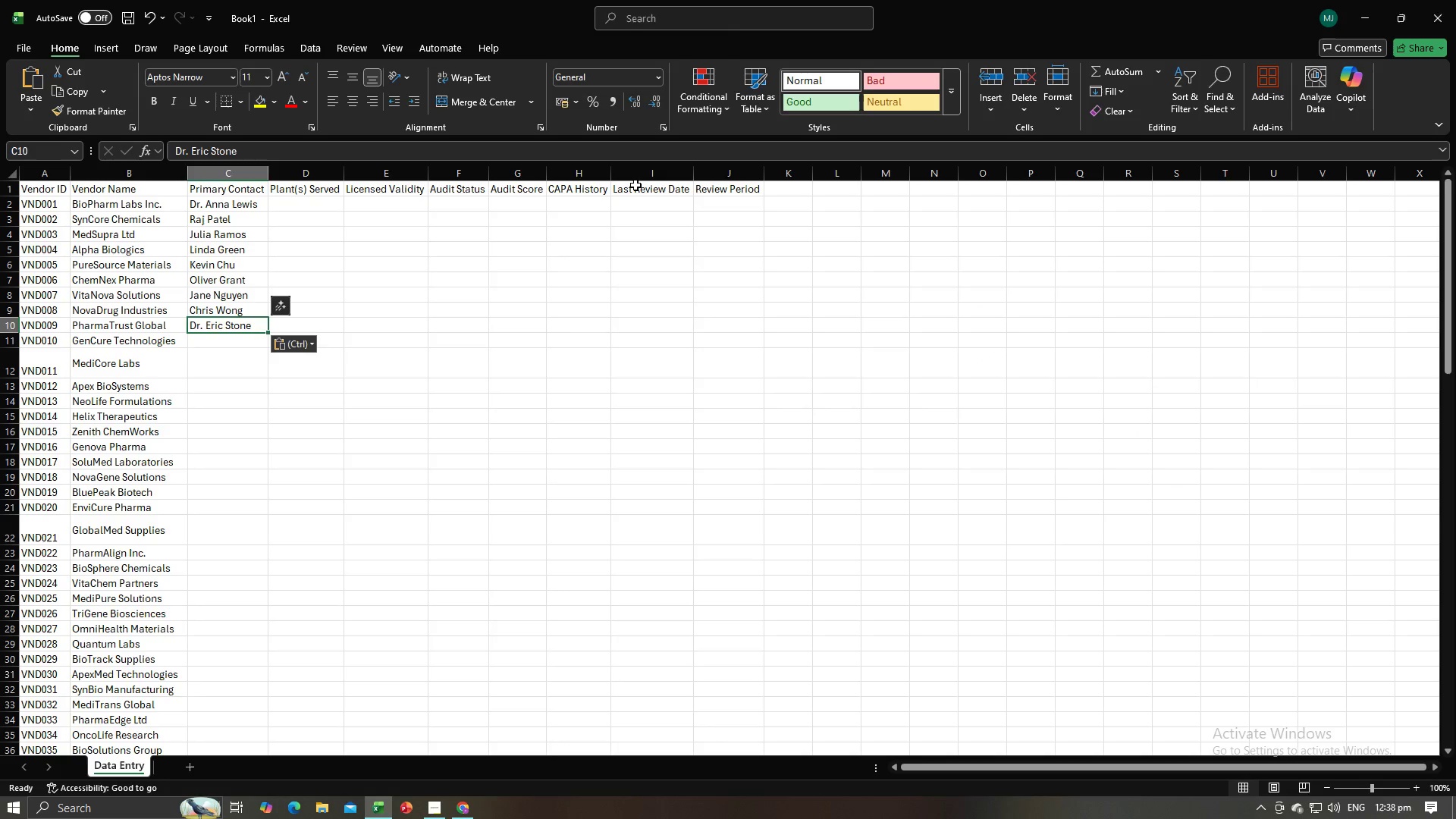 
key(NumpadEnter)
 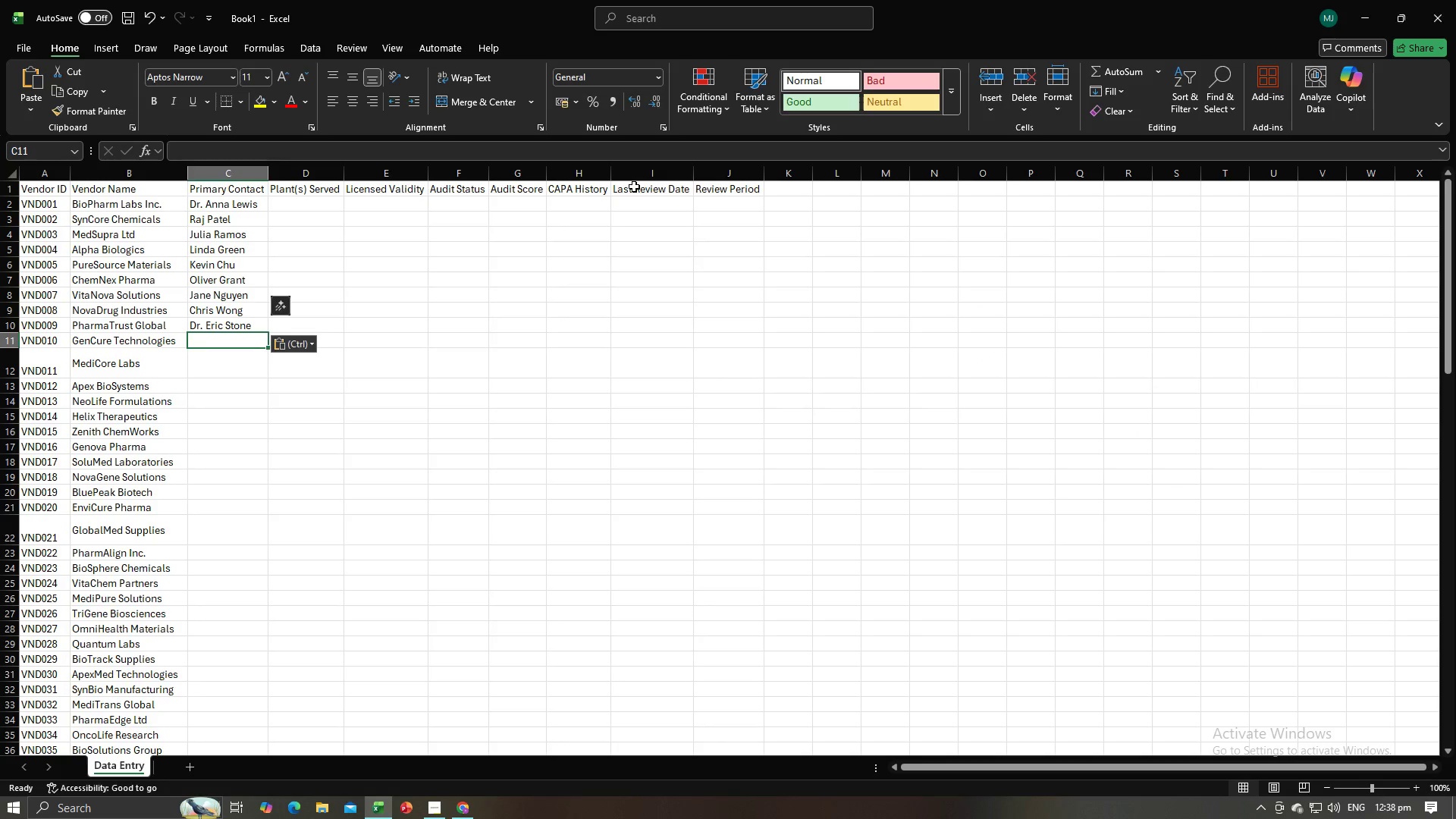 
key(Alt+AltLeft)
 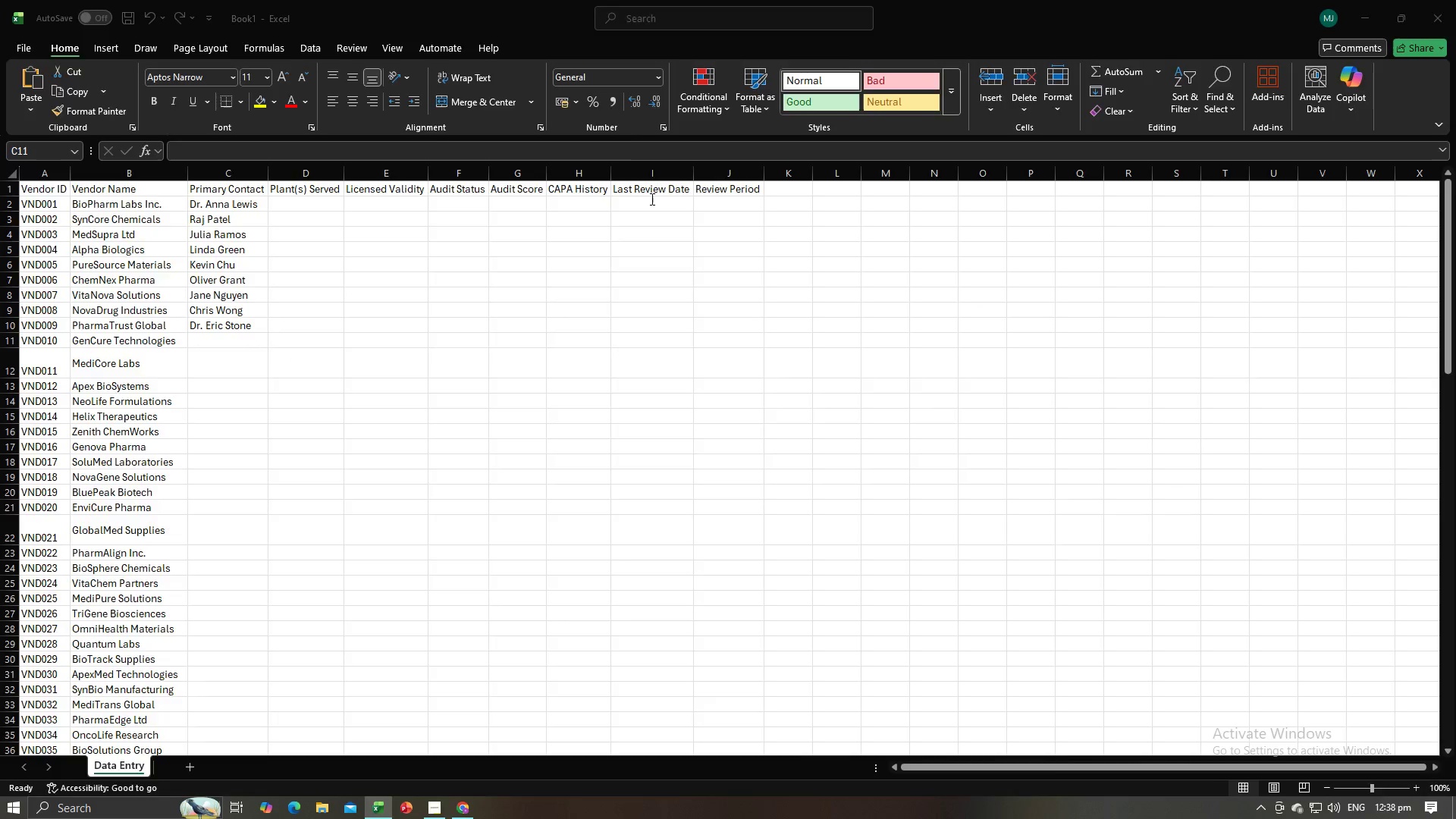 
key(Alt+Tab)
 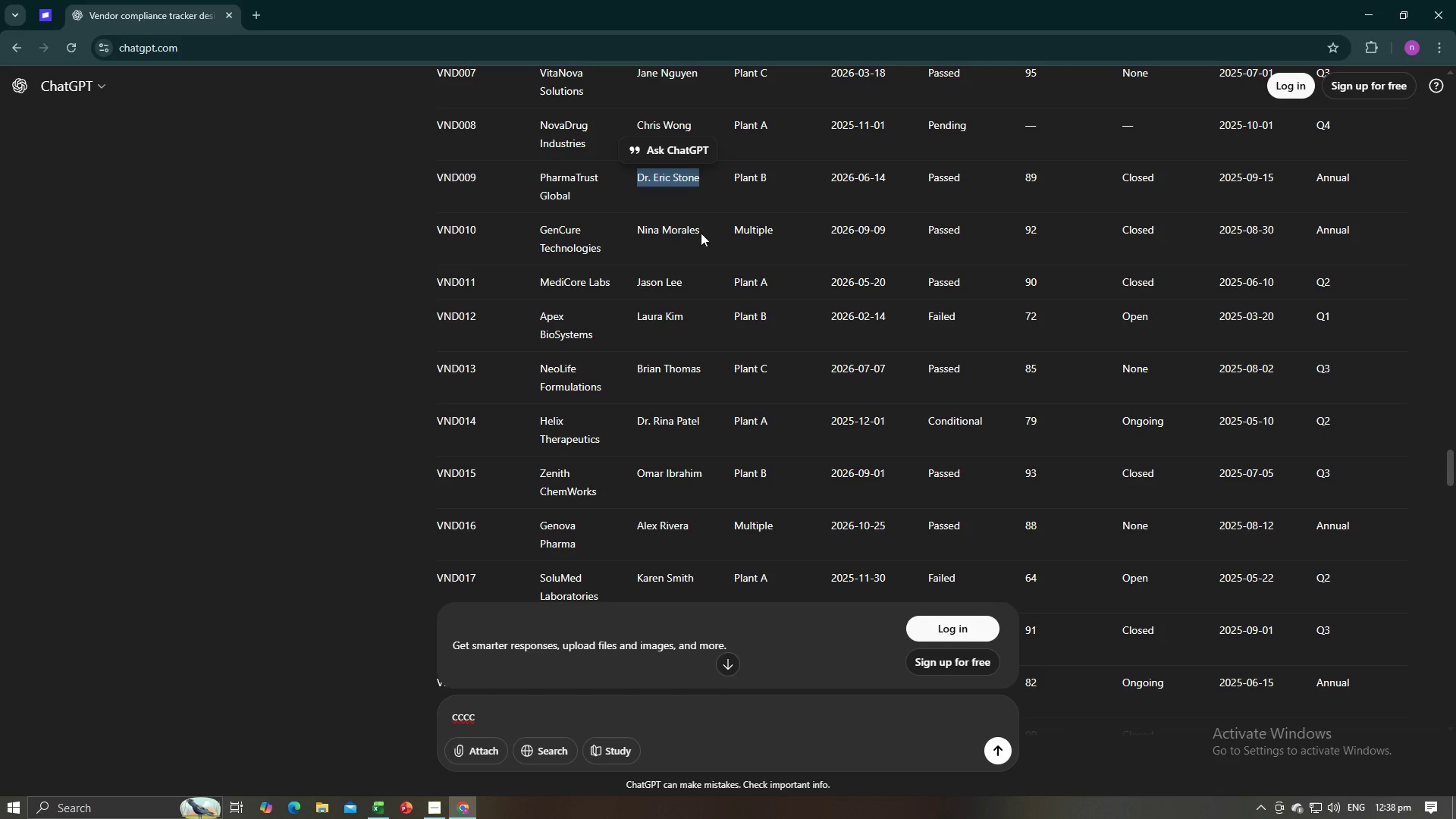 
left_click_drag(start_coordinate=[701, 234], to_coordinate=[635, 232])
 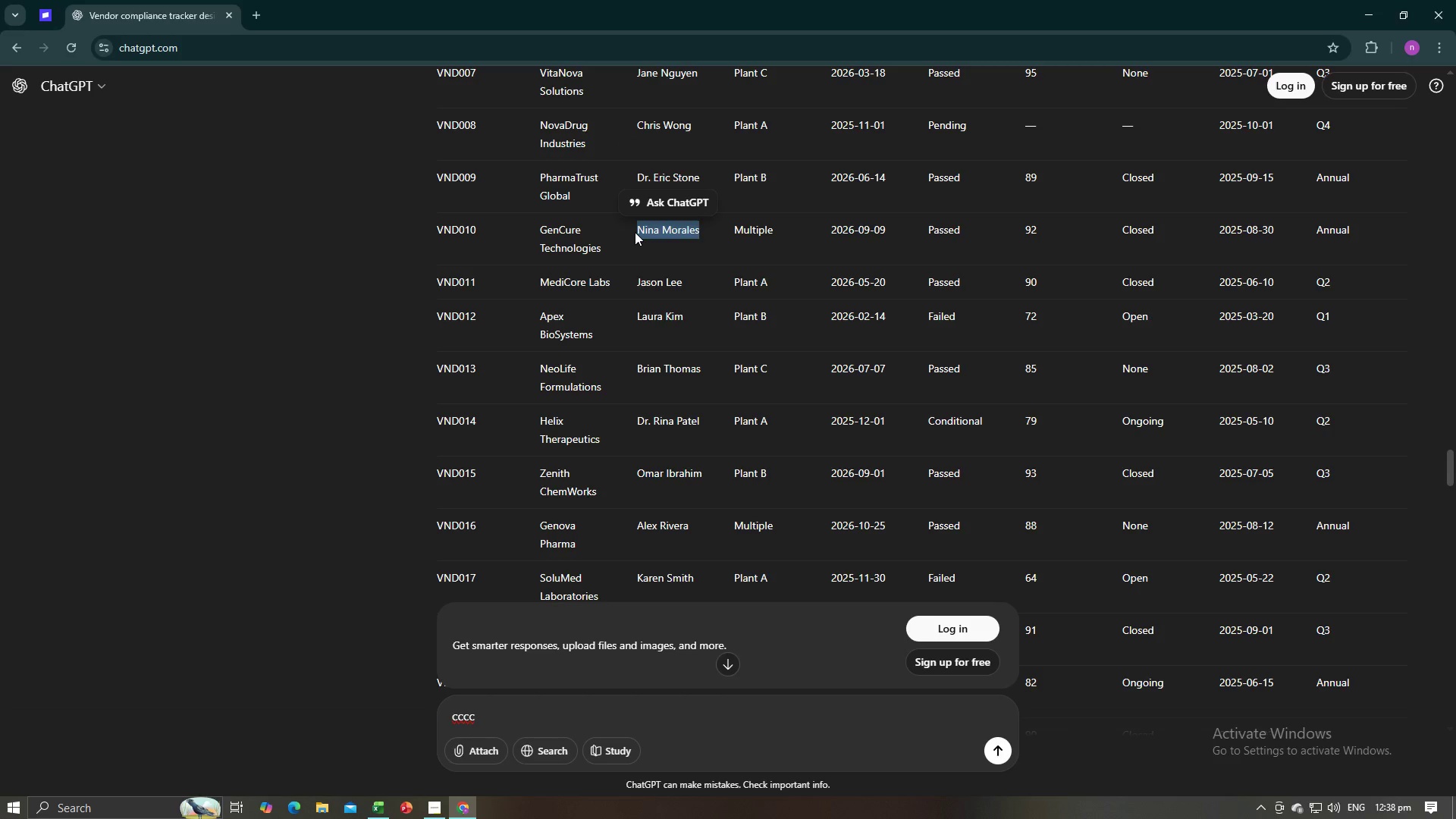 
key(Control+C)
 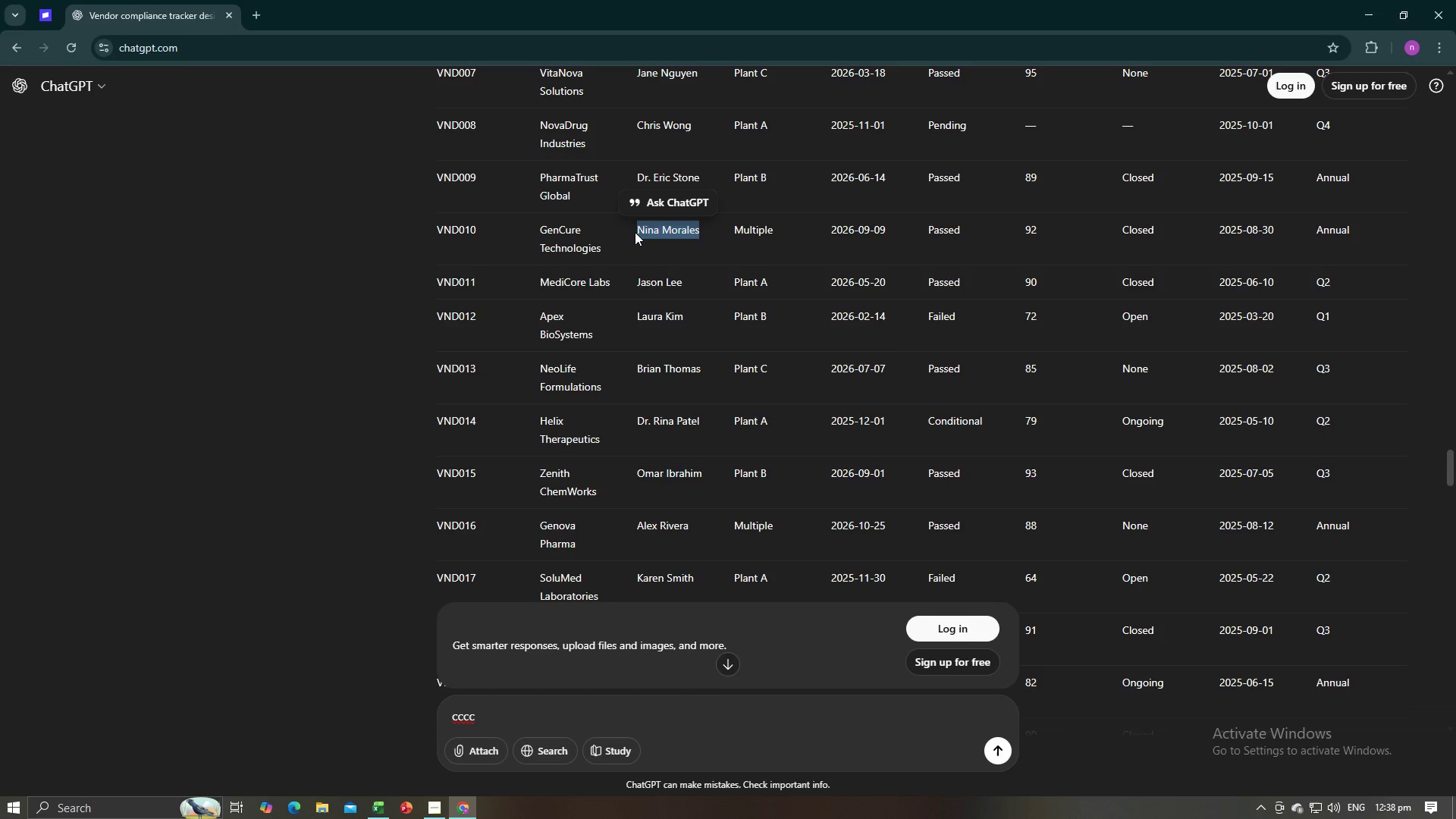 
key(Alt+AltLeft)
 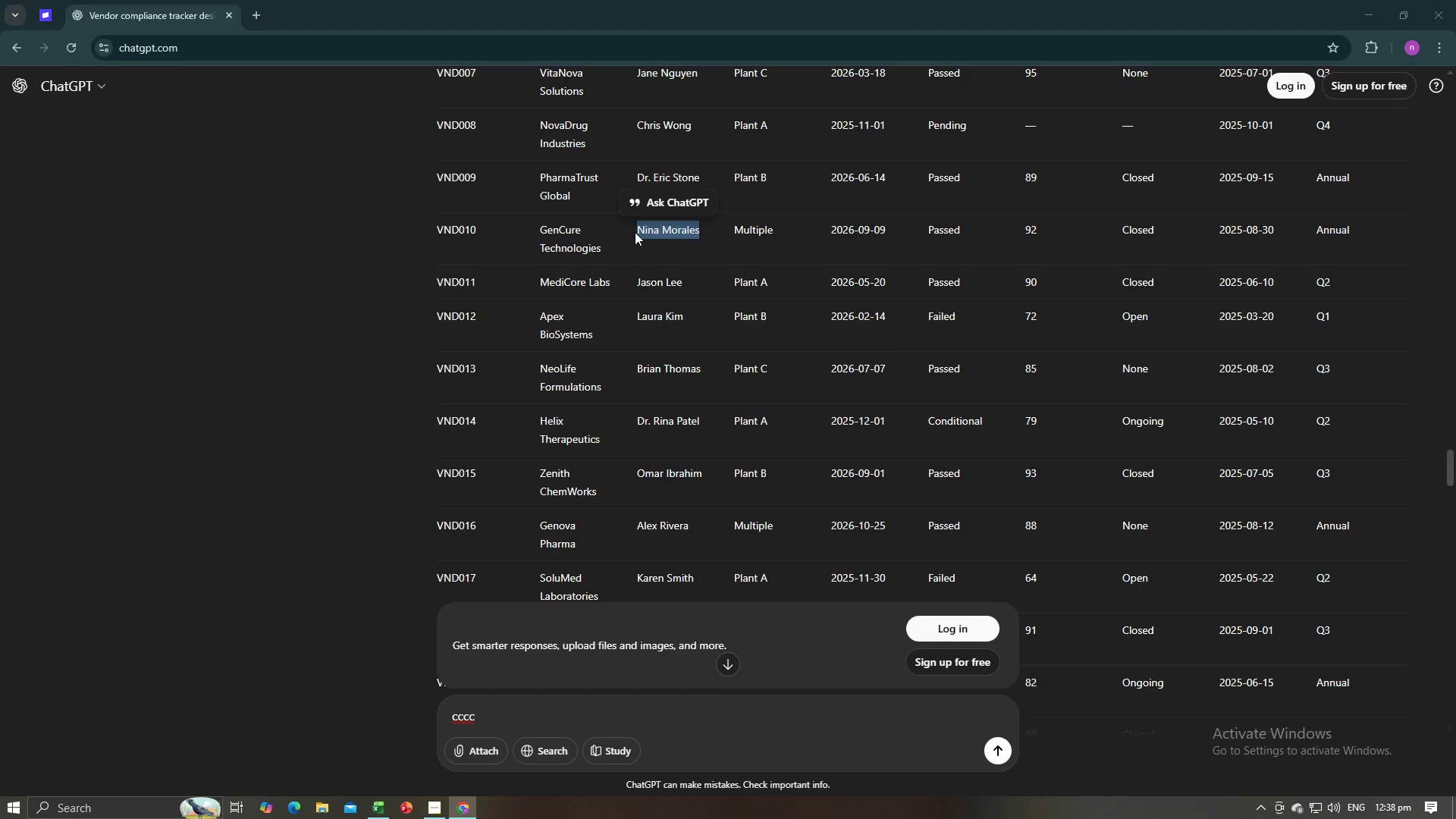 
key(Alt+Tab)
 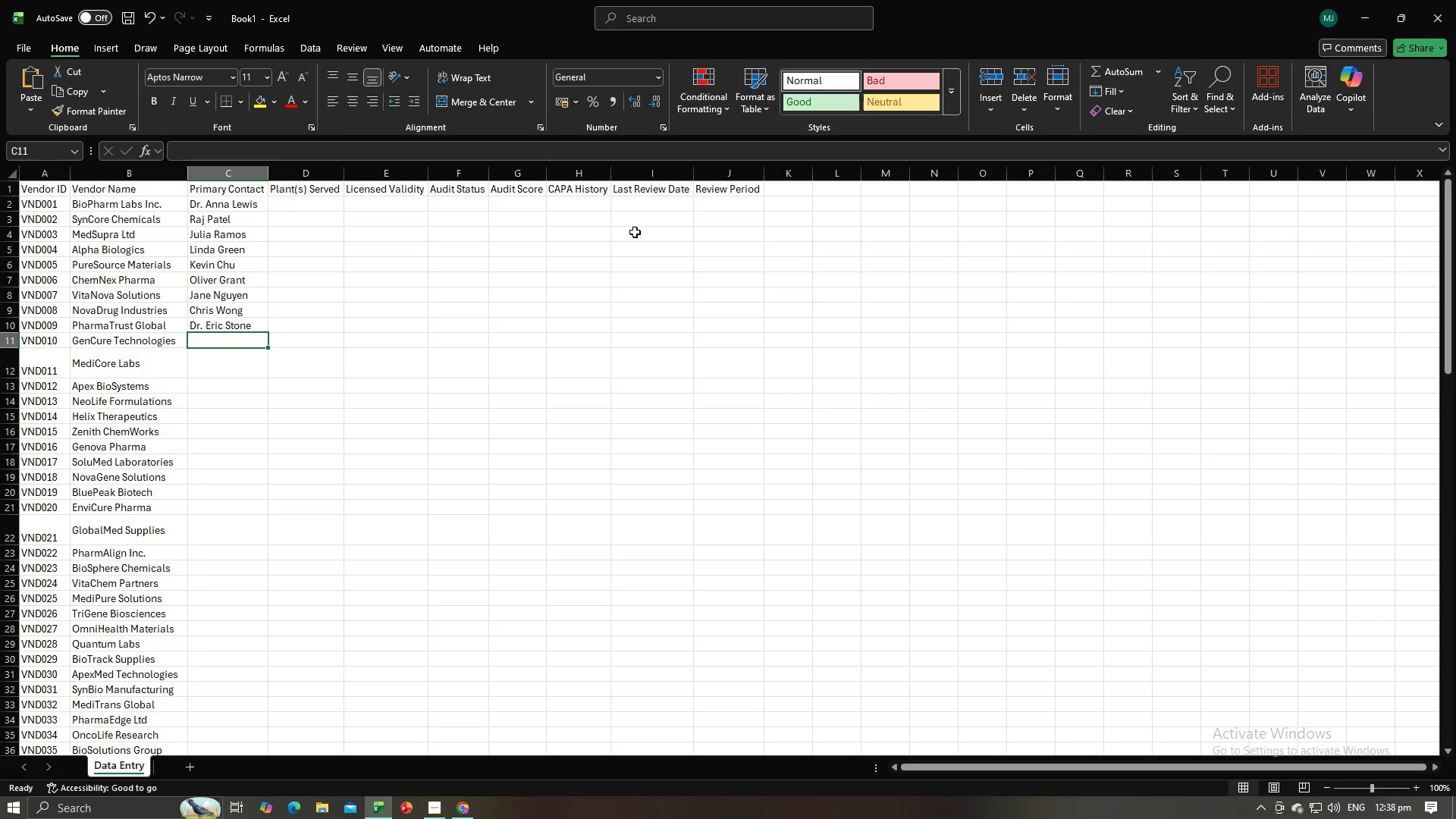 
key(Control+ControlLeft)
 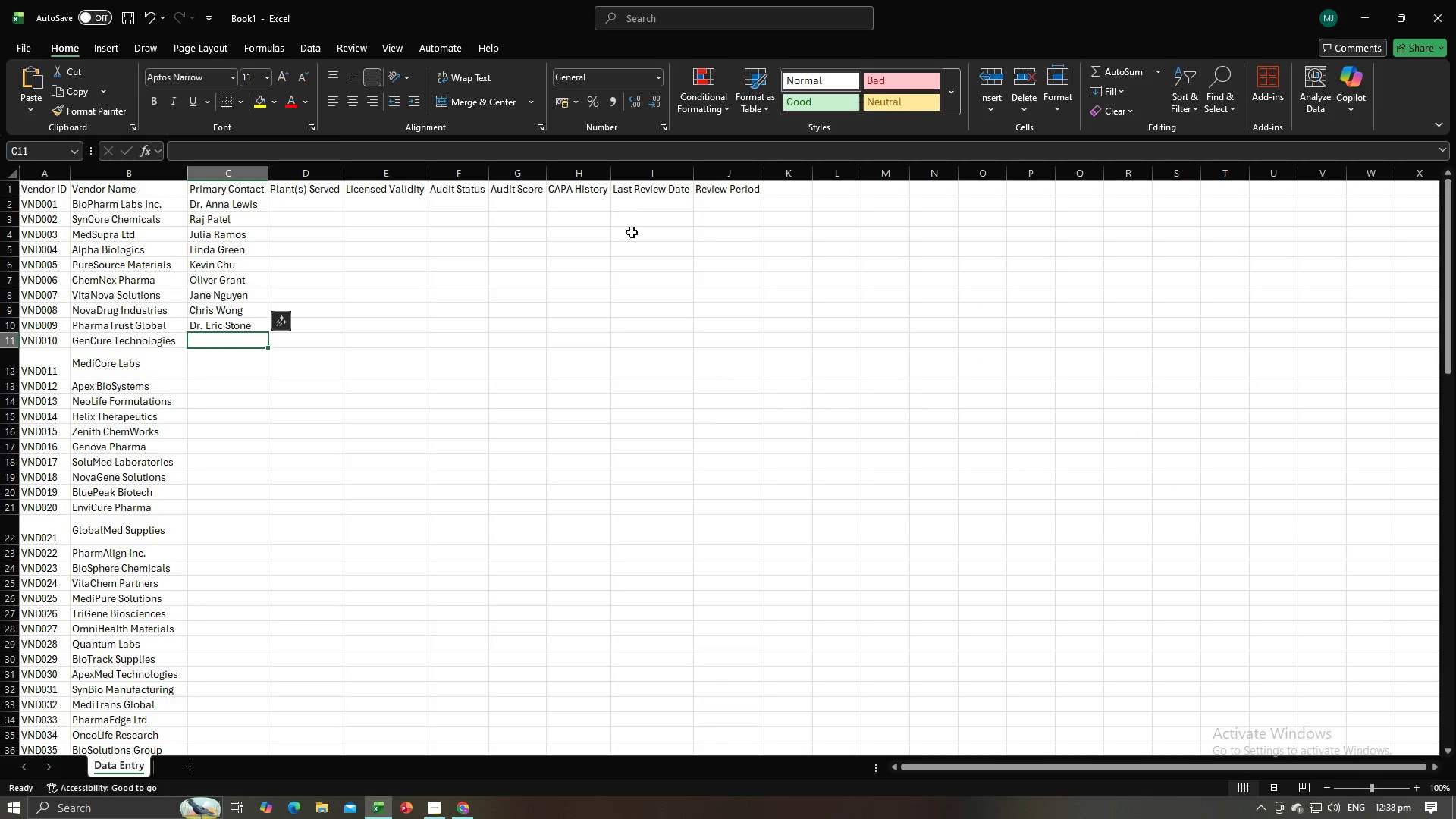 
key(Control+V)
 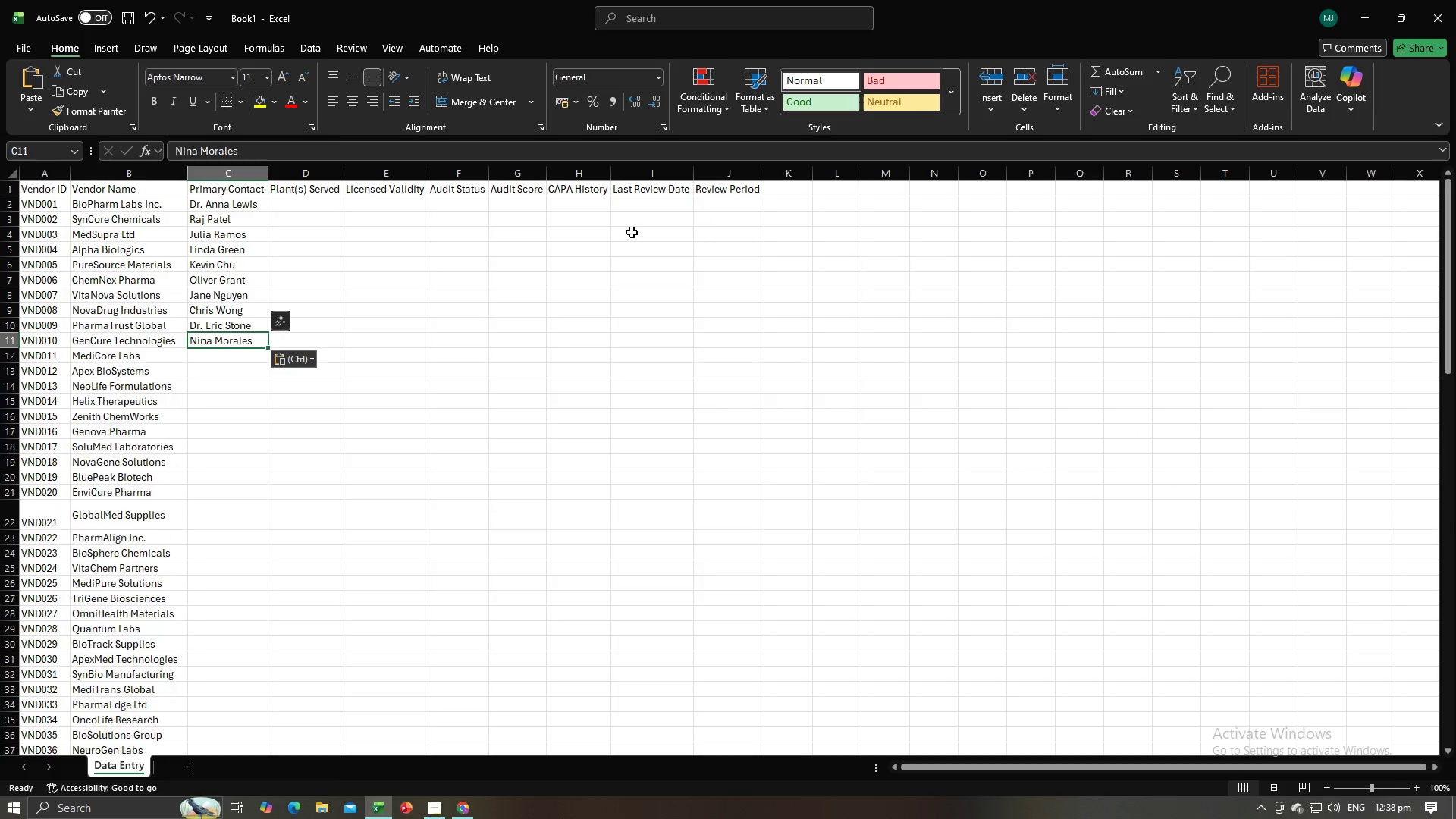 
key(NumpadEnter)
 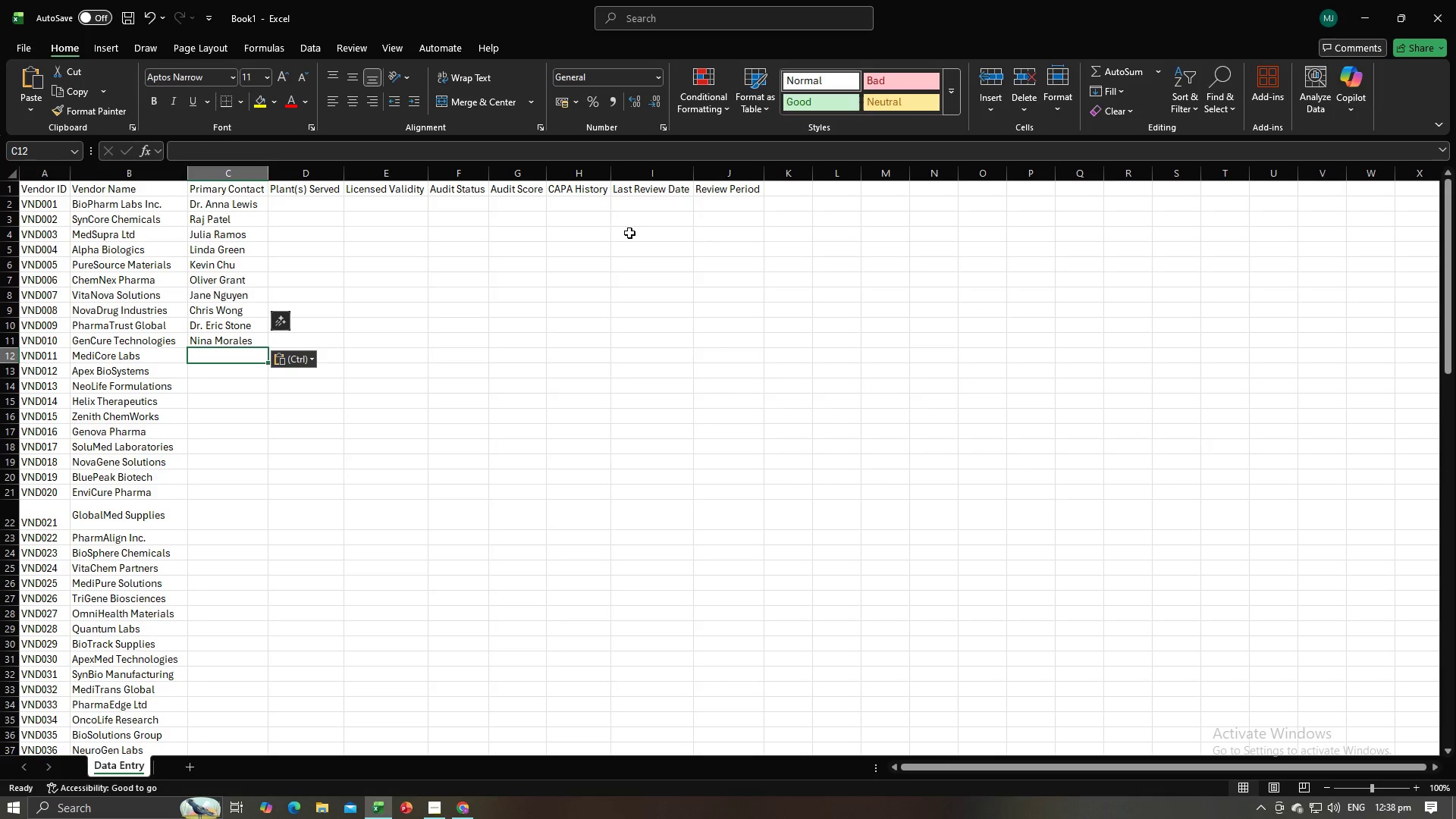 
key(Alt+AltLeft)
 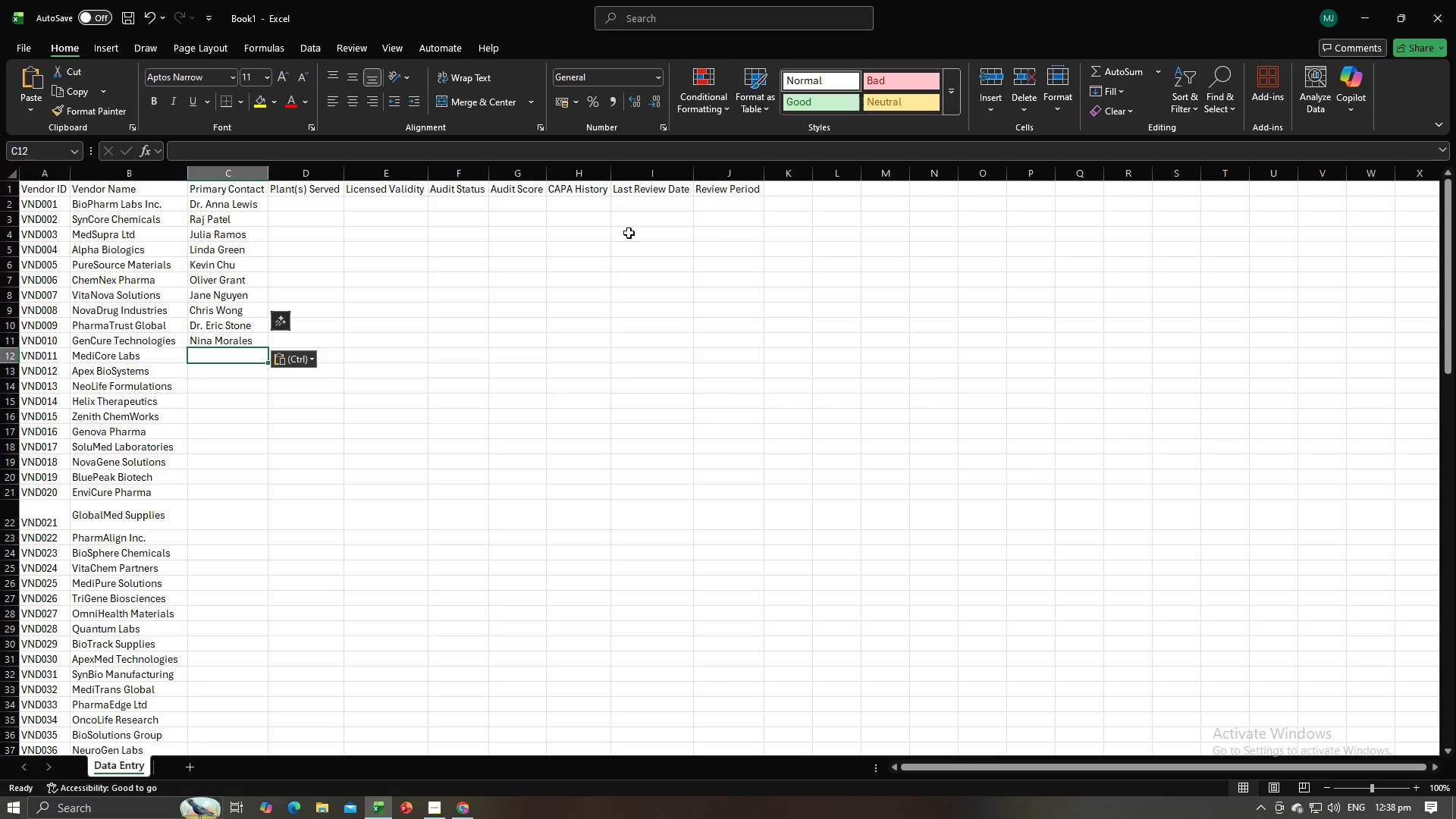 
key(Alt+Tab)
 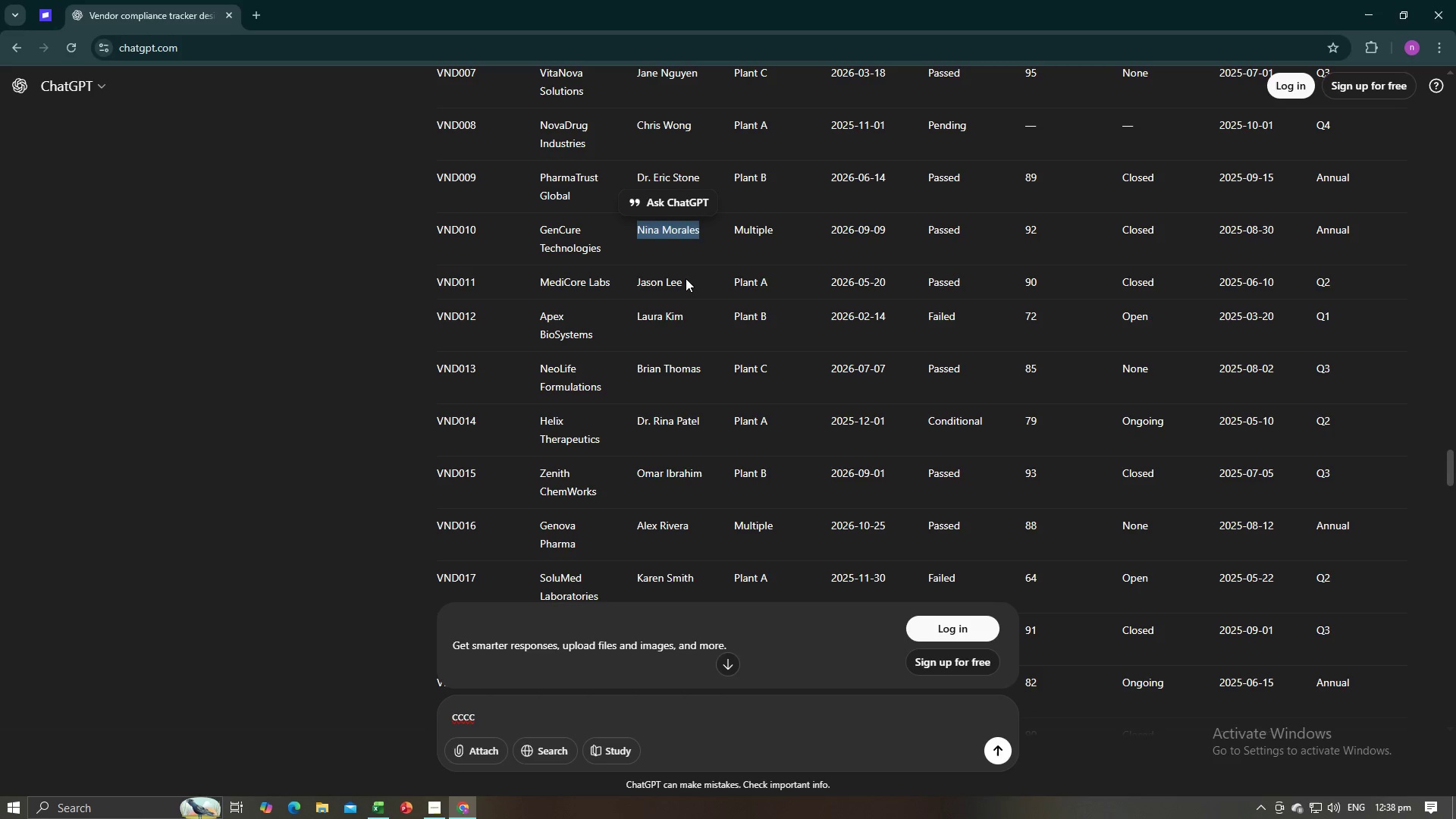 
left_click_drag(start_coordinate=[686, 278], to_coordinate=[636, 278])
 